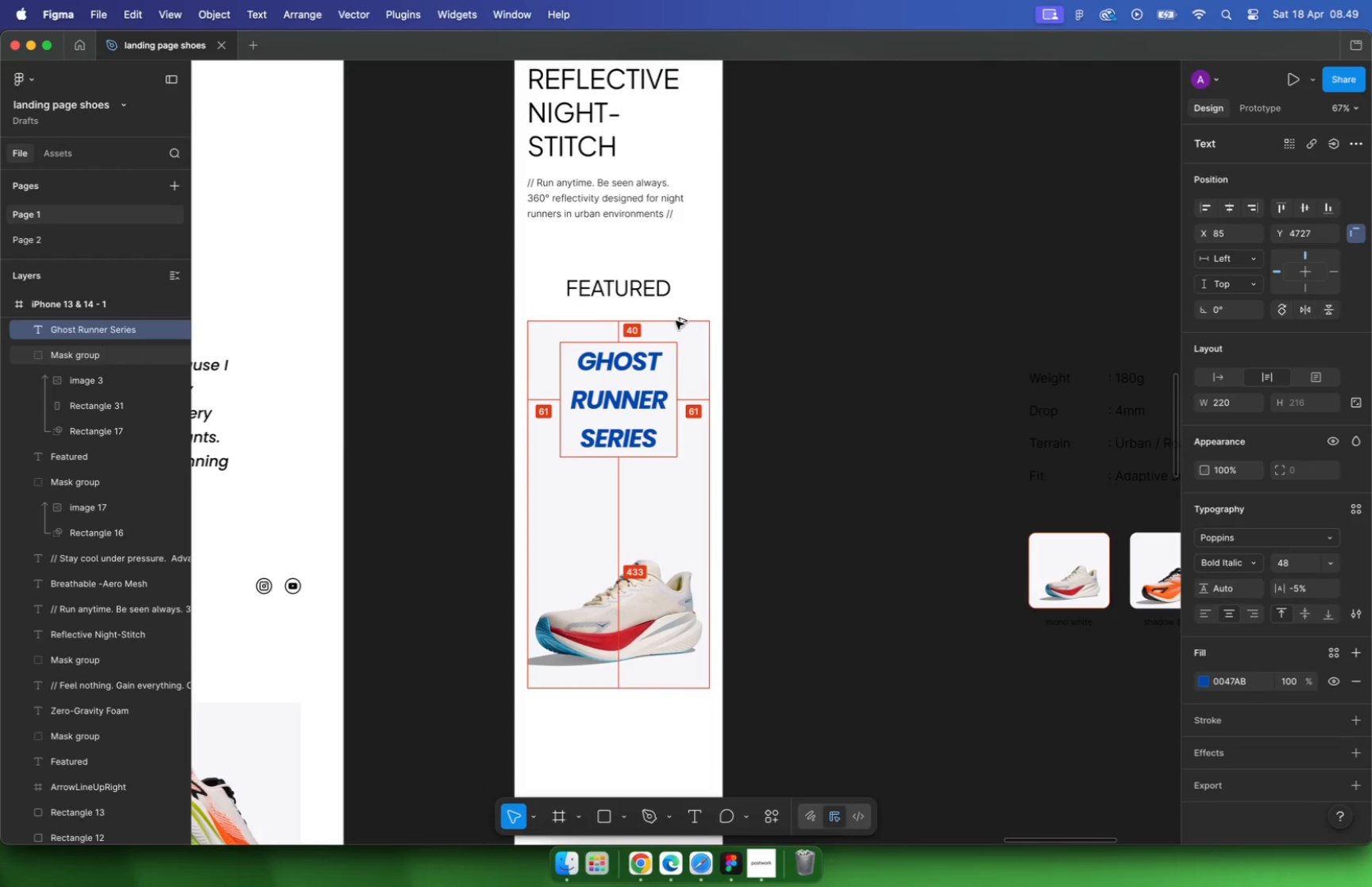 
hold_key(key=CommandLeft, duration=2.05)
scroll: coordinate [674, 459], scroll_direction: down, amount: 11.0
 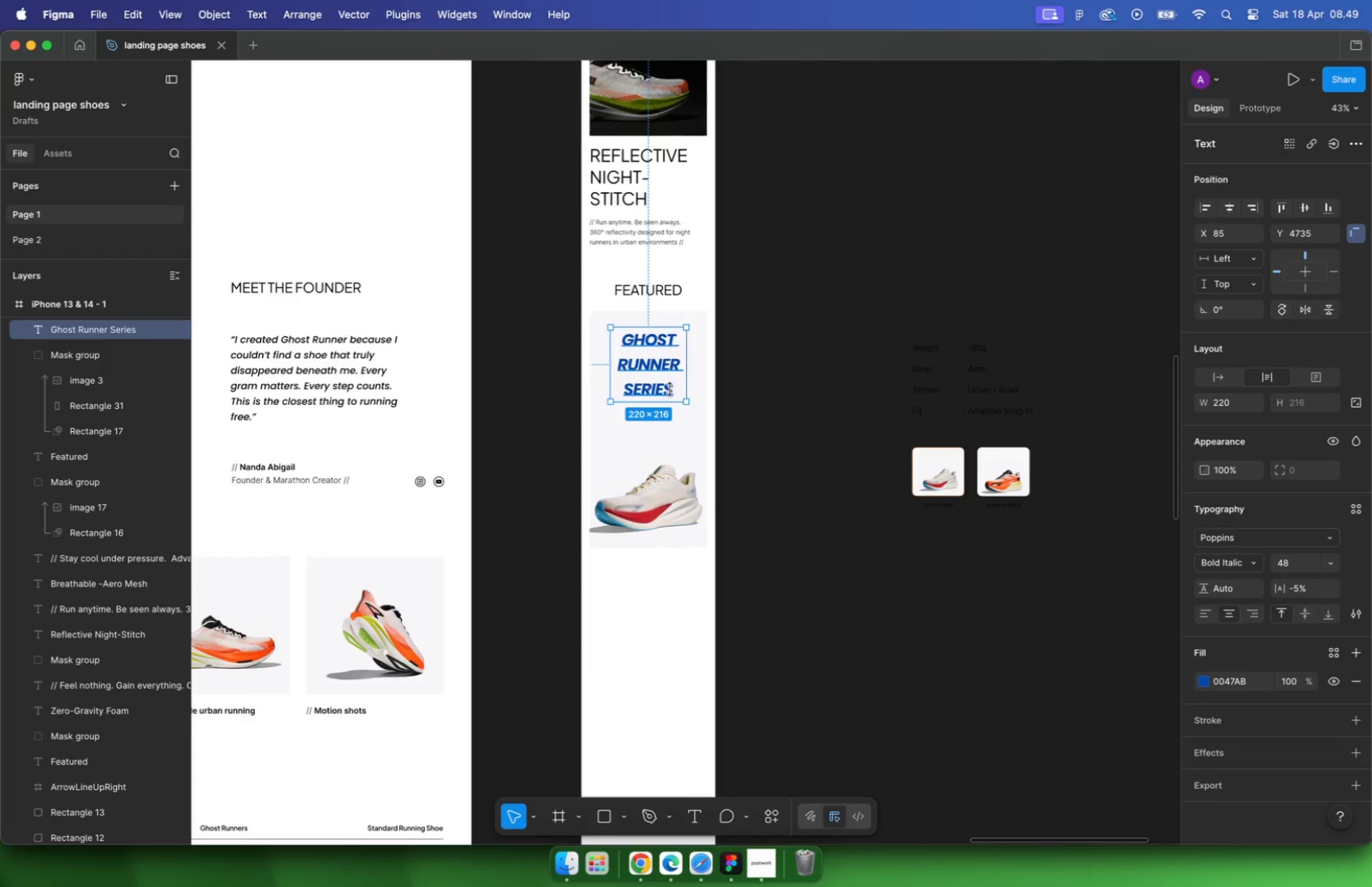 
left_click([699, 344])
 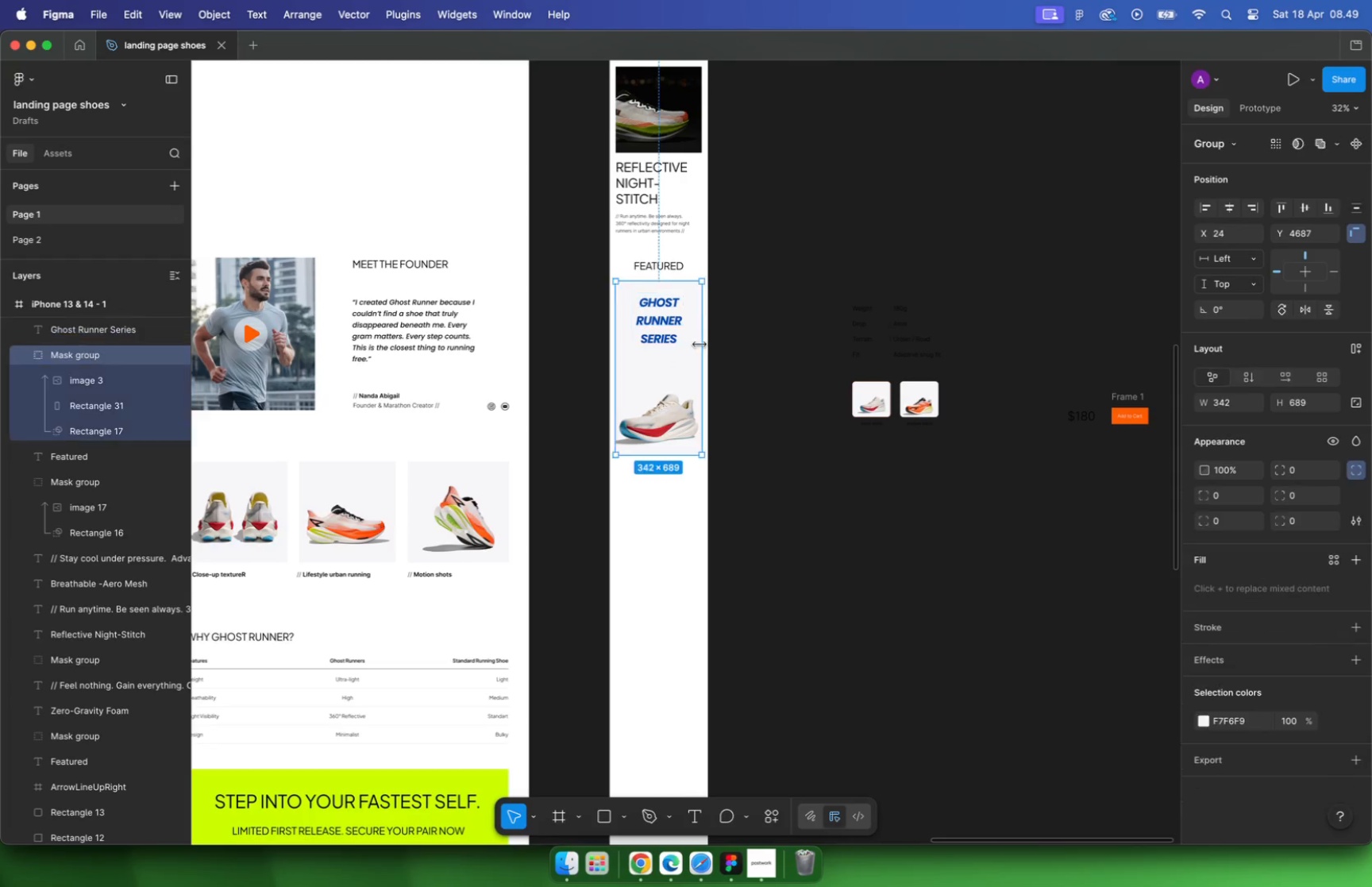 
hold_key(key=CommandLeft, duration=1.14)
left_click_drag(start_coordinate=[666, 455], to_coordinate=[658, 526])
 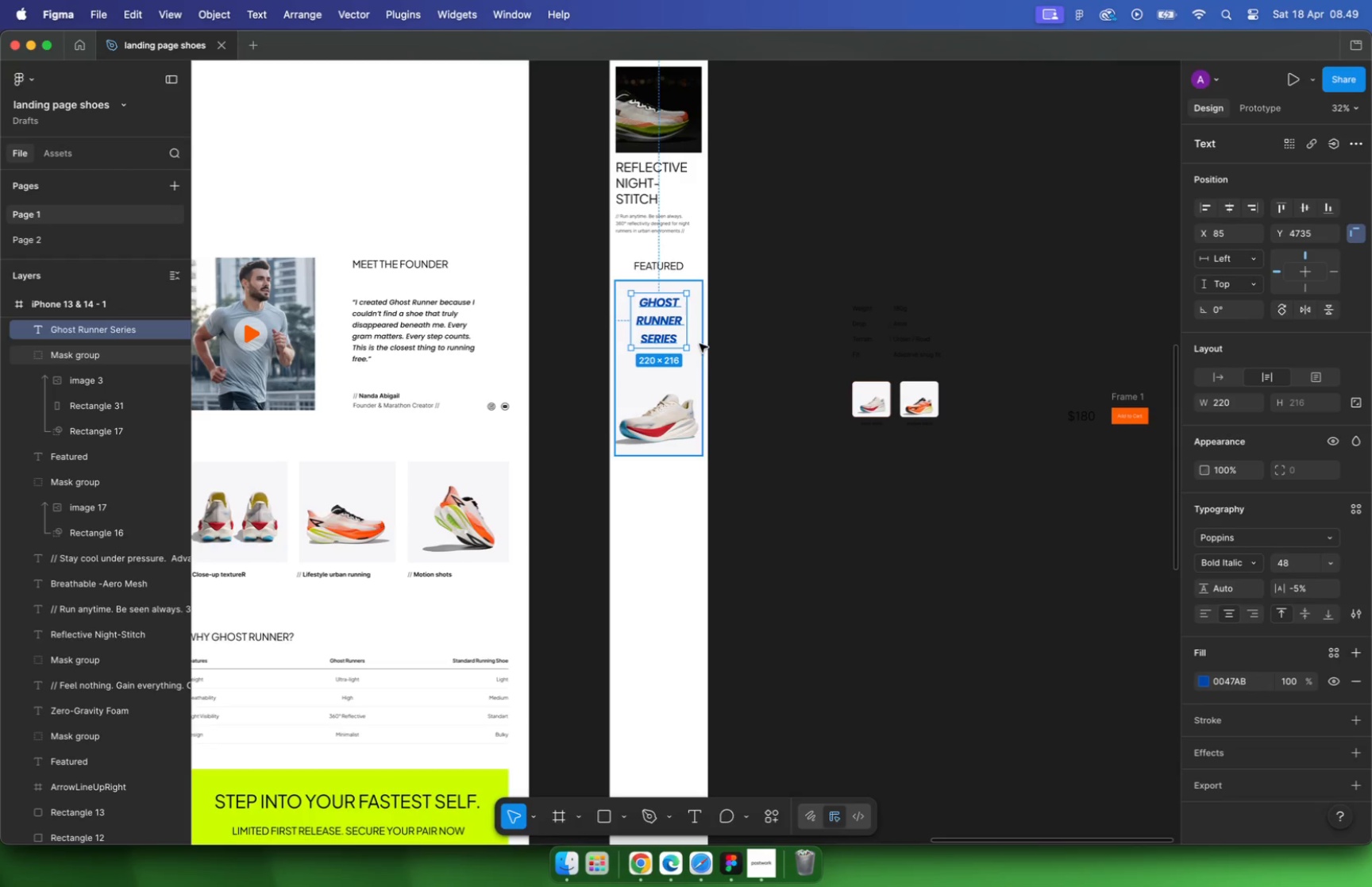 
key(Z)
 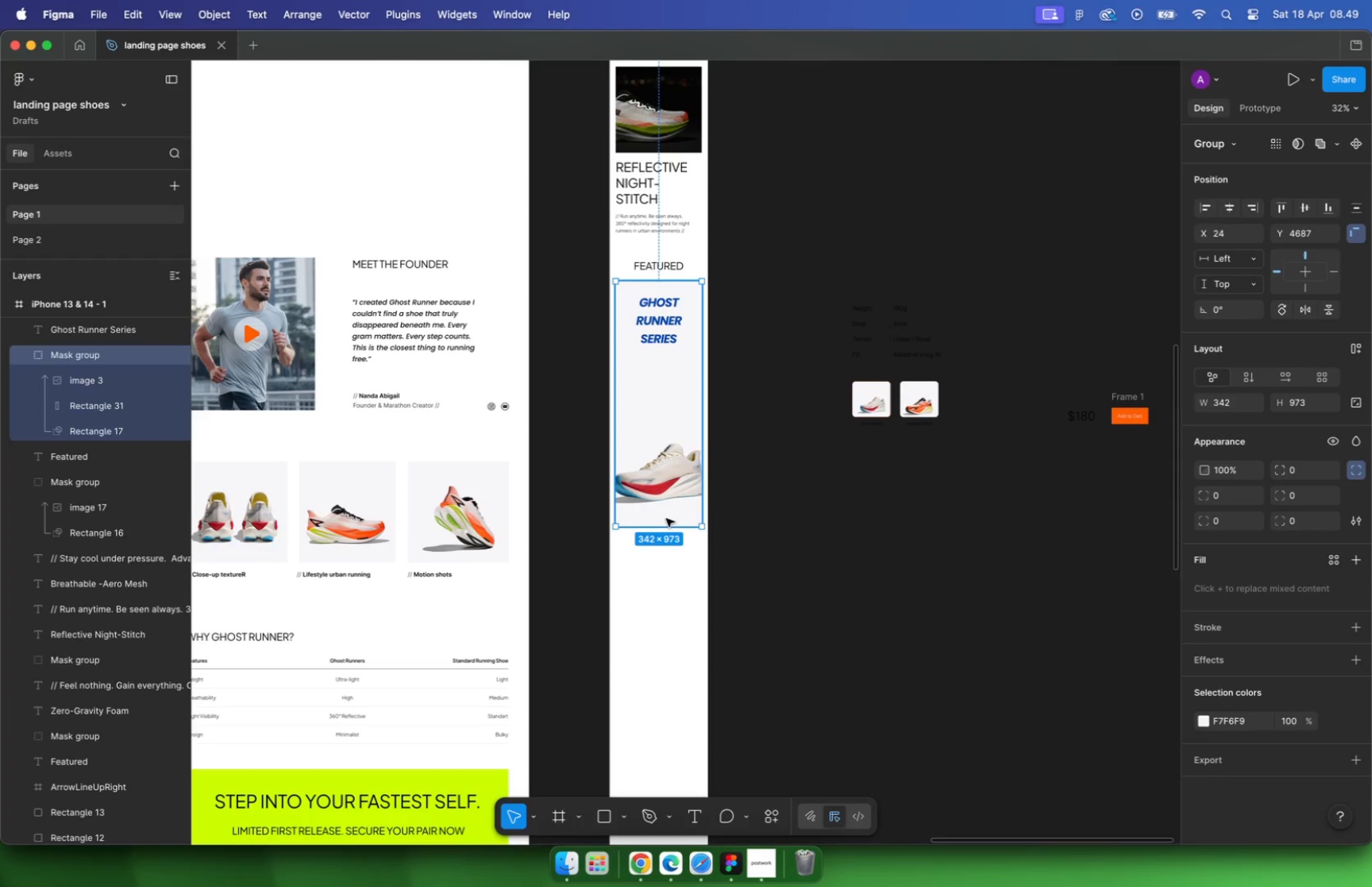 
hold_key(key=CommandLeft, duration=0.69)
 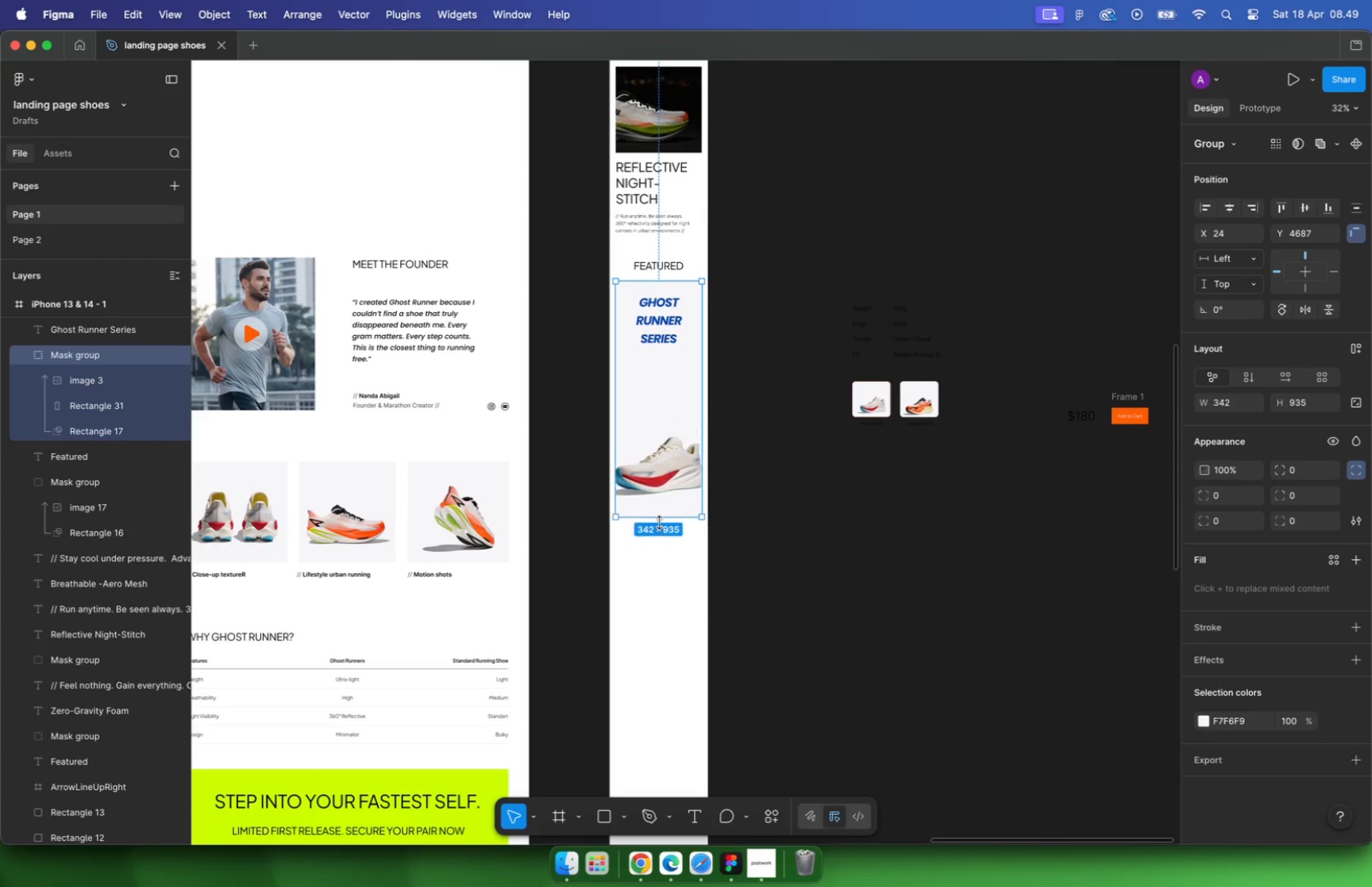 
hold_key(key=CommandLeft, duration=0.34)
scroll: coordinate [662, 469], scroll_direction: up, amount: 11.0
 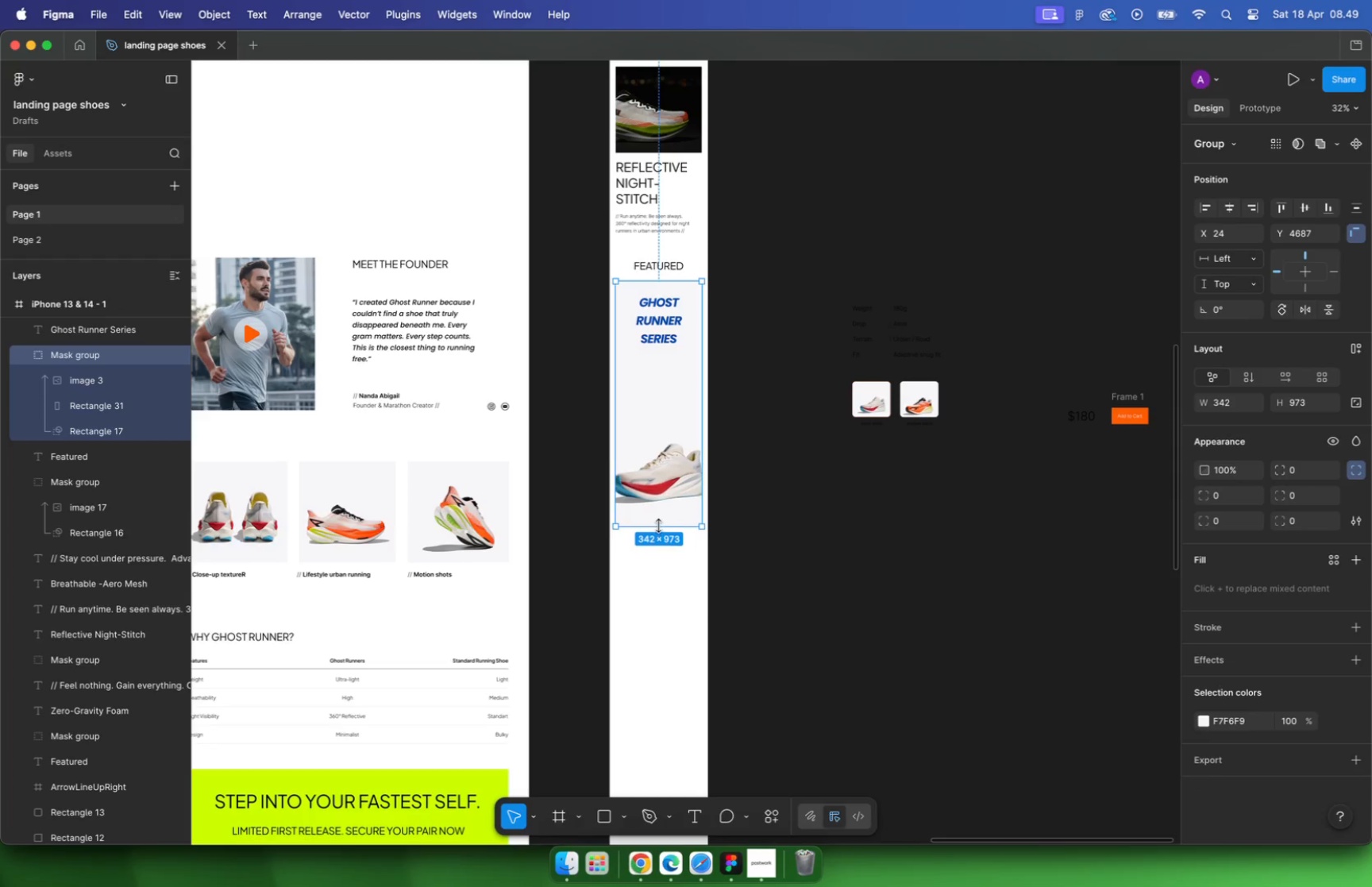 
left_click_drag(start_coordinate=[501, 569], to_coordinate=[565, 519])
 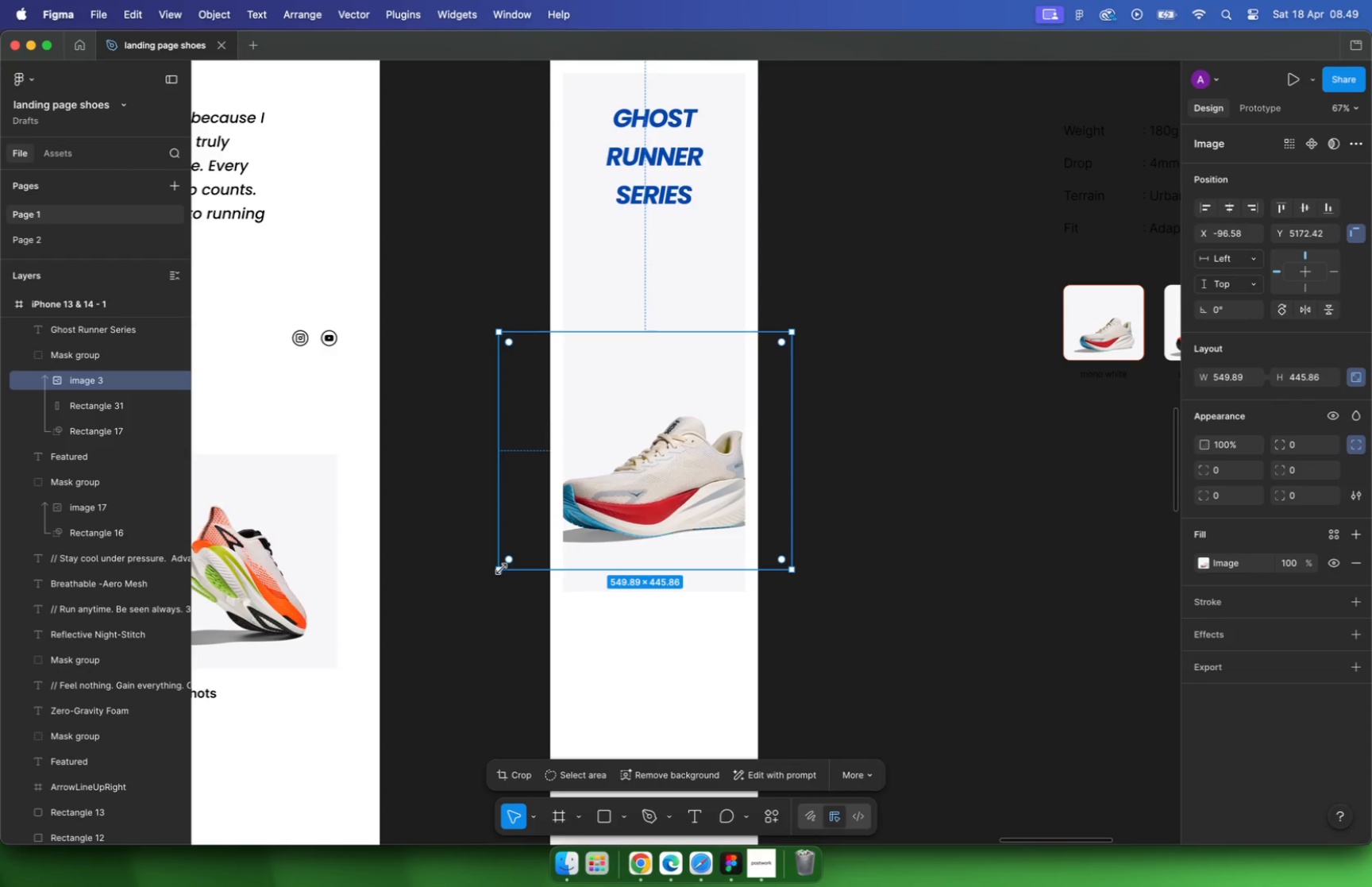 
hold_key(key=ShiftLeft, duration=1.54)
 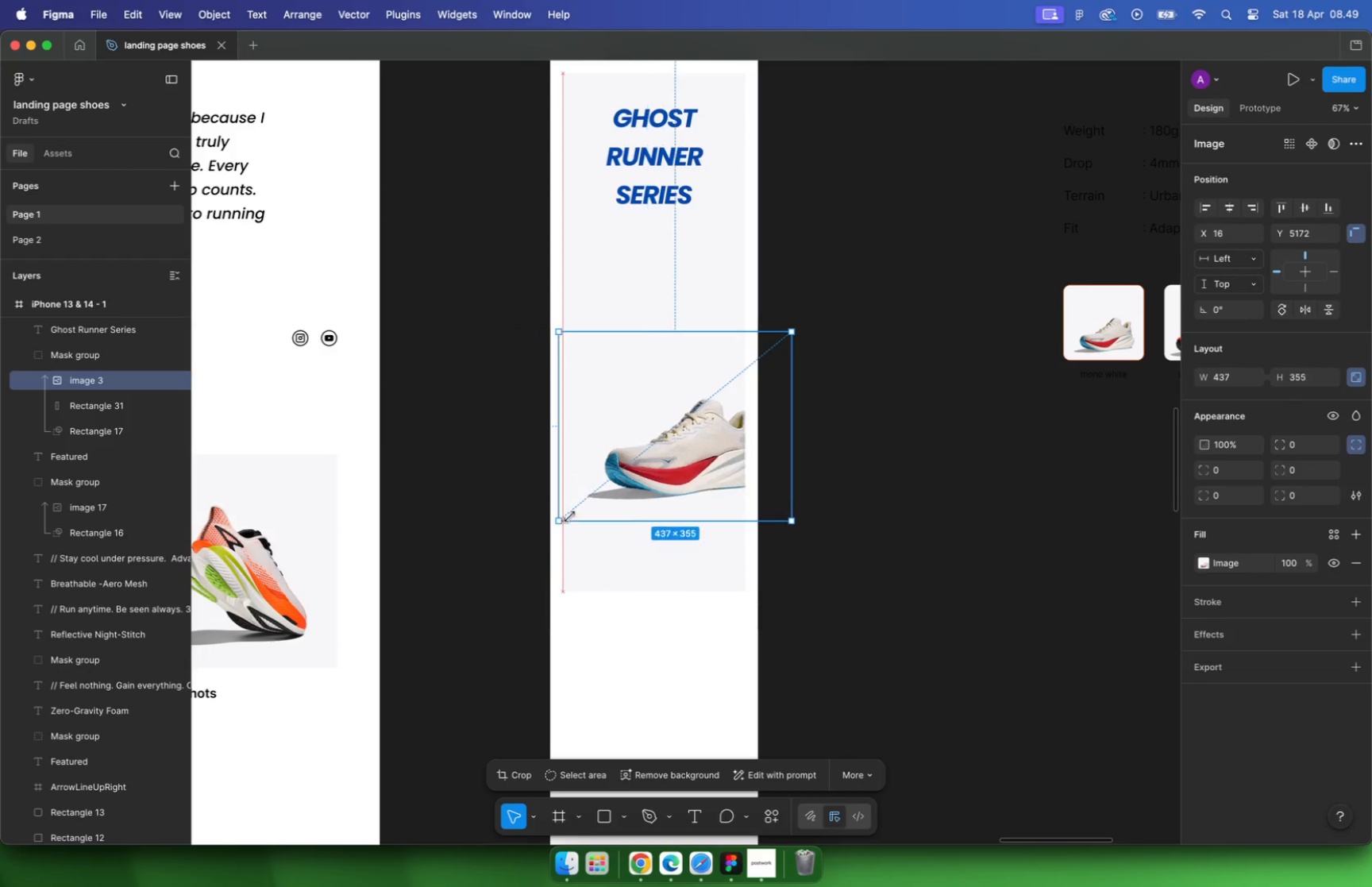 
left_click_drag(start_coordinate=[793, 334], to_coordinate=[745, 380])
 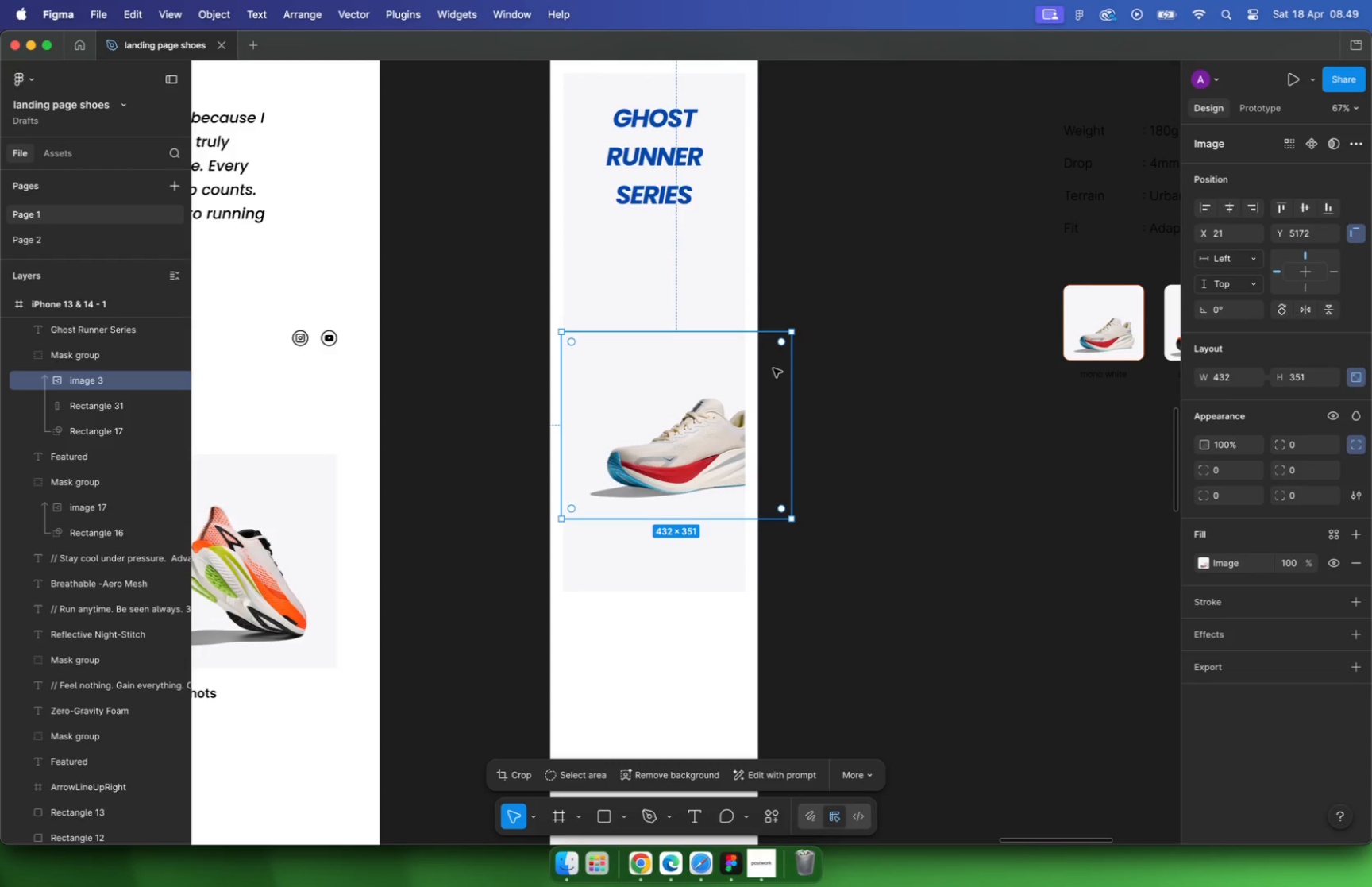 
hold_key(key=ShiftLeft, duration=1.12)
 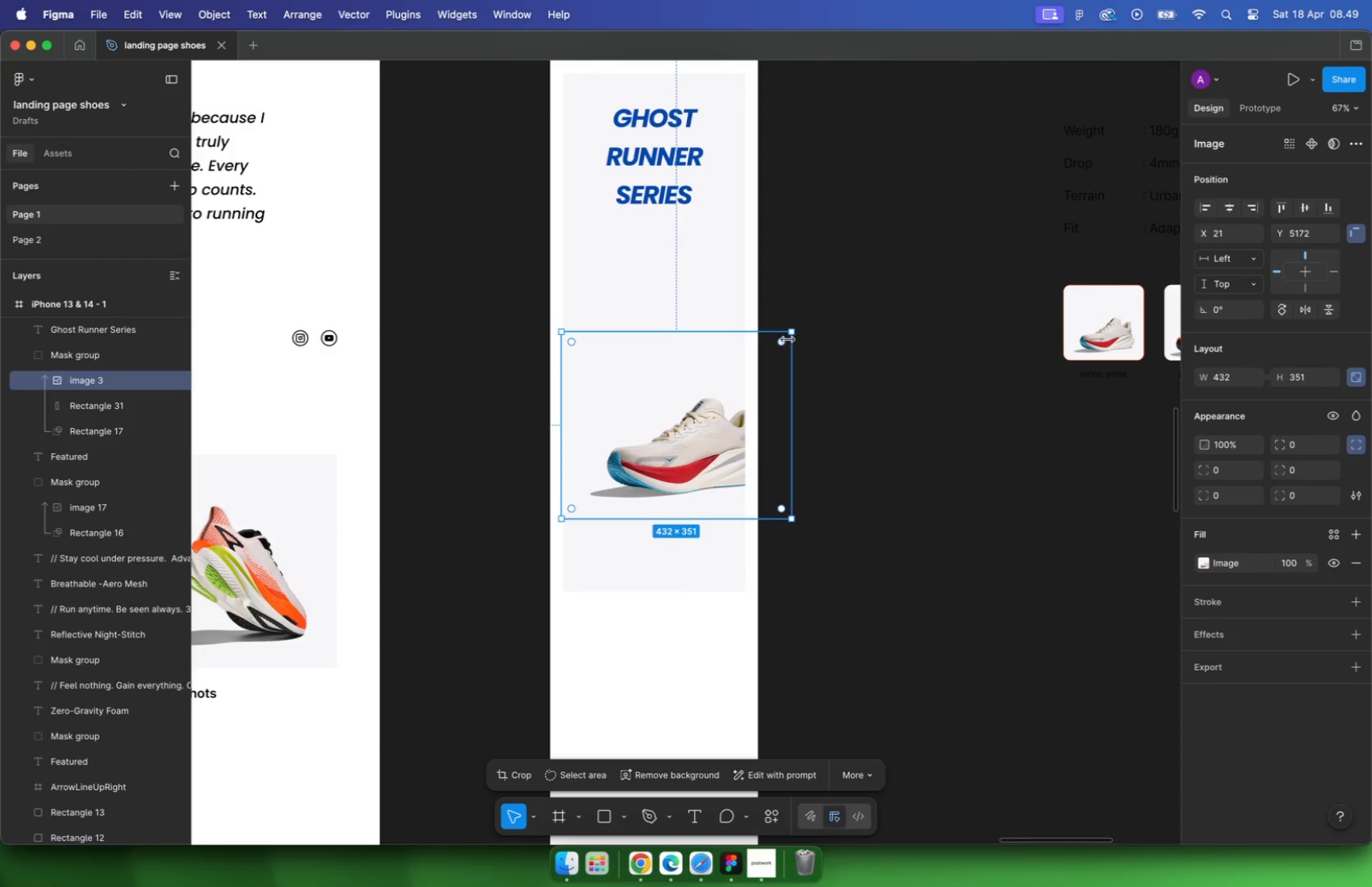 
left_click([882, 379])
 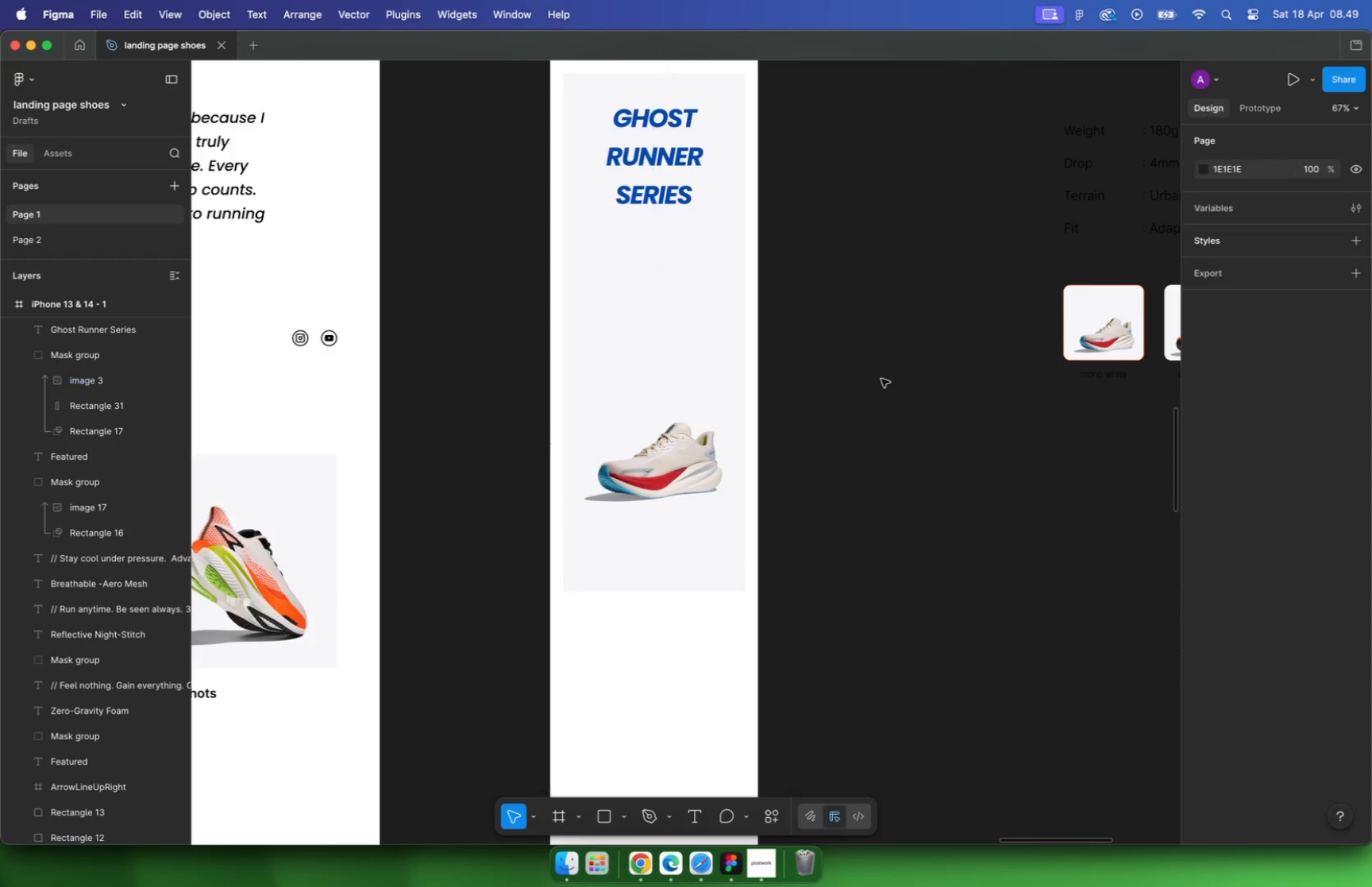 
hold_key(key=CommandLeft, duration=0.63)
 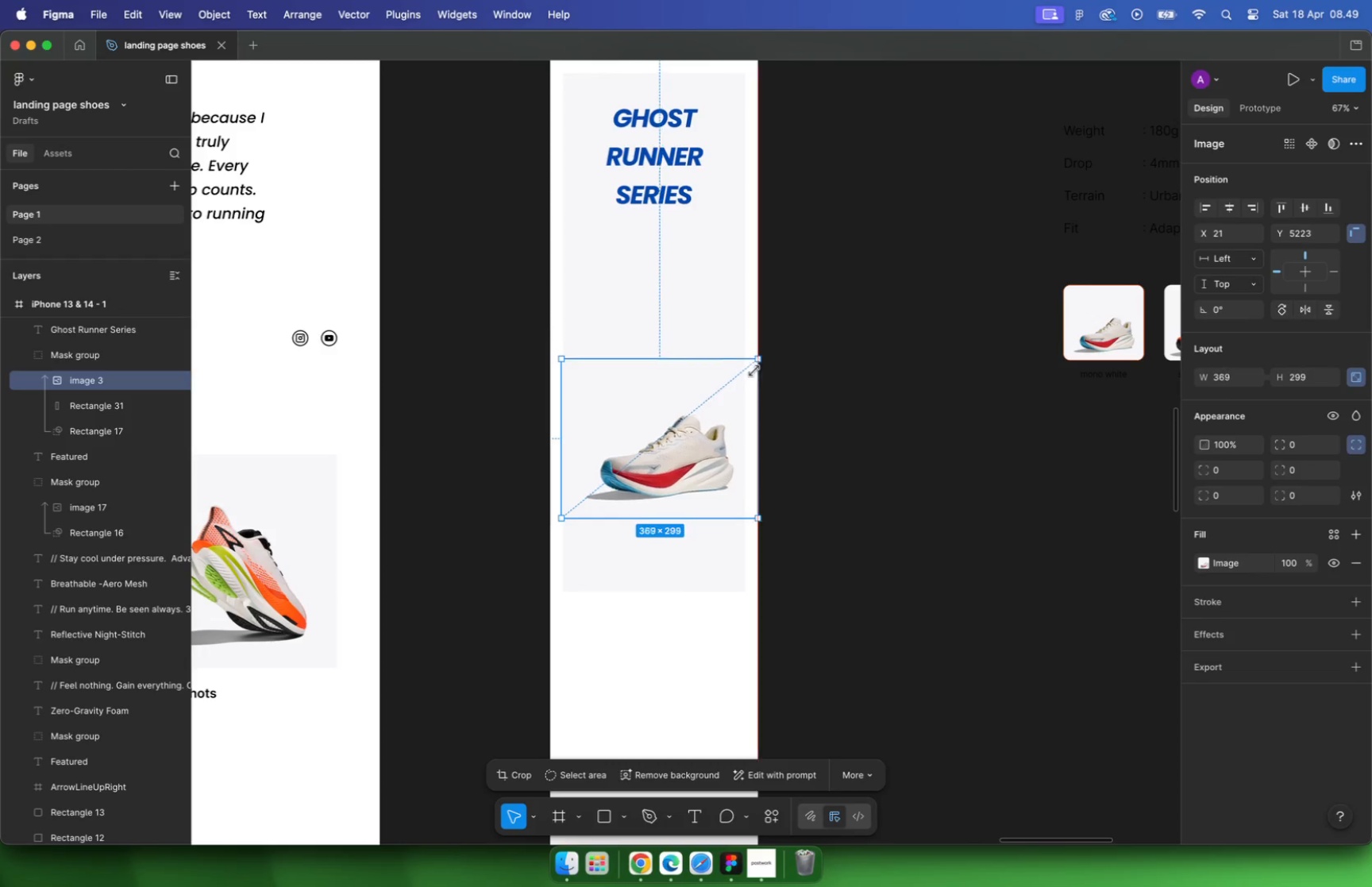 
left_click_drag(start_coordinate=[673, 437], to_coordinate=[660, 510])
 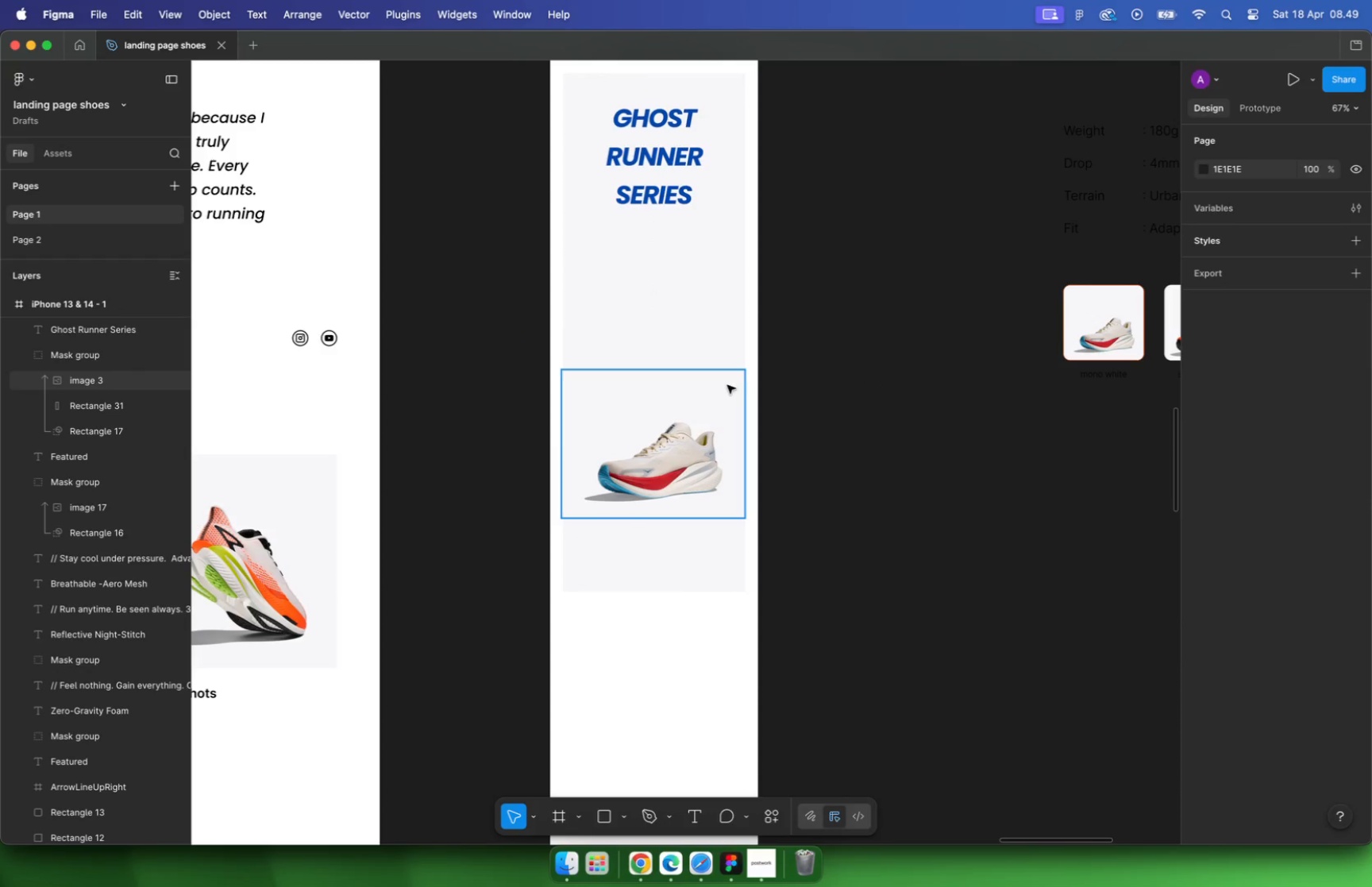 
hold_key(key=ShiftLeft, duration=0.89)
 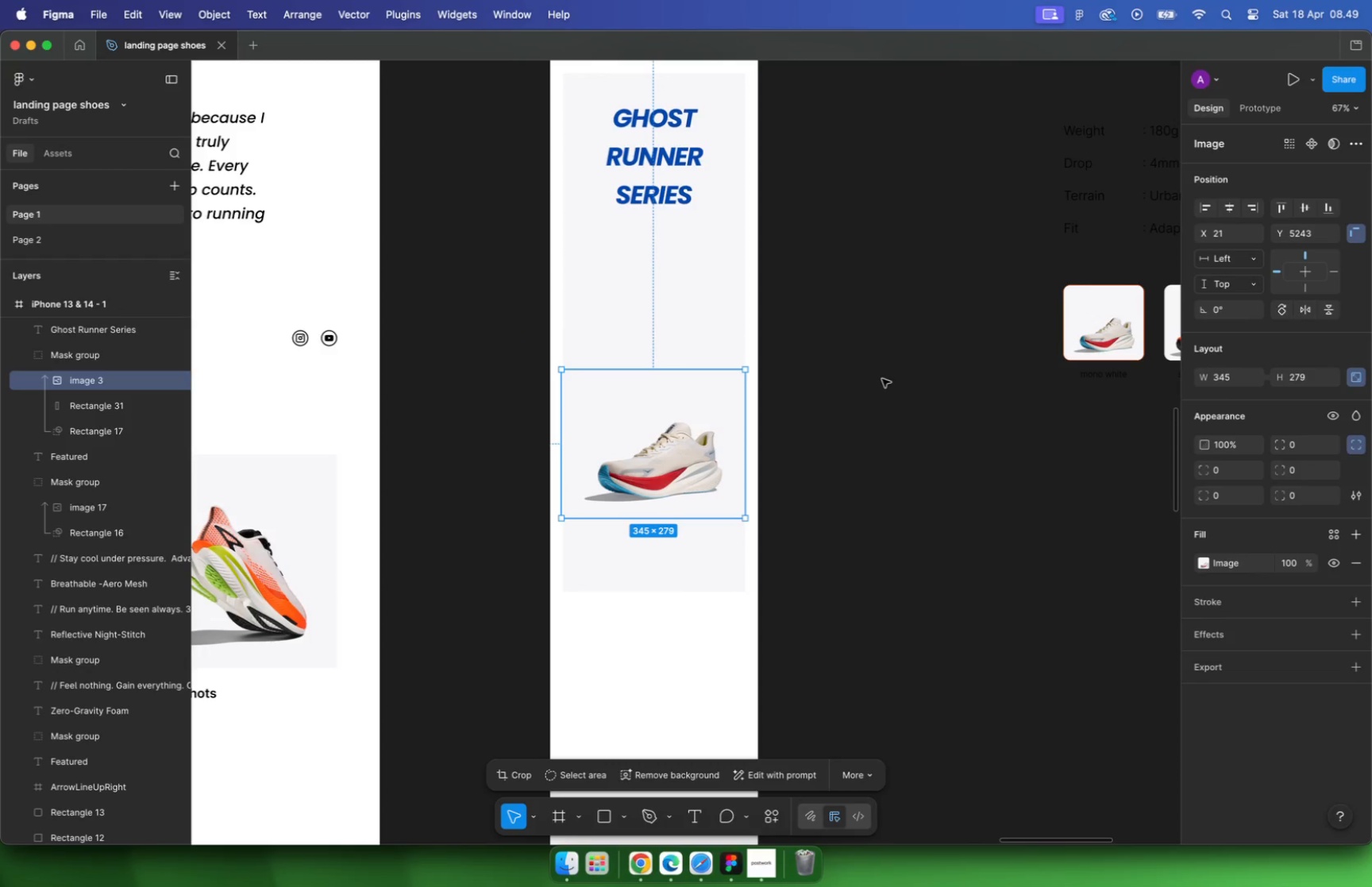 
hold_key(key=CommandLeft, duration=1.2)
scroll: coordinate [969, 236], scroll_direction: down, amount: 4.0
 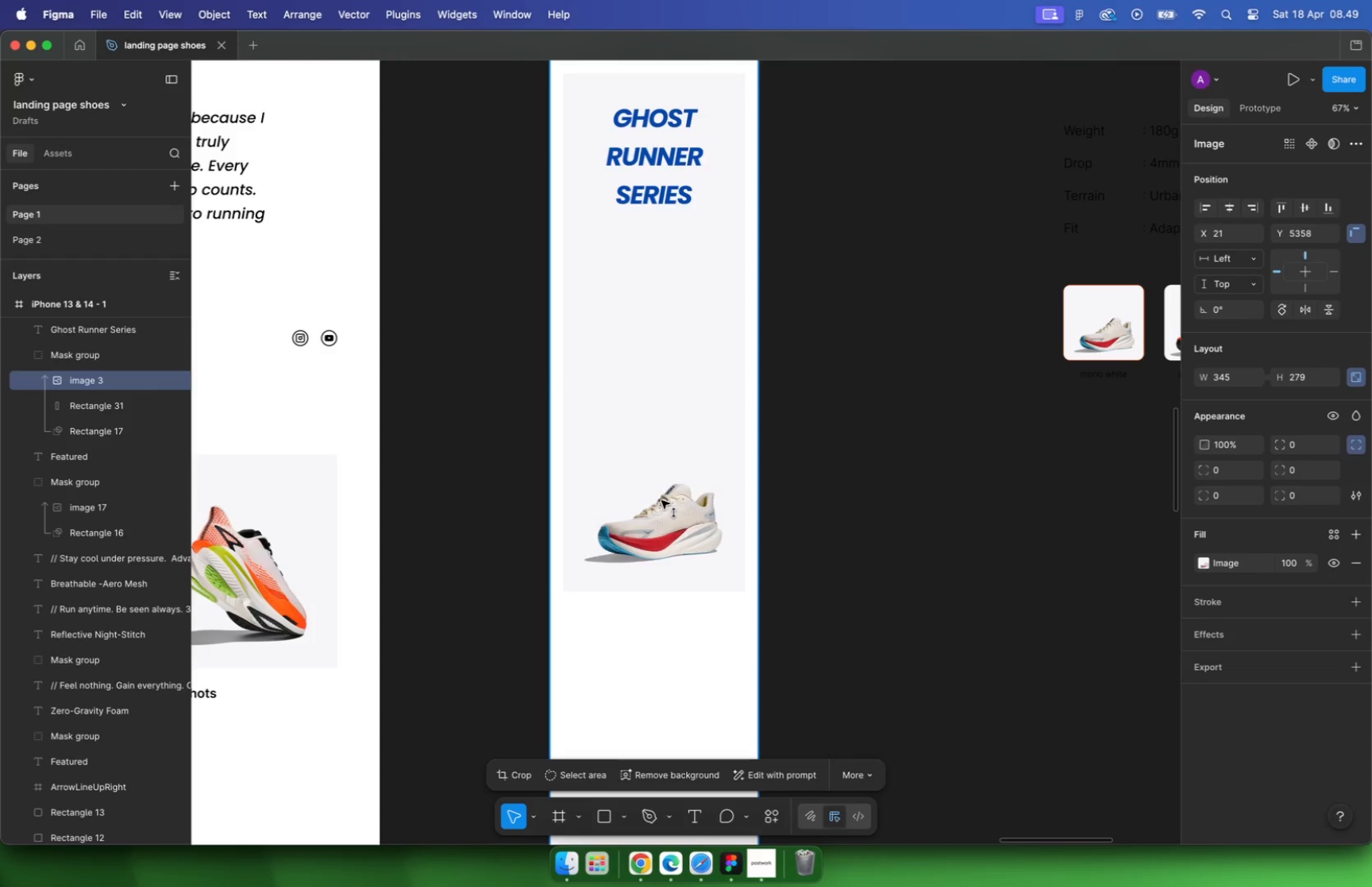 
left_click_drag(start_coordinate=[1045, 222], to_coordinate=[826, 339])
 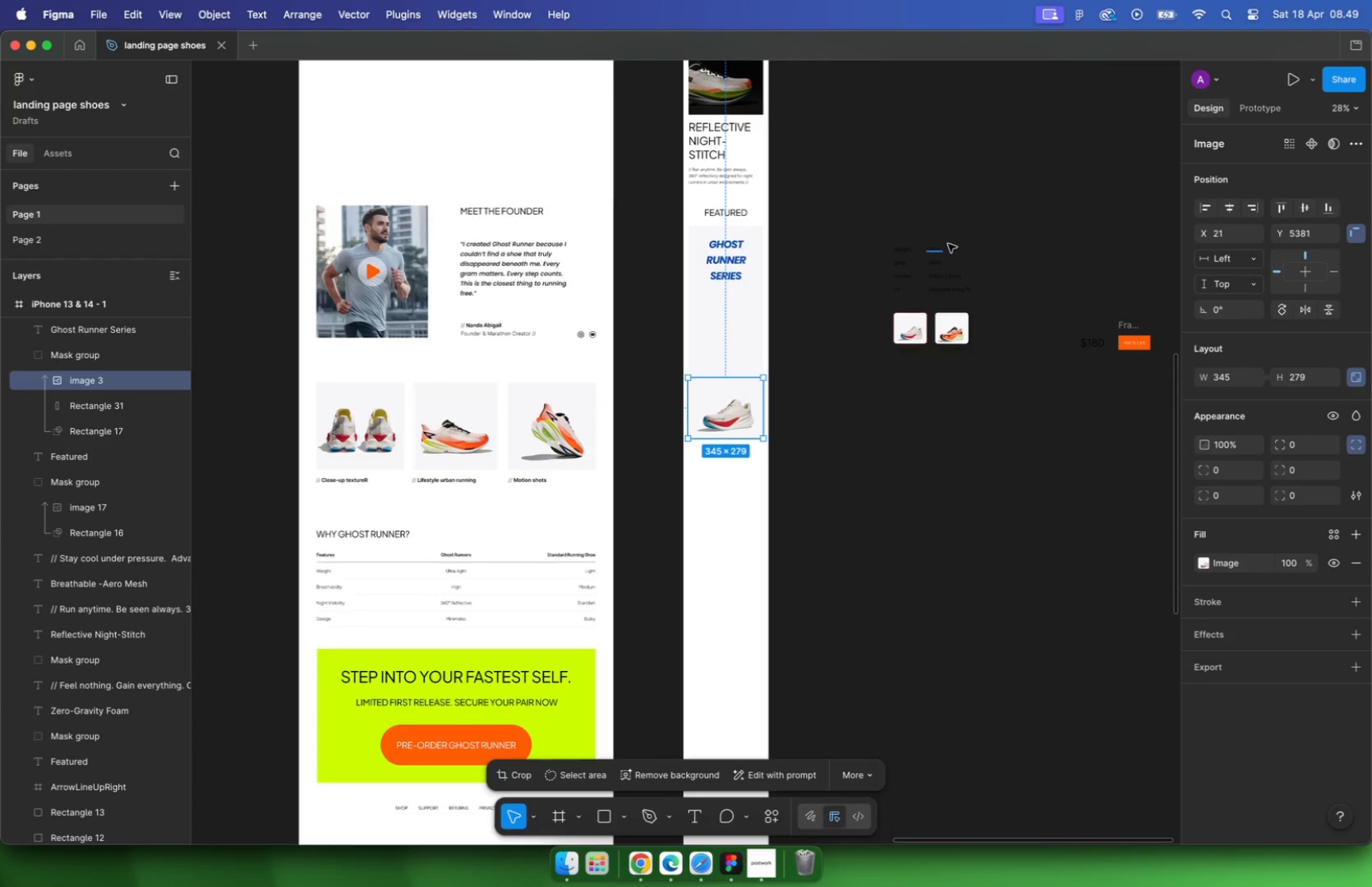 
left_click_drag(start_coordinate=[923, 283], to_coordinate=[608, 358])
 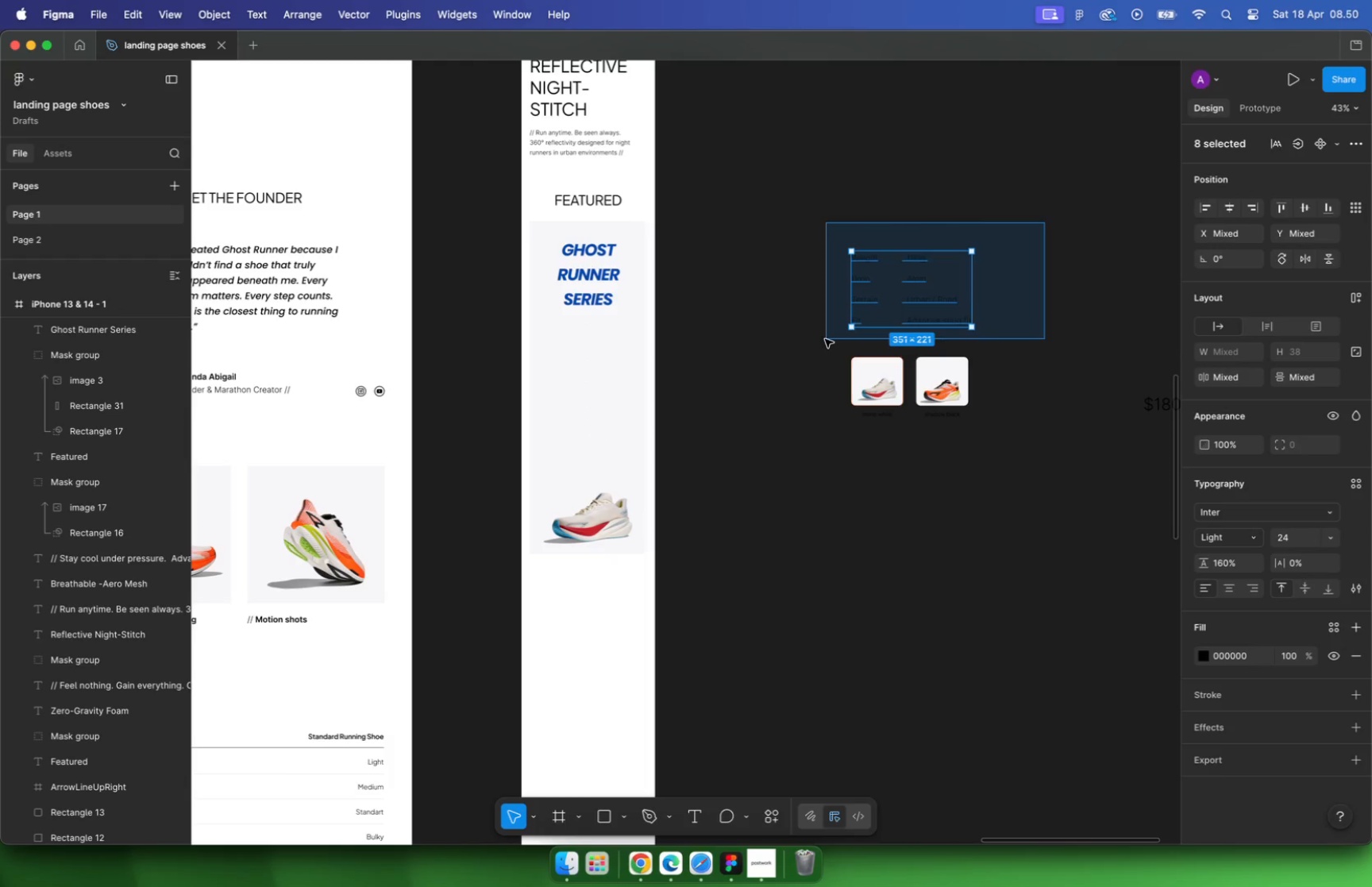 
hold_key(key=CommandLeft, duration=0.56)
scroll: coordinate [568, 318], scroll_direction: up, amount: 14.0
 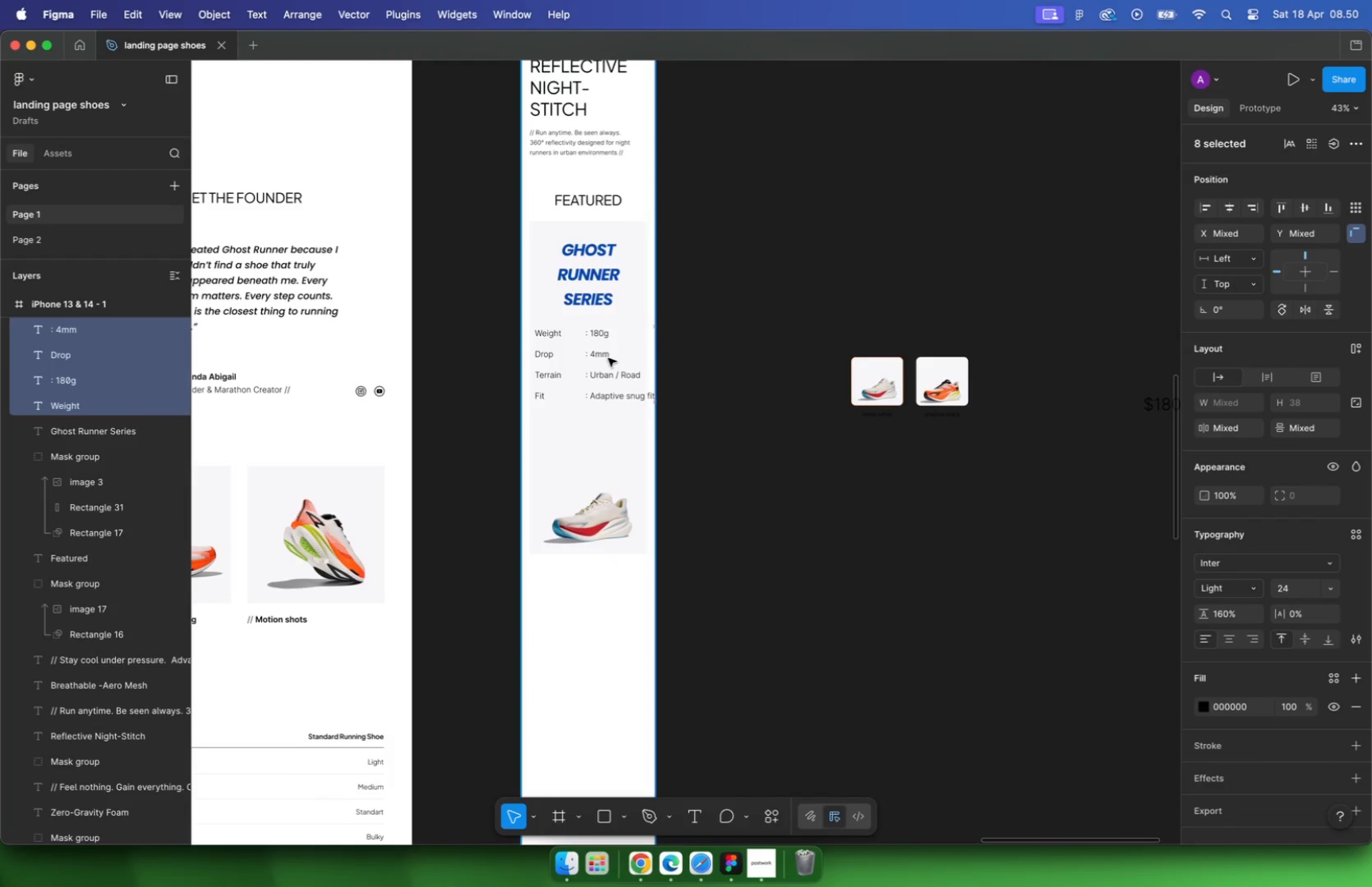 
left_click_drag(start_coordinate=[647, 362], to_coordinate=[659, 351])
 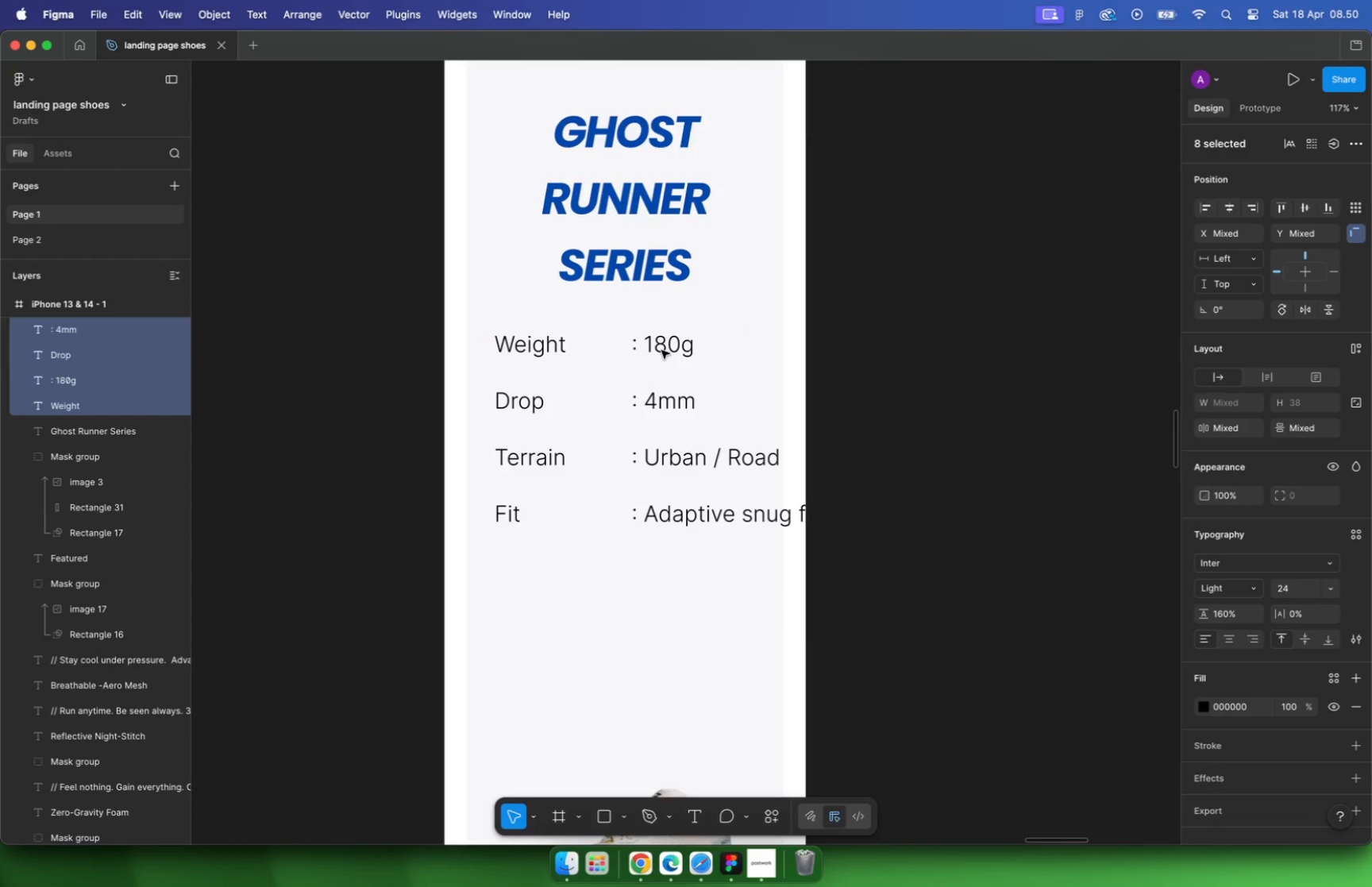 
type(20)
 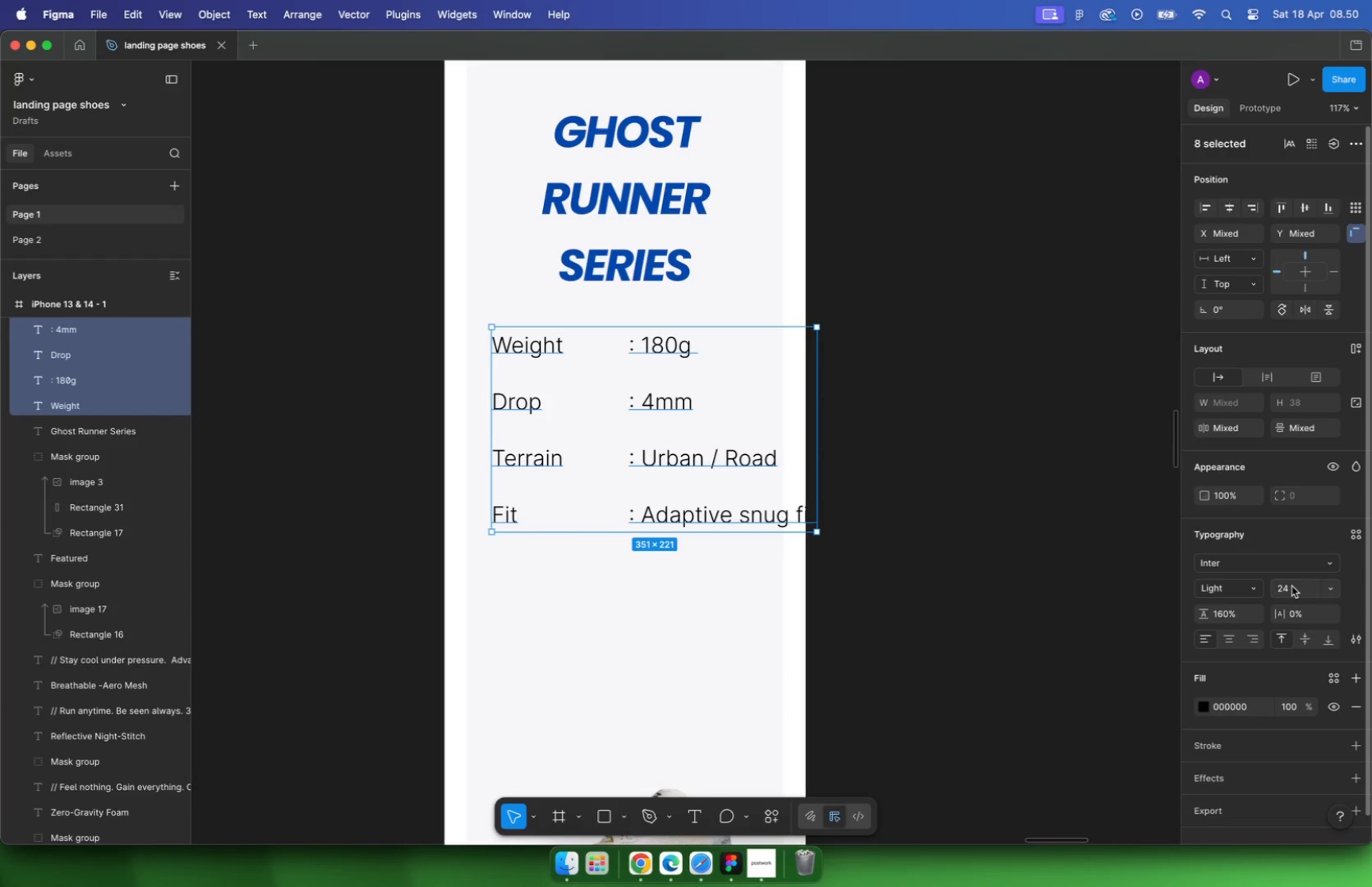 
key(Enter)
 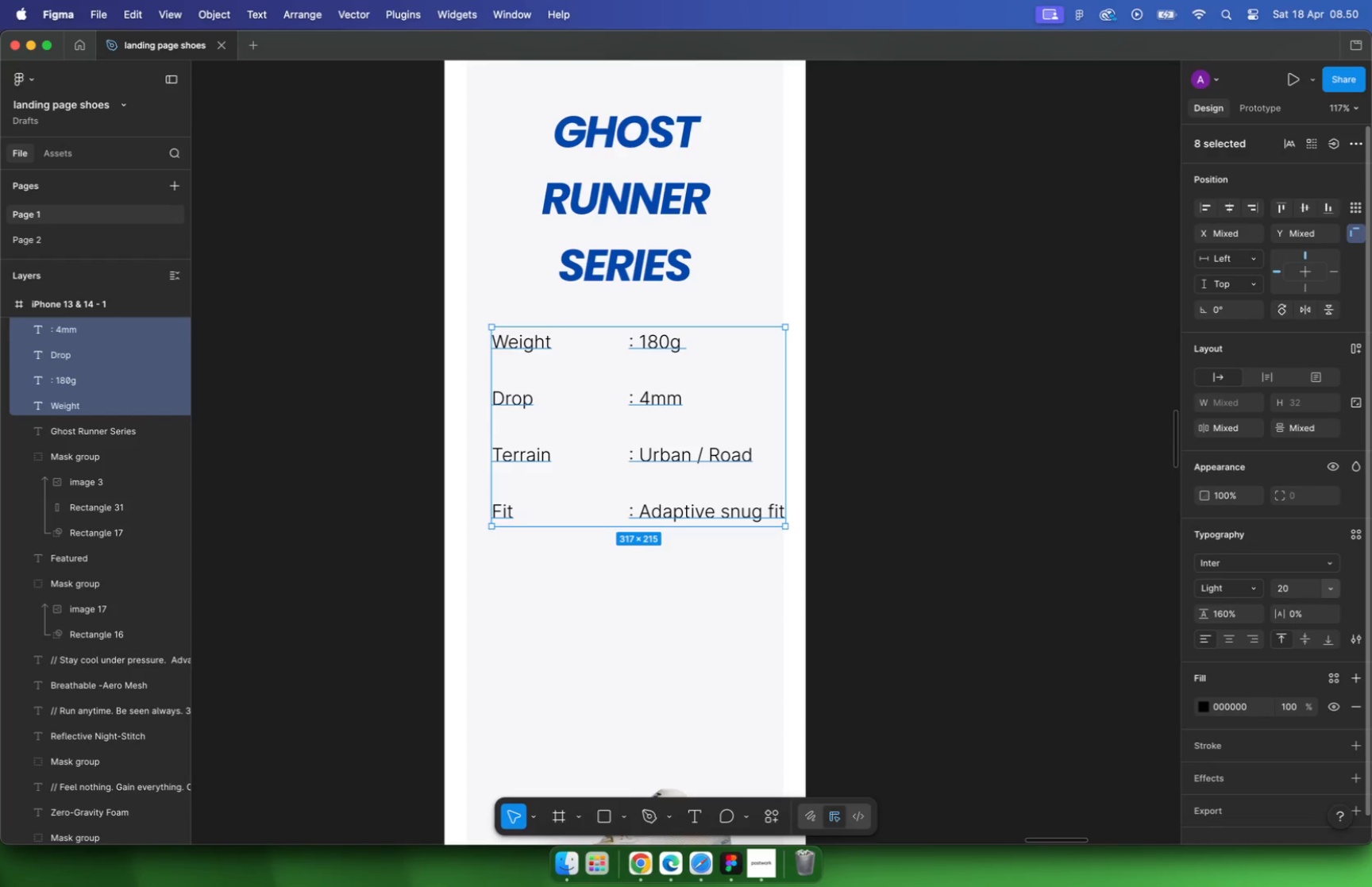 
hold_key(key=CommandLeft, duration=0.72)
 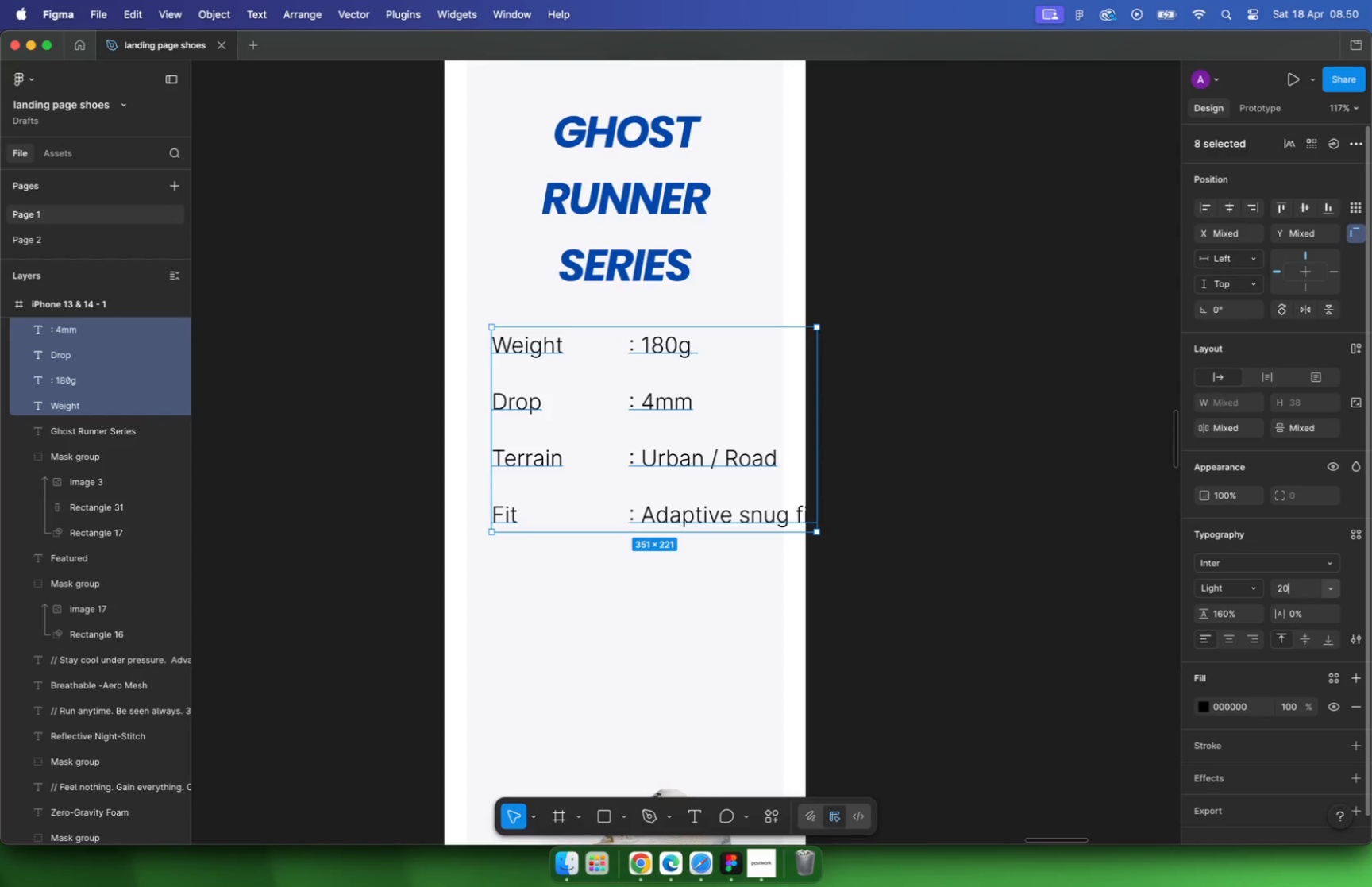 
left_click_drag(start_coordinate=[836, 310], to_coordinate=[617, 529])
 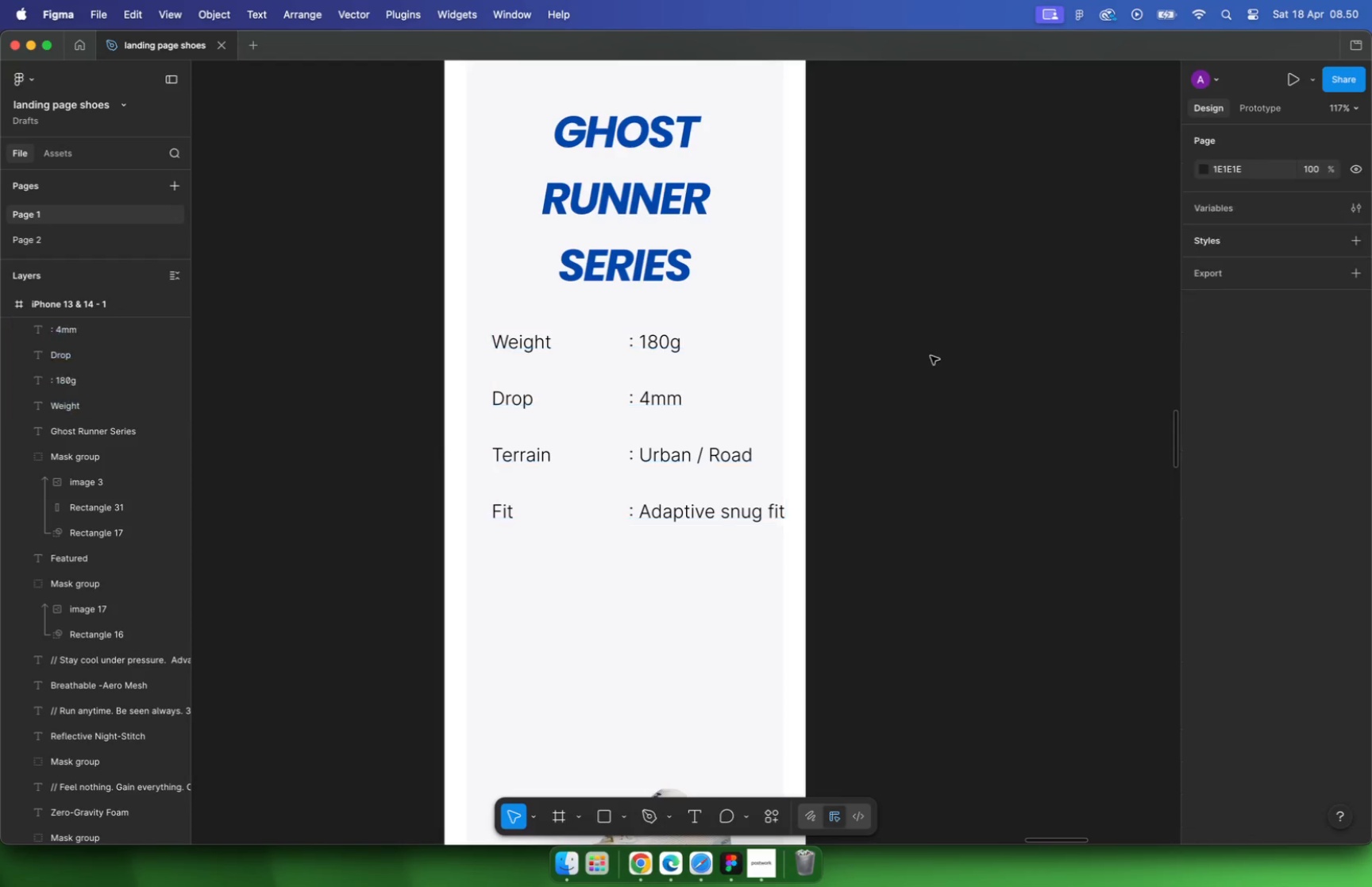 
left_click([868, 523])
 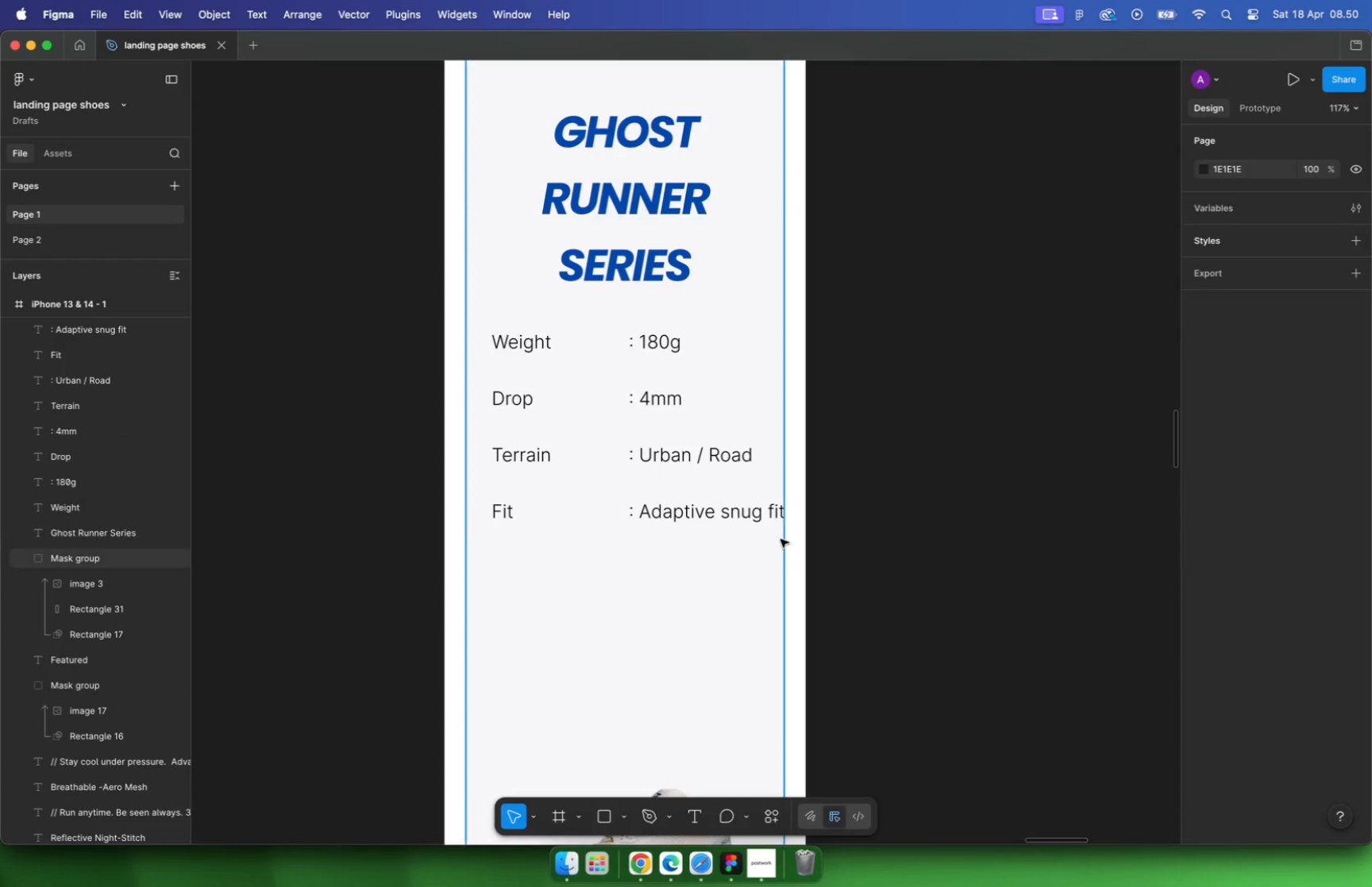 
left_click_drag(start_coordinate=[795, 534], to_coordinate=[619, 327])
 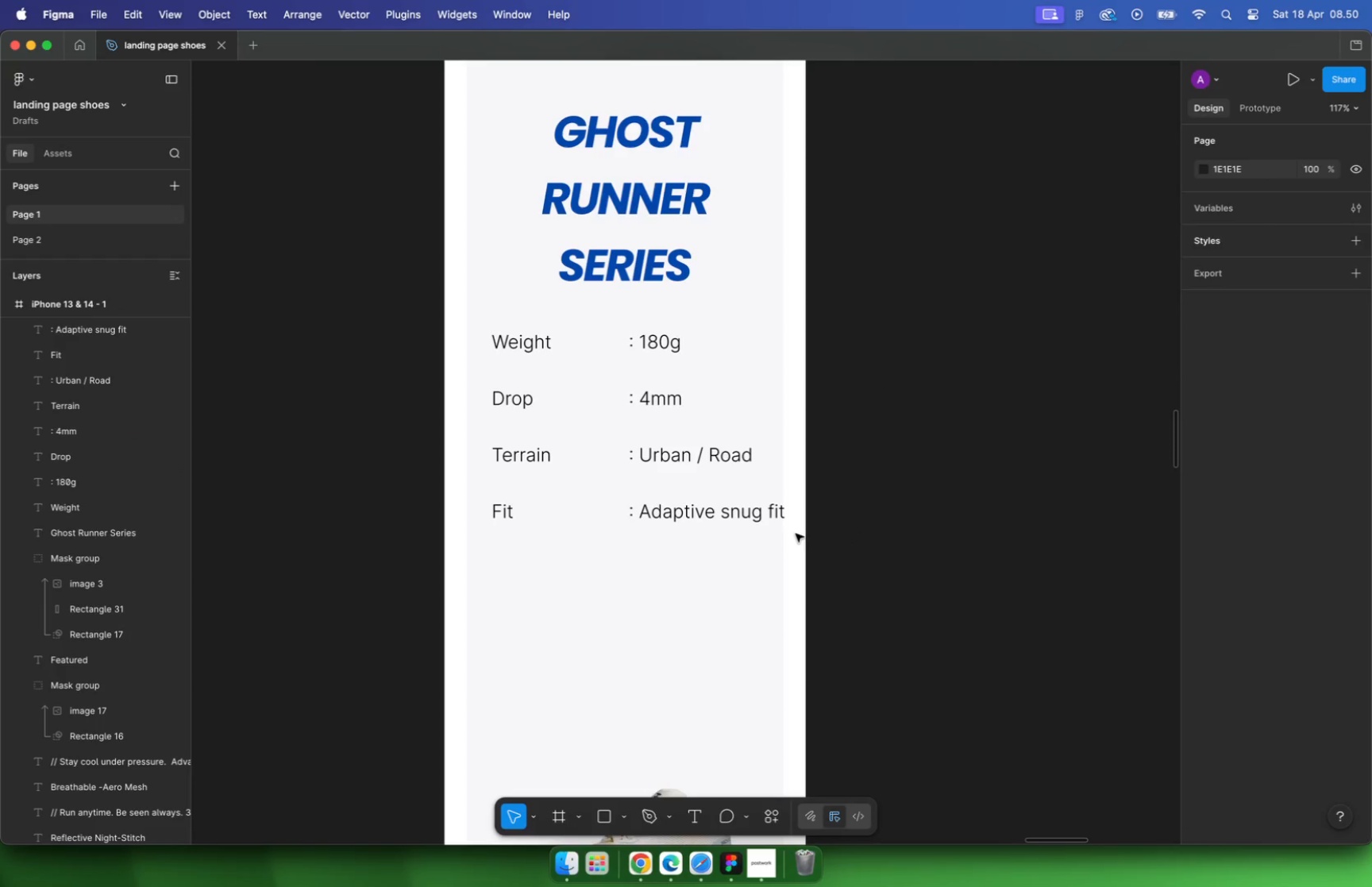 
hold_key(key=ShiftLeft, duration=0.7)
left_click([728, 311])
 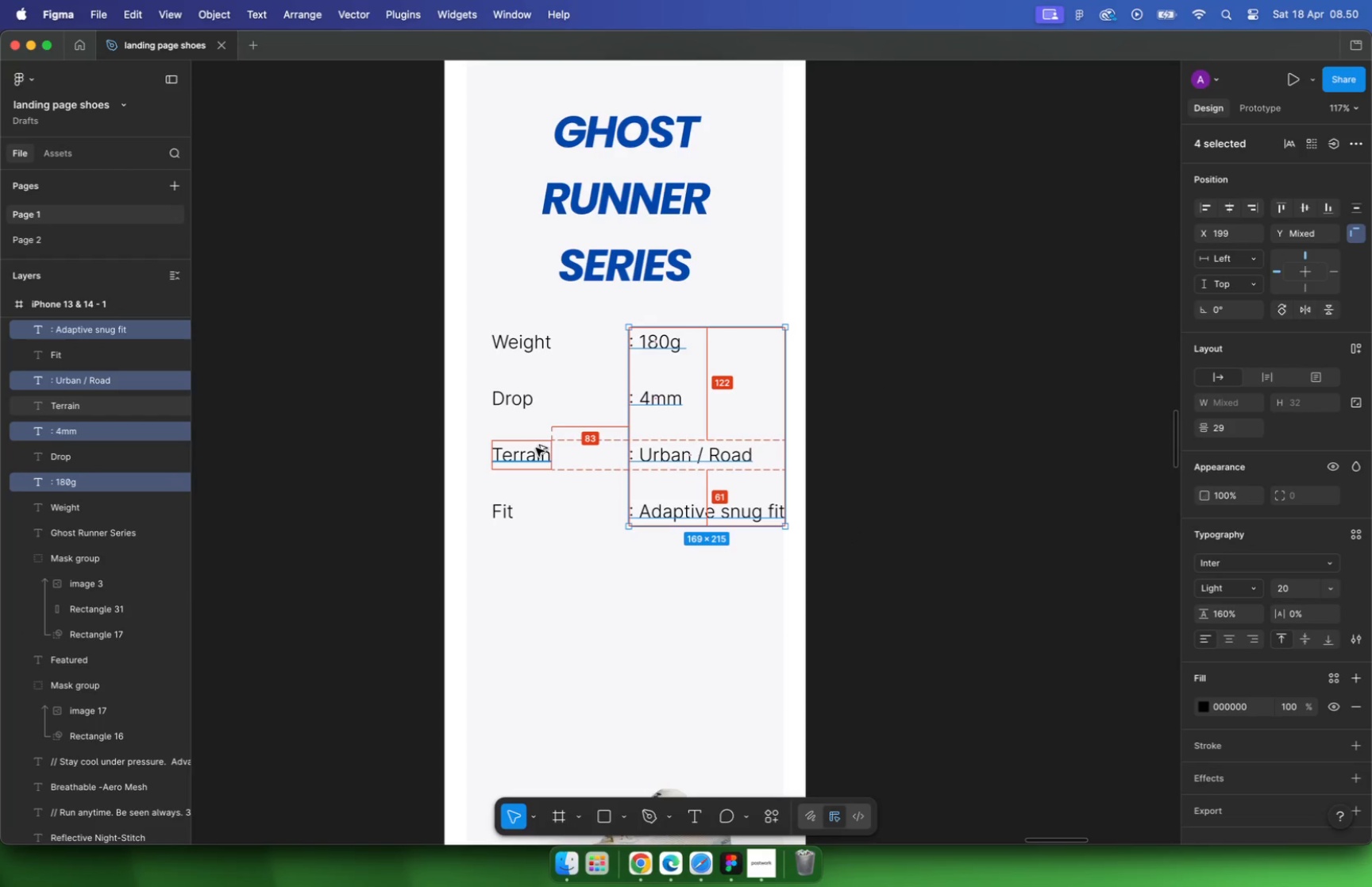 
key(Alt+Shift+ArrowLeft)
 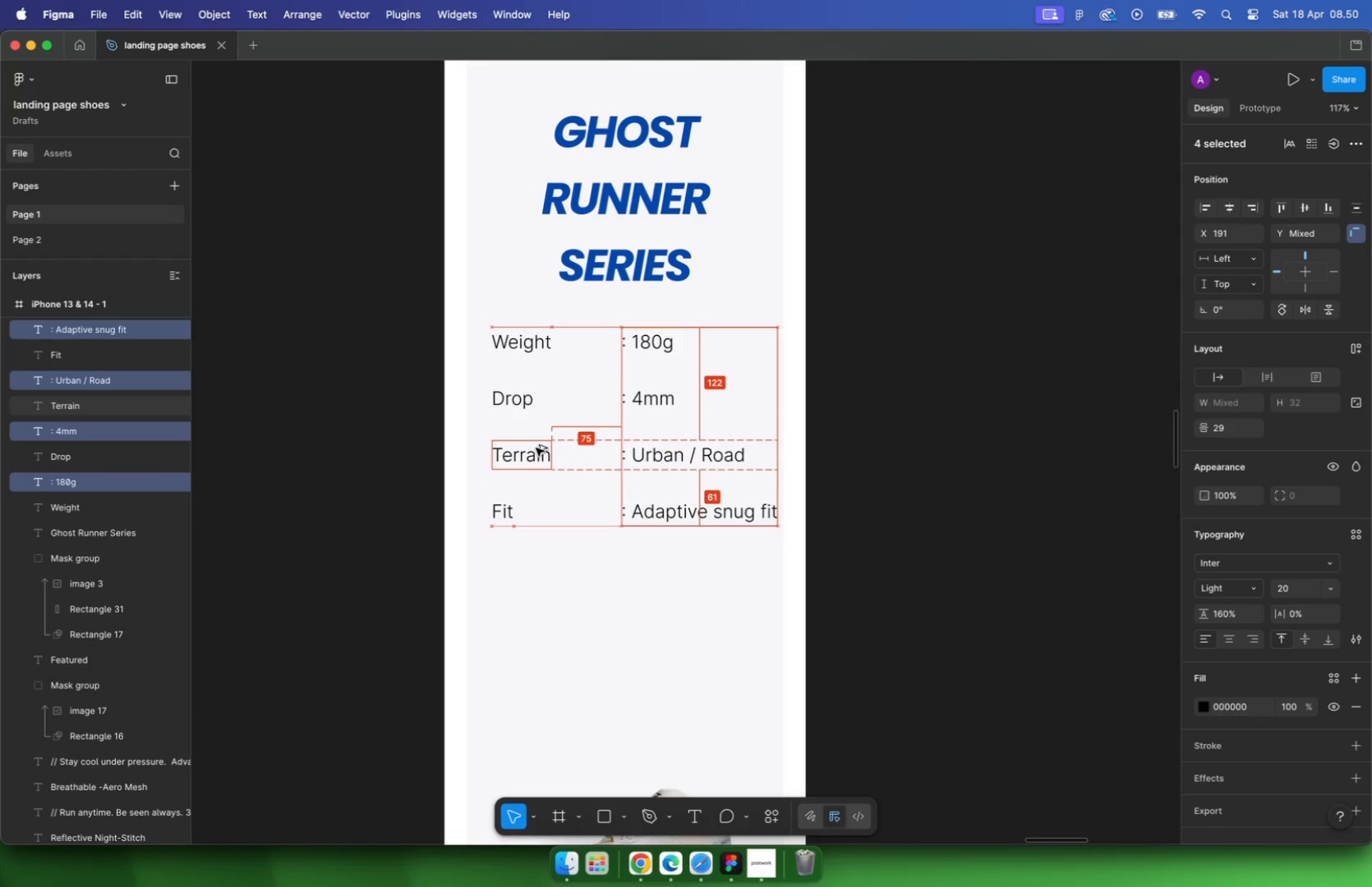 
key(Alt+Shift+ArrowLeft)
 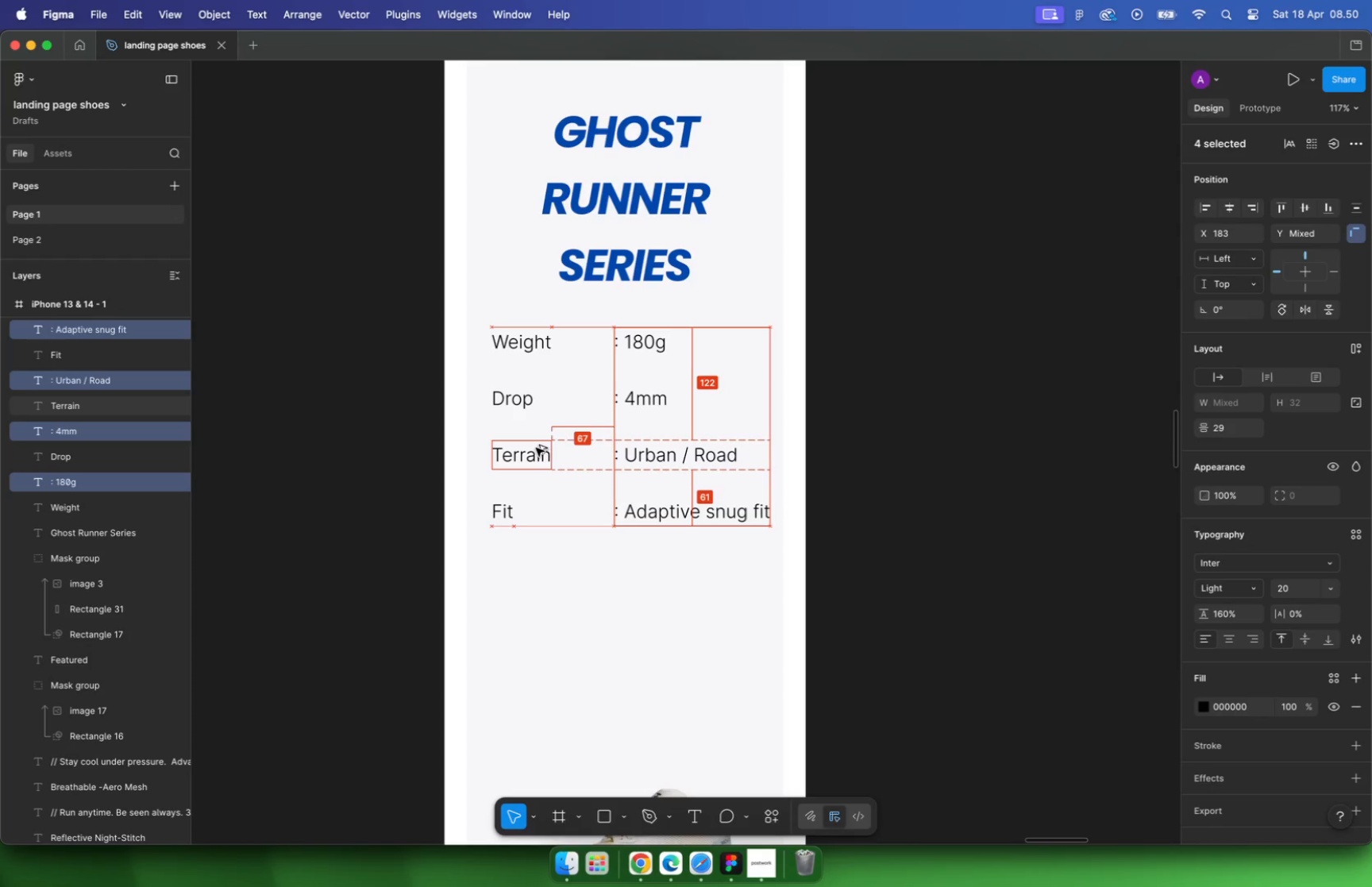 
key(Alt+Shift+ArrowLeft)
 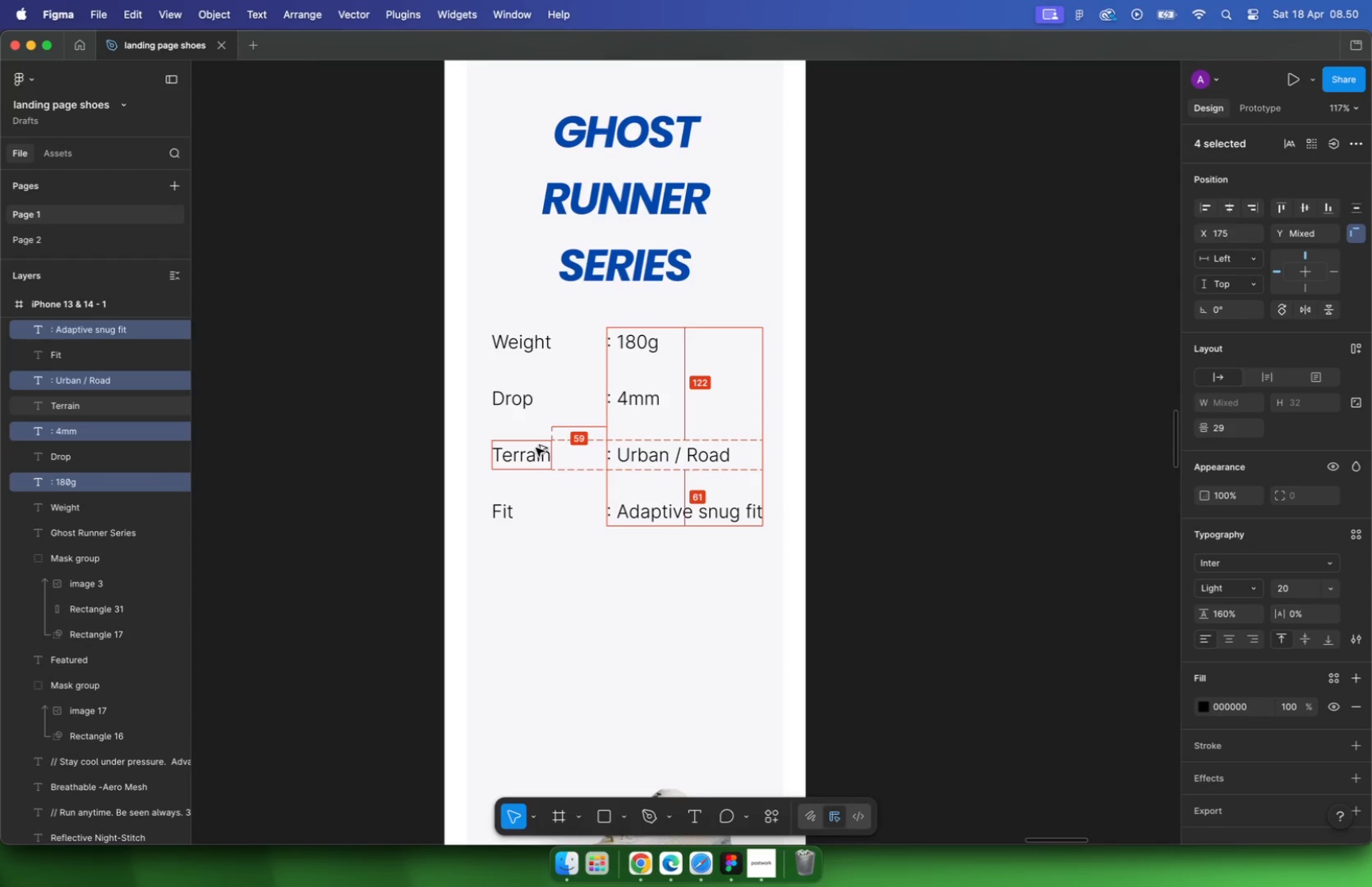 
key(Alt+Shift+ArrowLeft)
 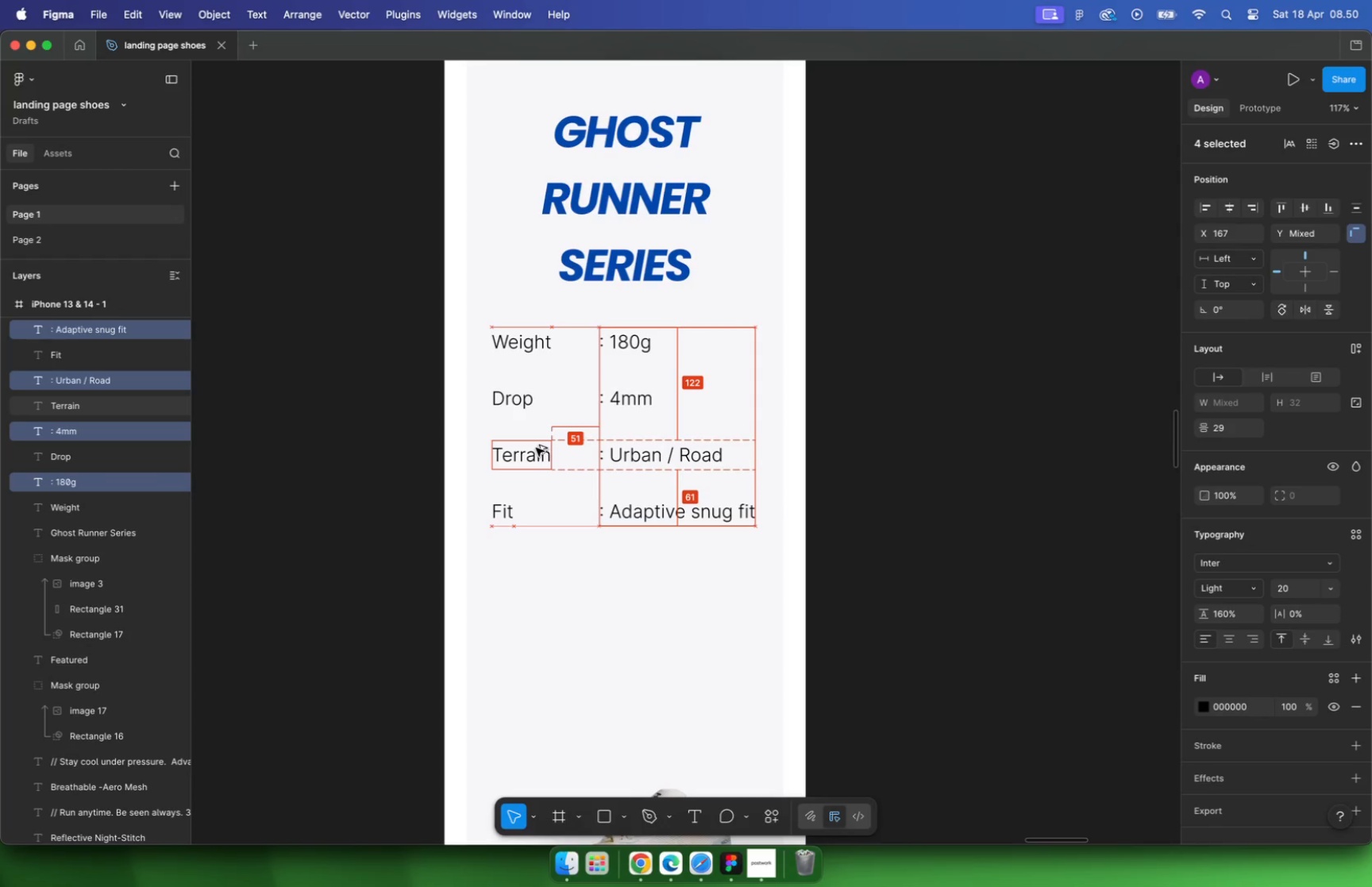 
key(Alt+ArrowRight)
 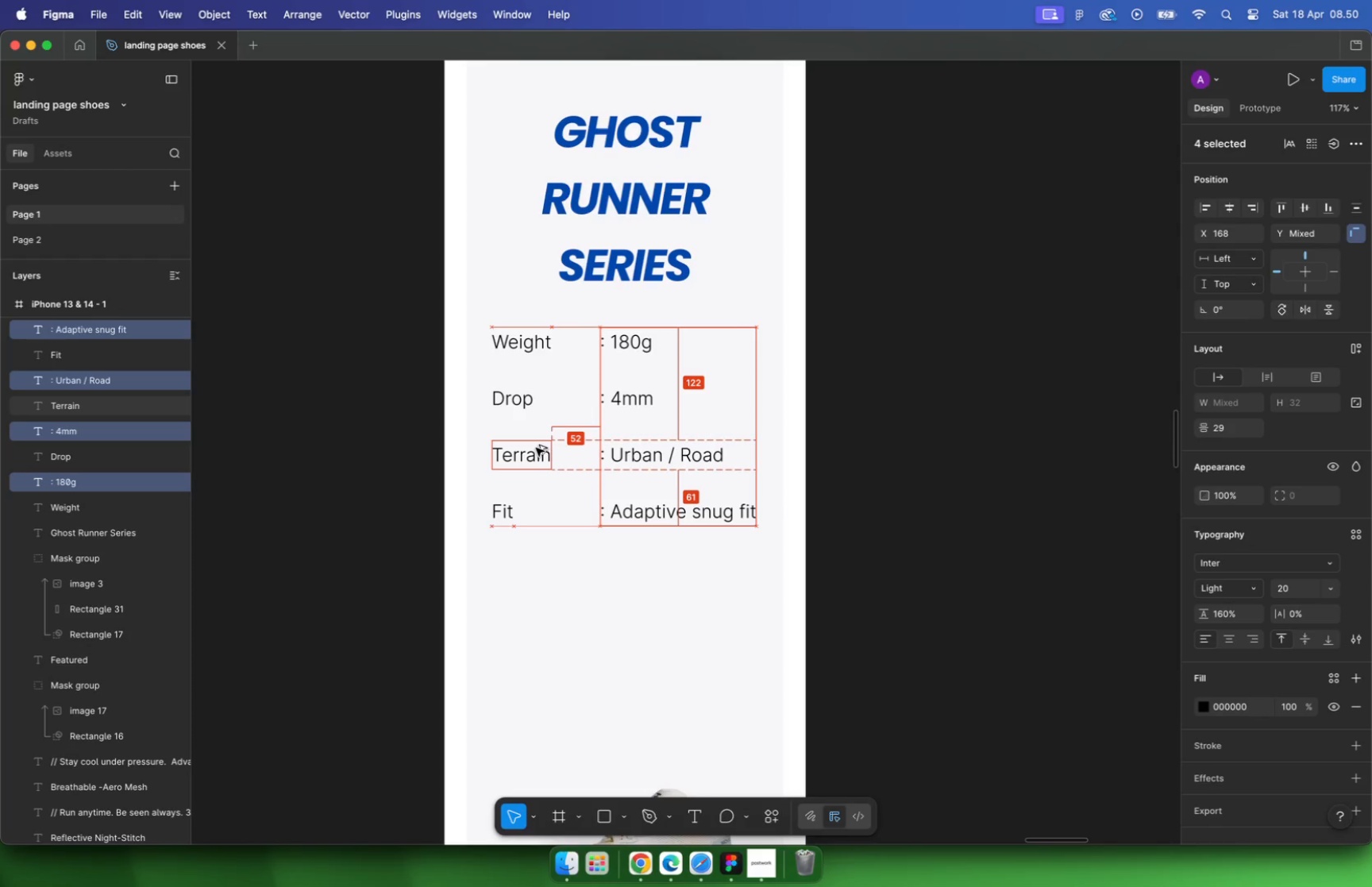 
key(Alt+ArrowRight)
 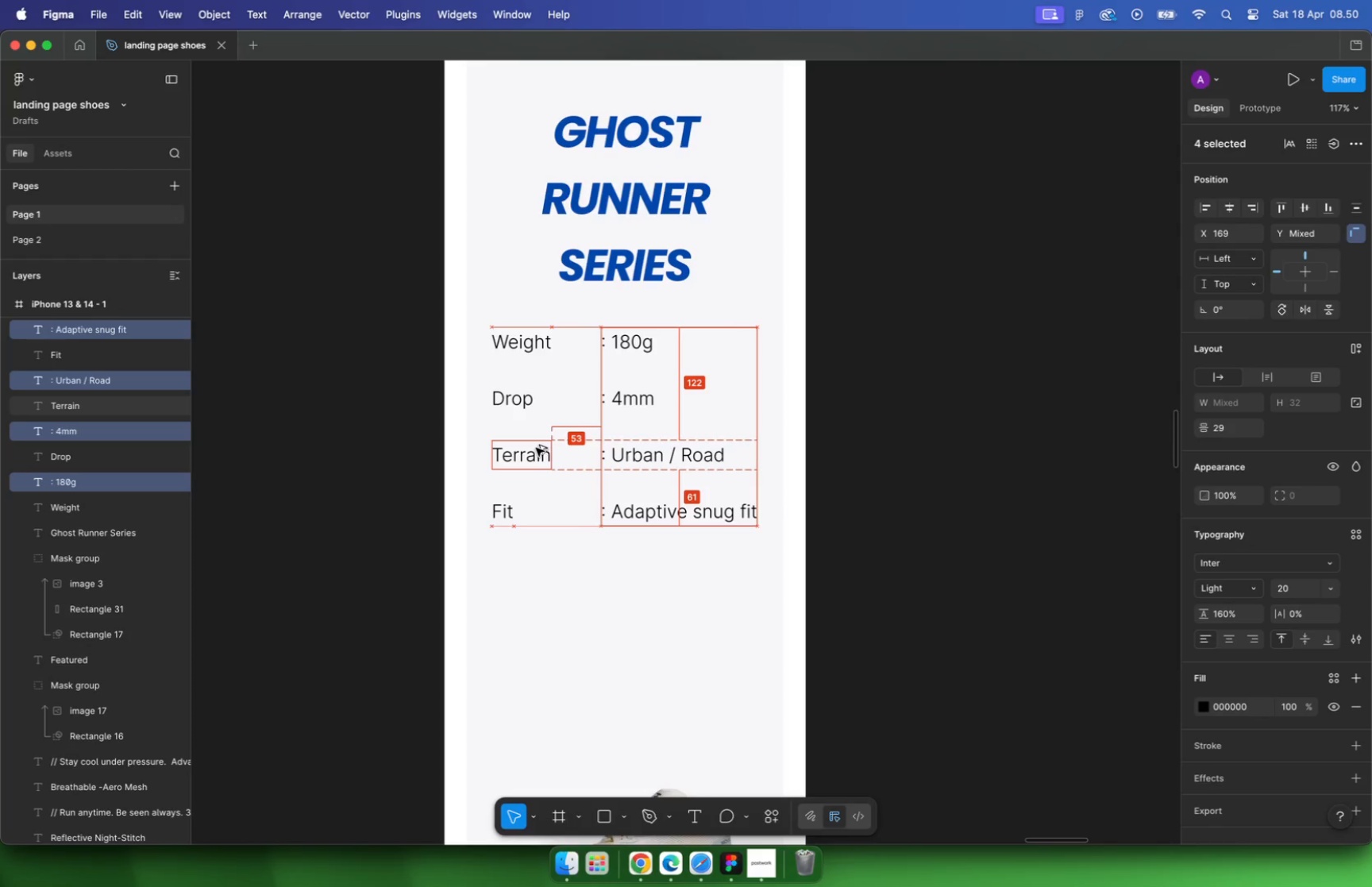 
key(Alt+ArrowRight)
 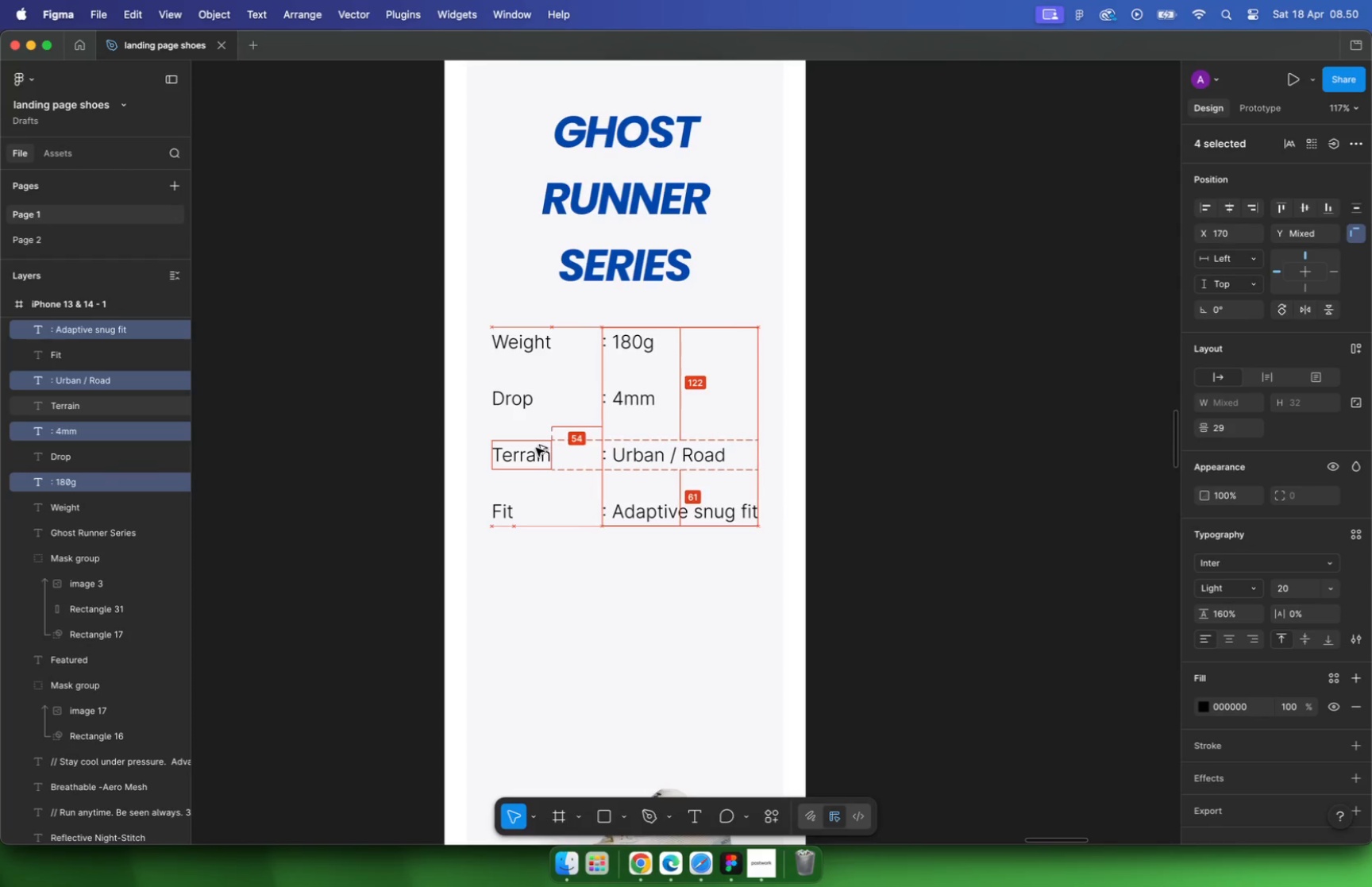 
key(Alt+ArrowRight)
 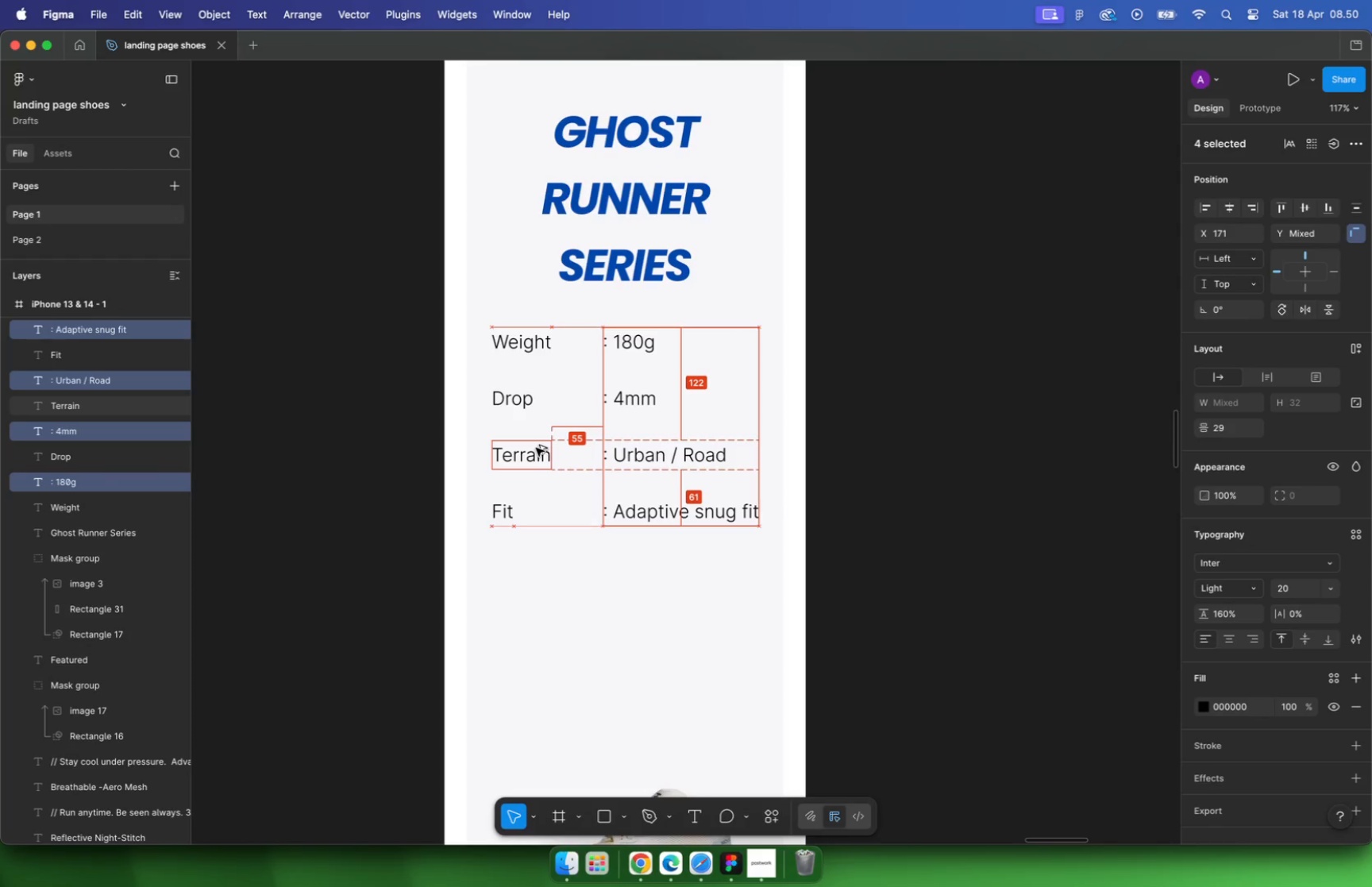 
key(Alt+Shift+ArrowRight)
 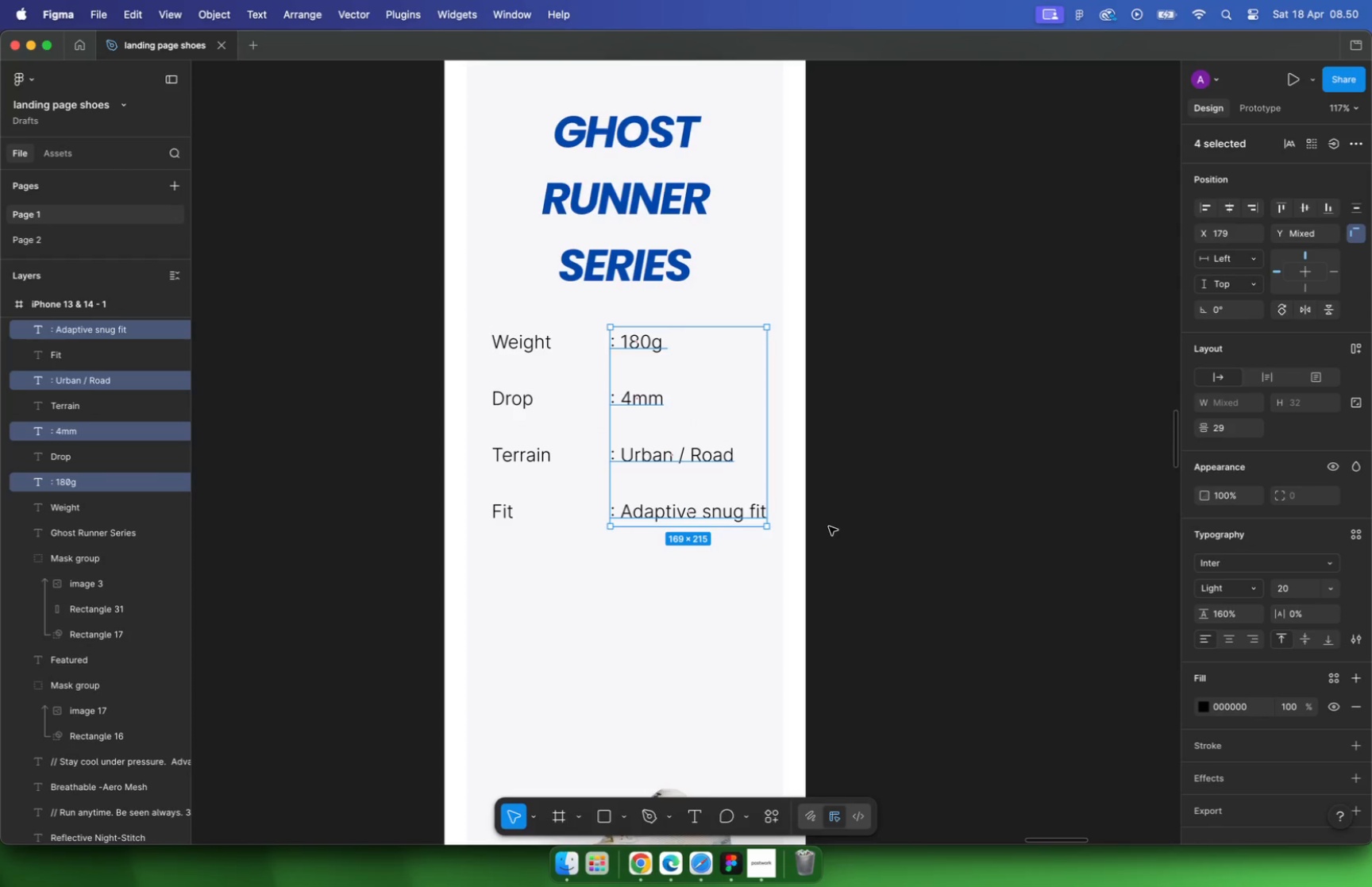 
wait(5.7)
 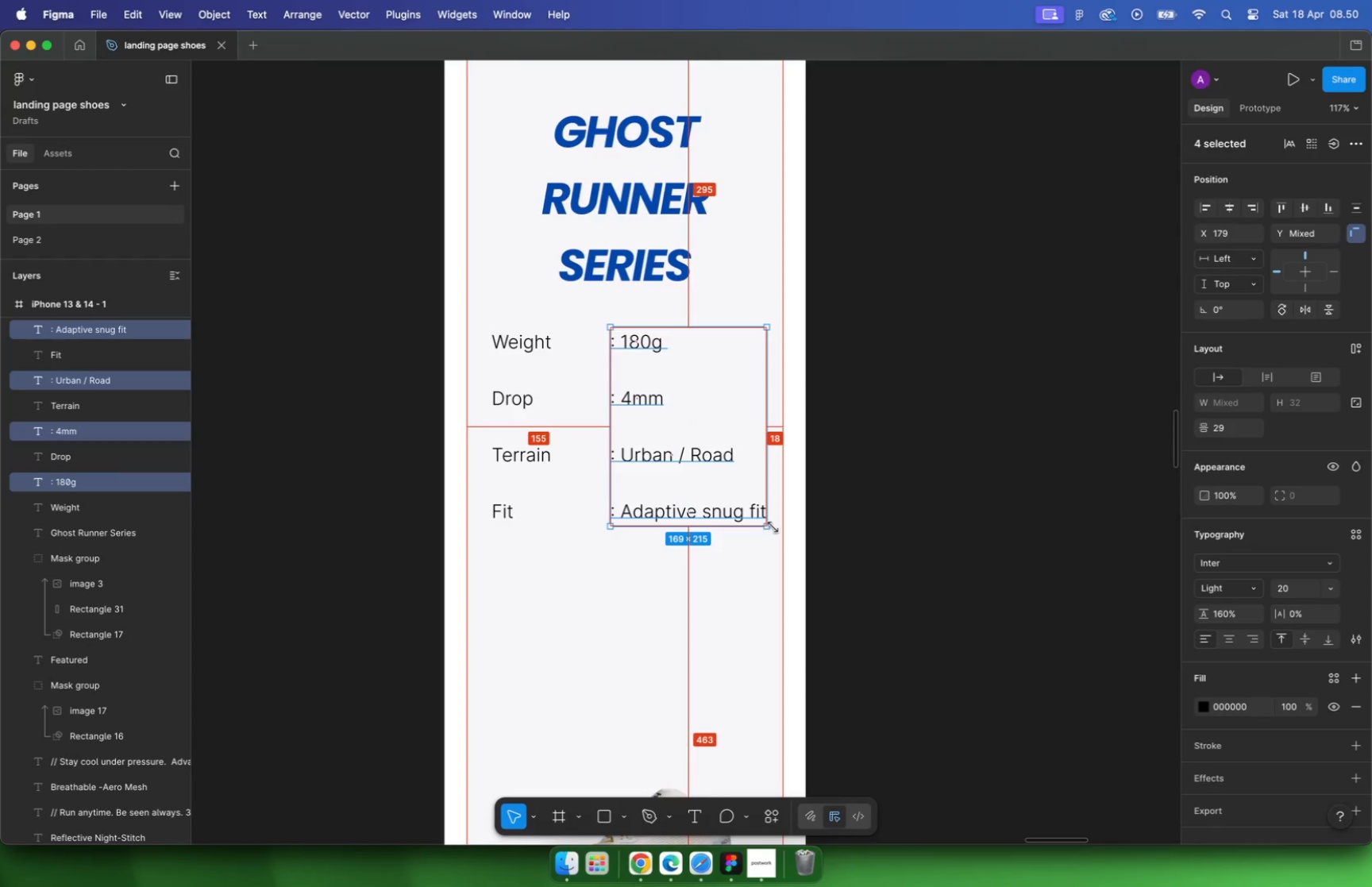 
key(Alt+Shift+ArrowLeft)
 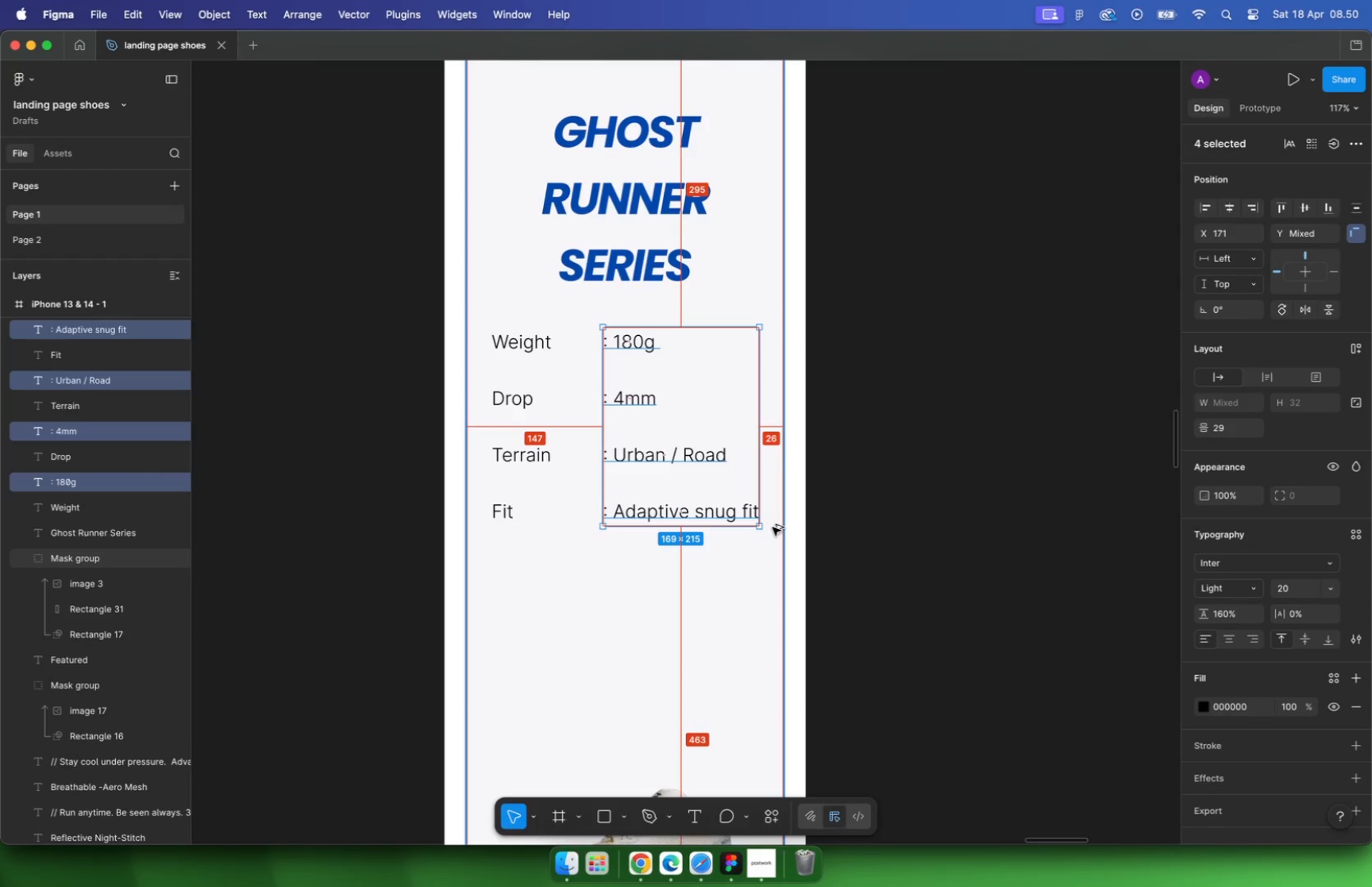 
key(Alt+ArrowRight)
 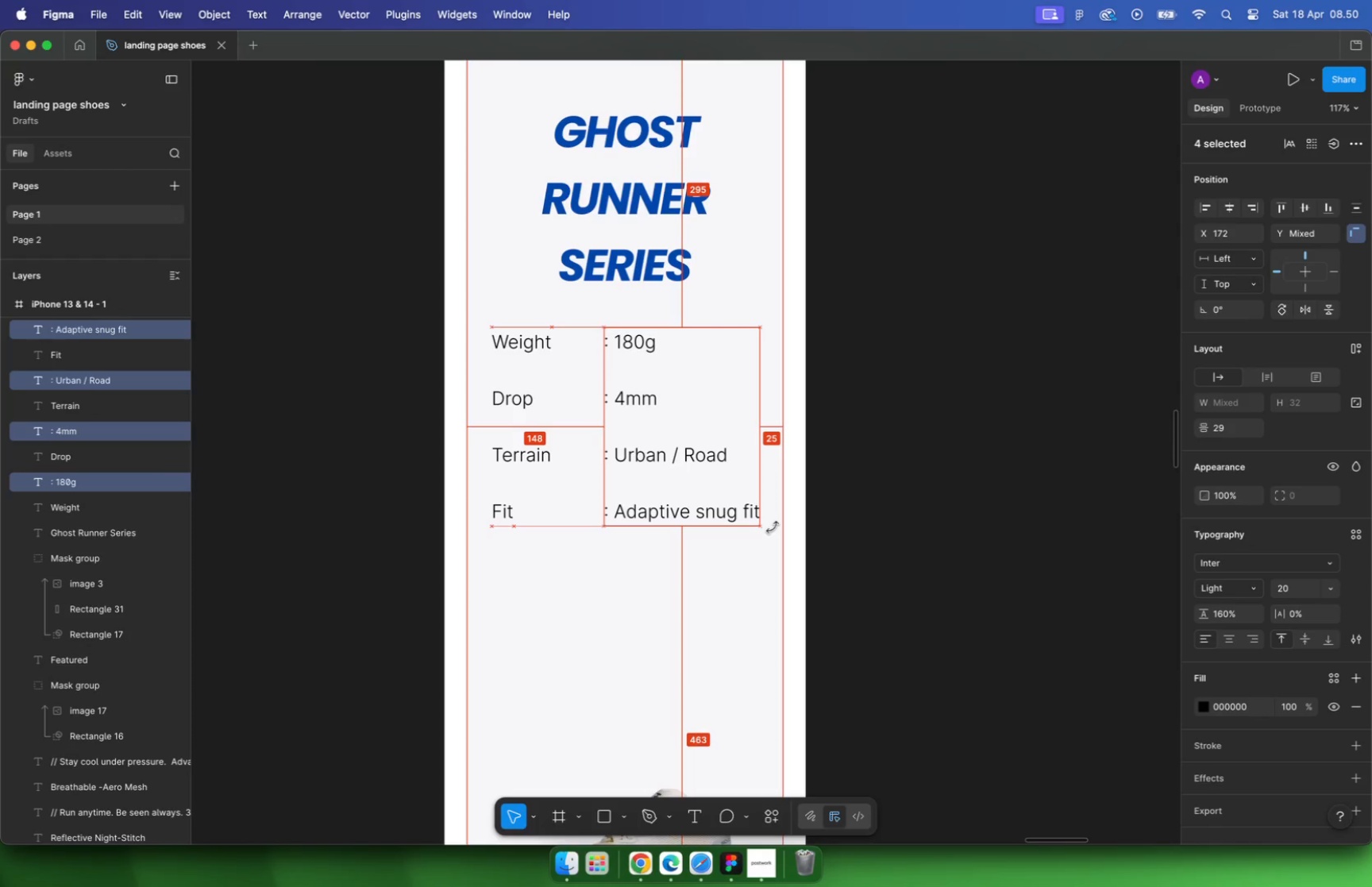 
key(Alt+ArrowRight)
 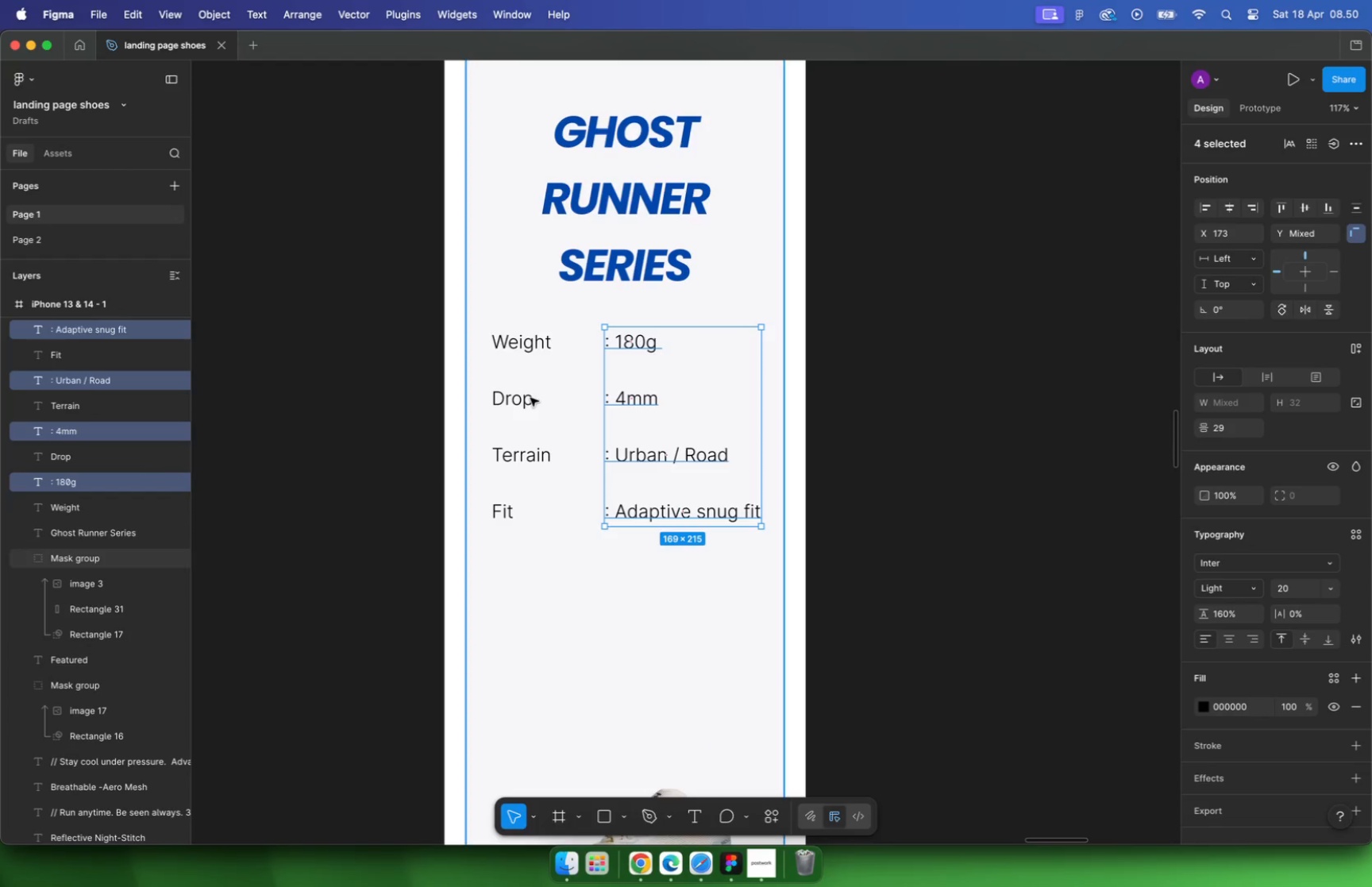 
left_click([521, 333])
 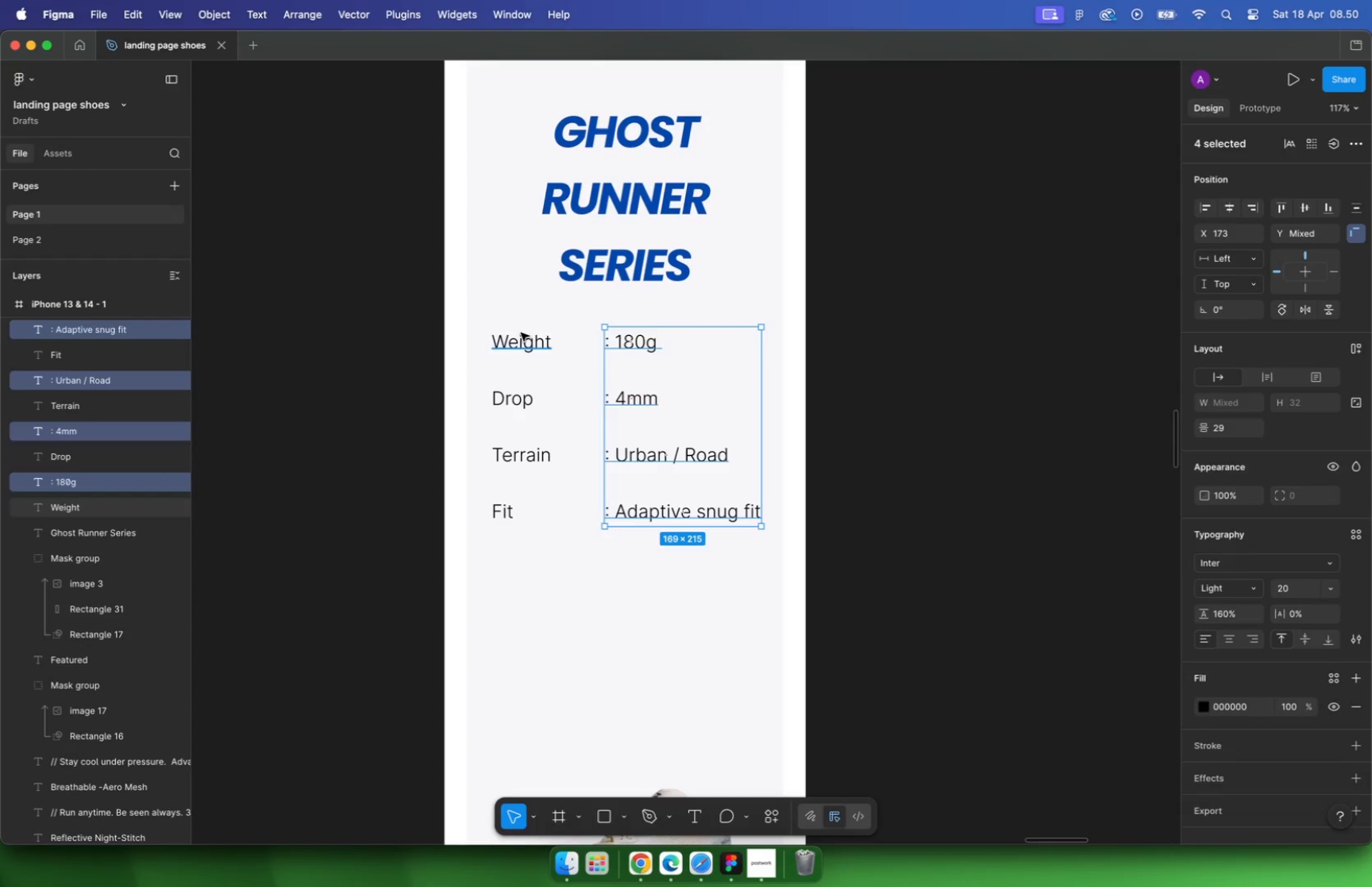 
hold_key(key=ShiftLeft, duration=1.78)
double_click([500, 398])
 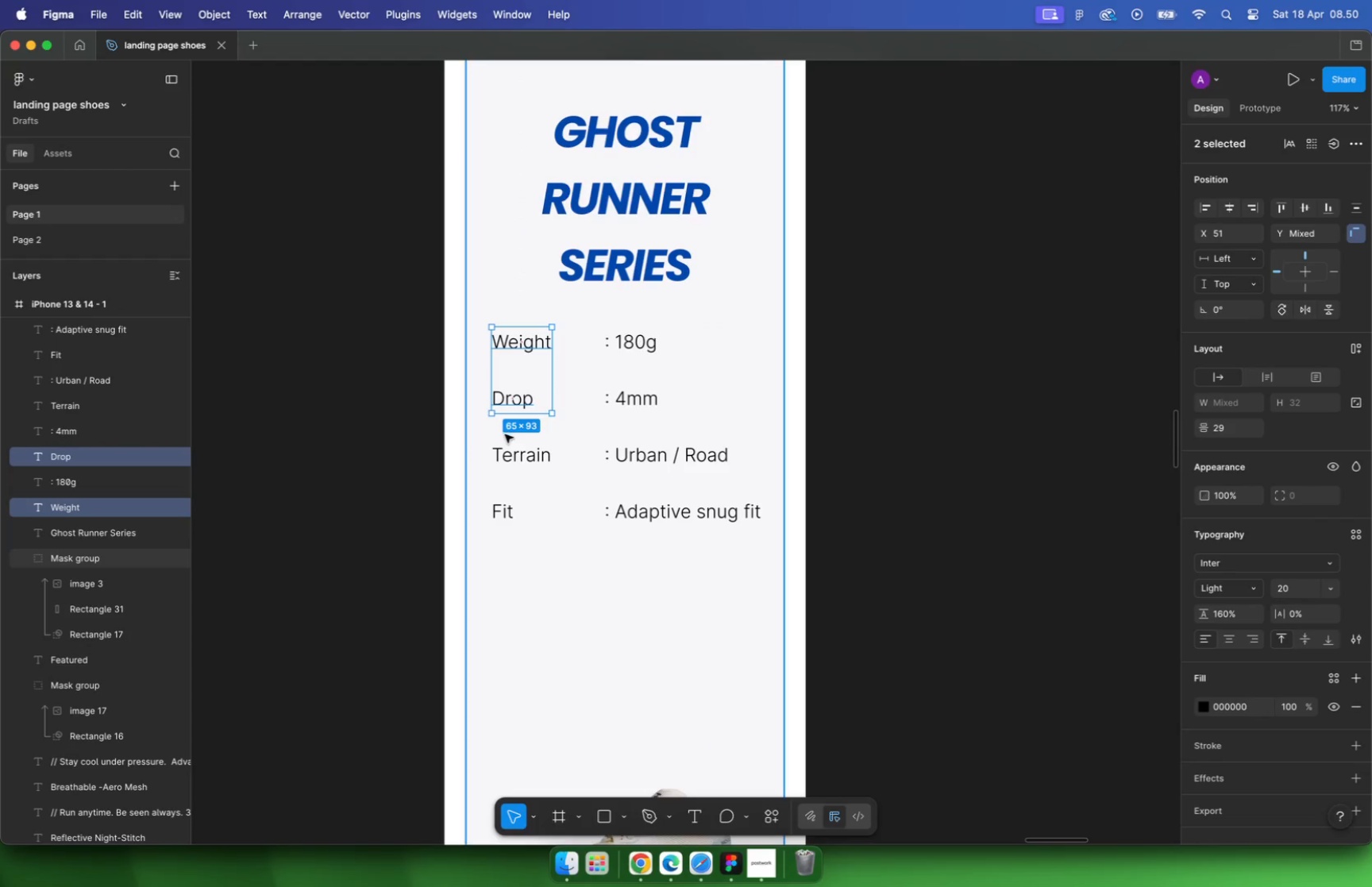 
left_click([504, 457])
 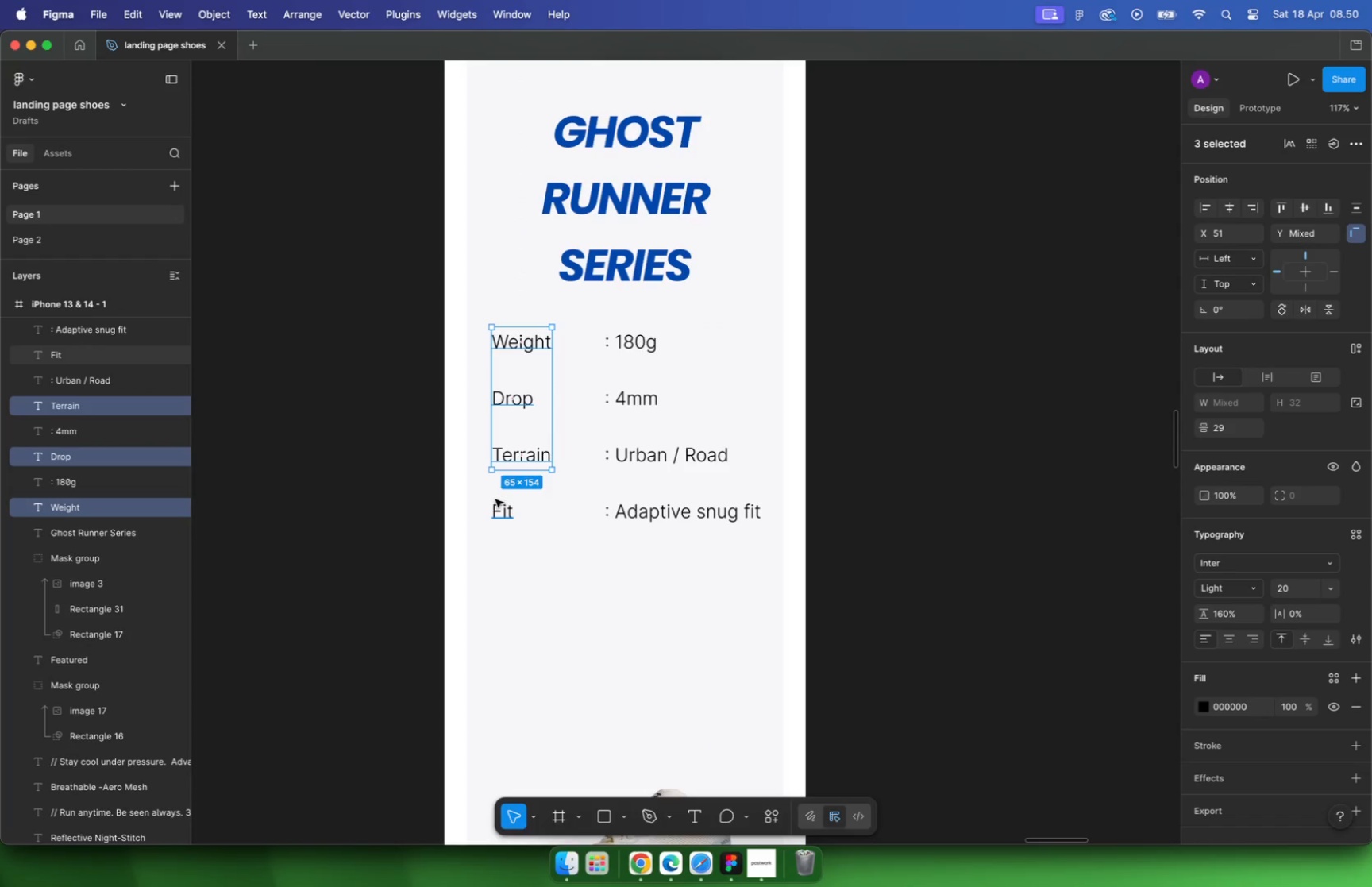 
left_click([496, 502])
 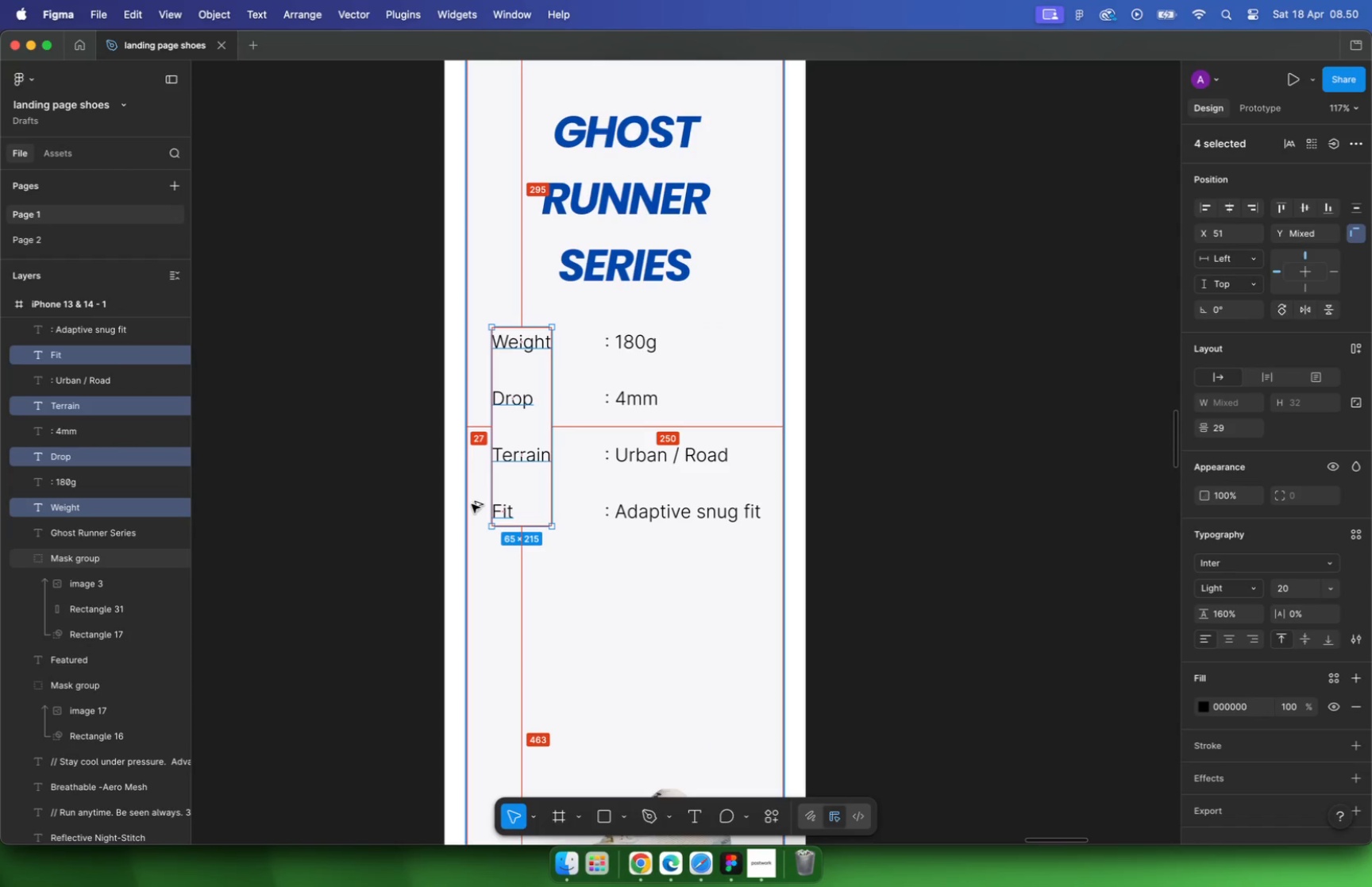 
key(Alt+ArrowLeft)
 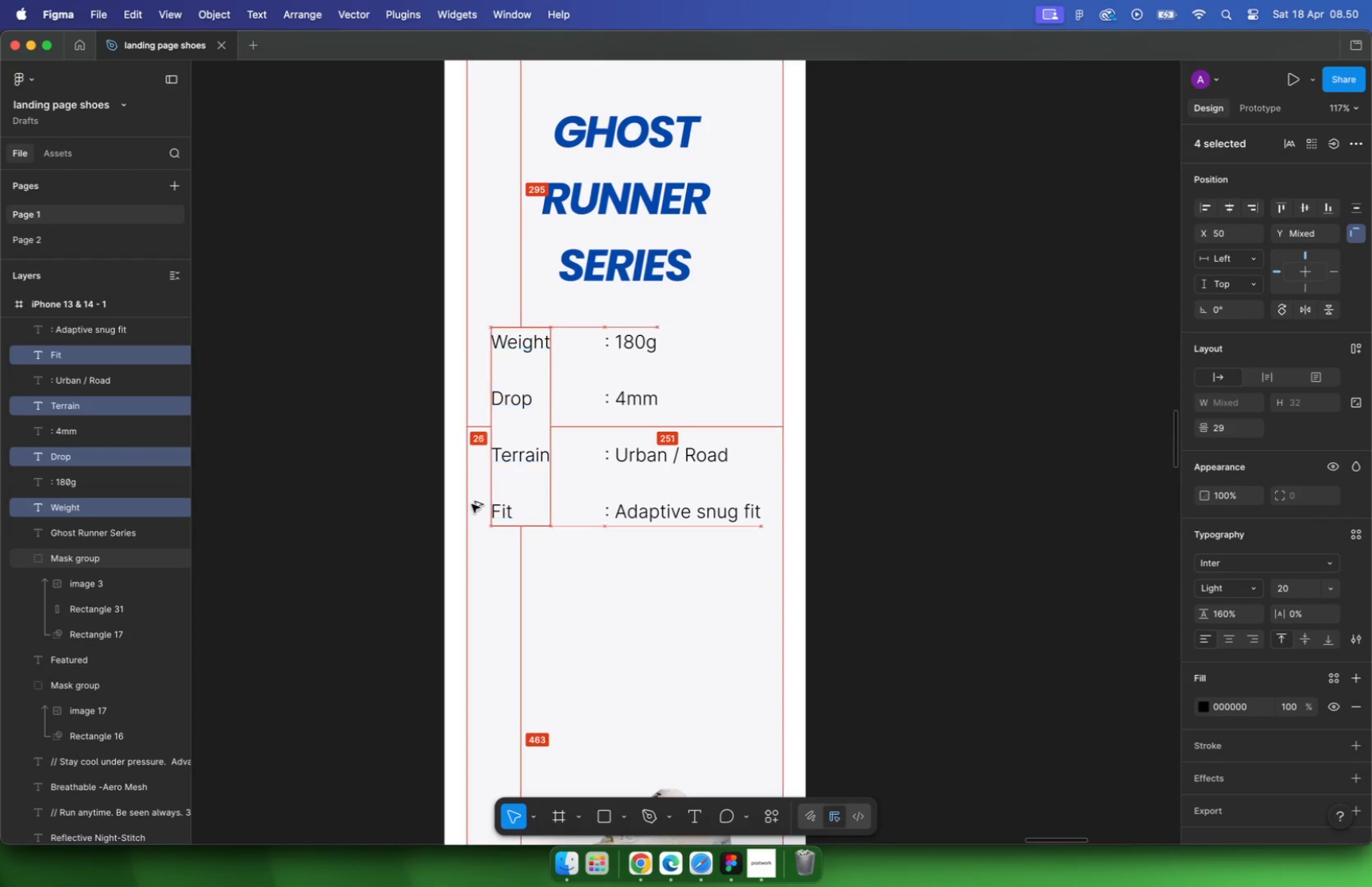 
key(Alt+ArrowLeft)
 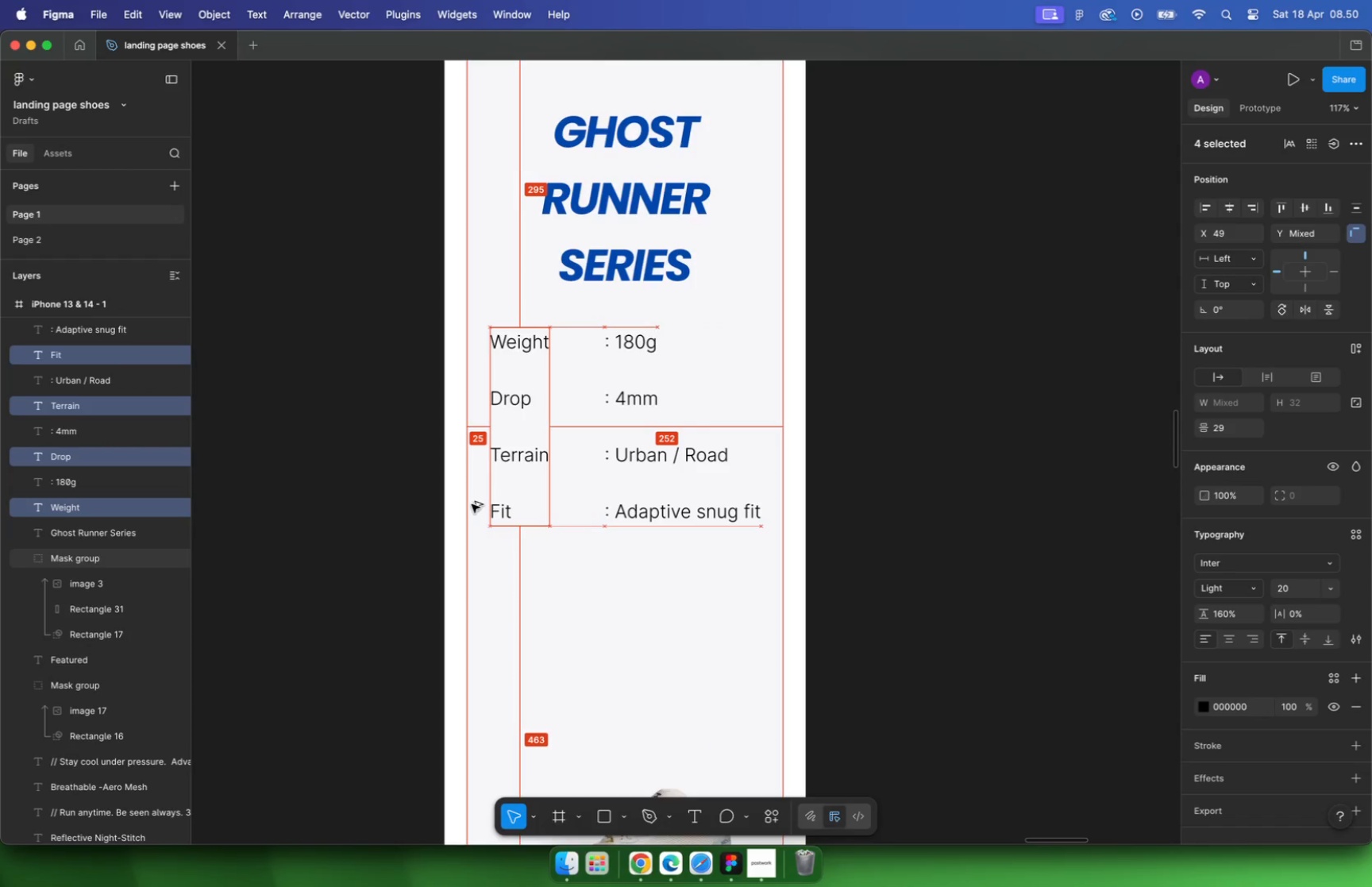 
key(Alt+ArrowLeft)
 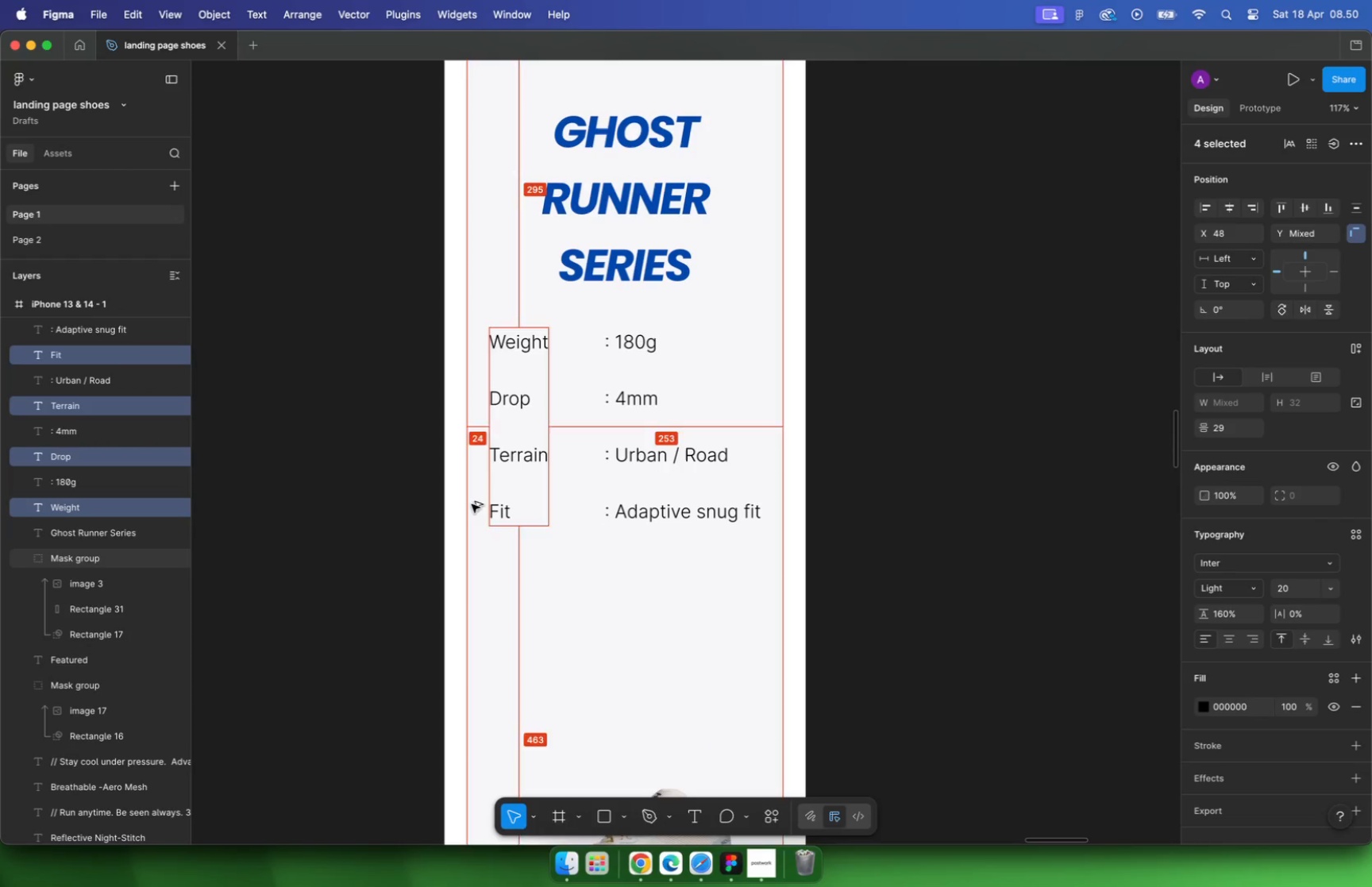 
left_click([815, 327])
 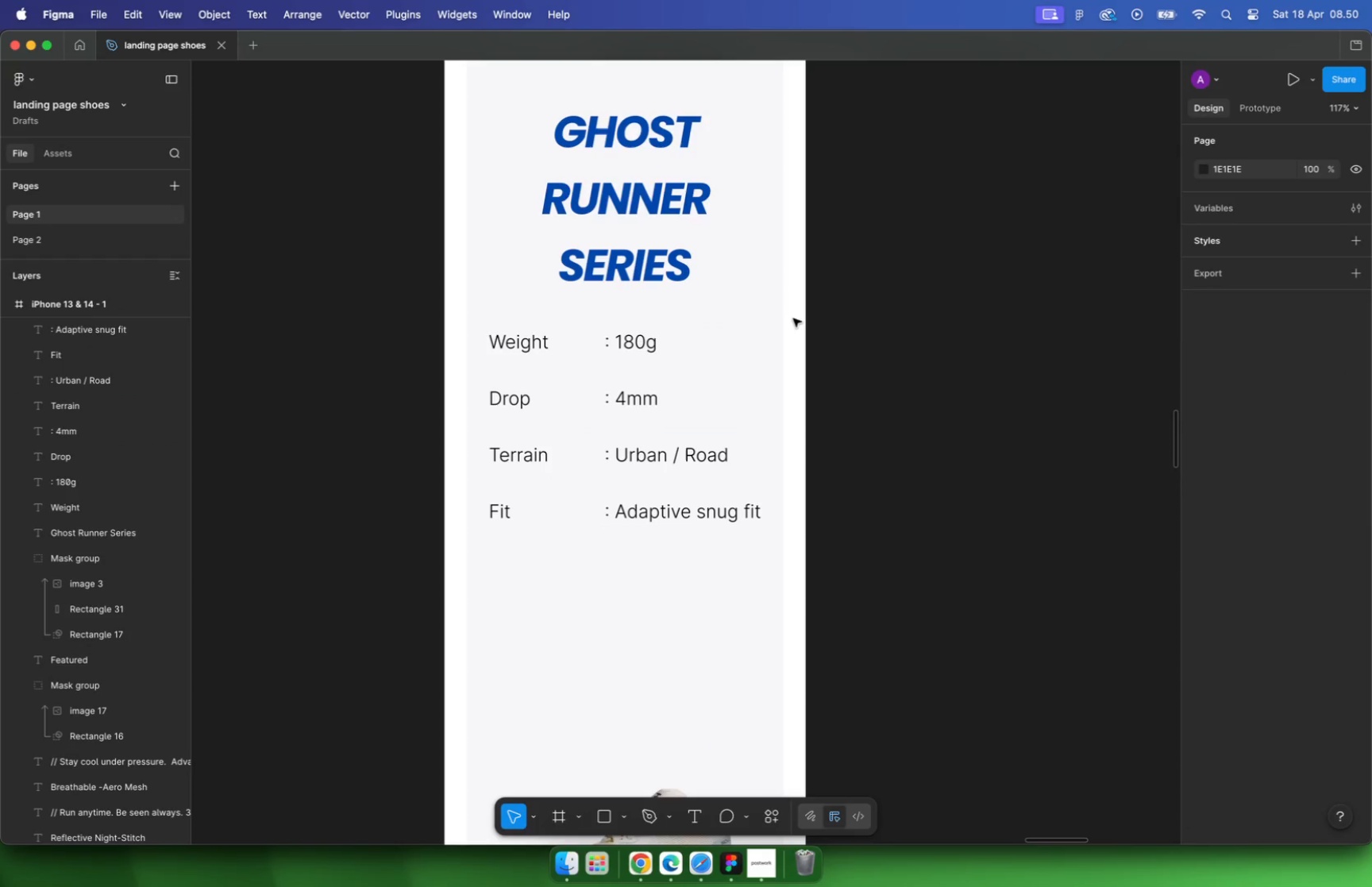 
left_click_drag(start_coordinate=[795, 318], to_coordinate=[465, 569])
 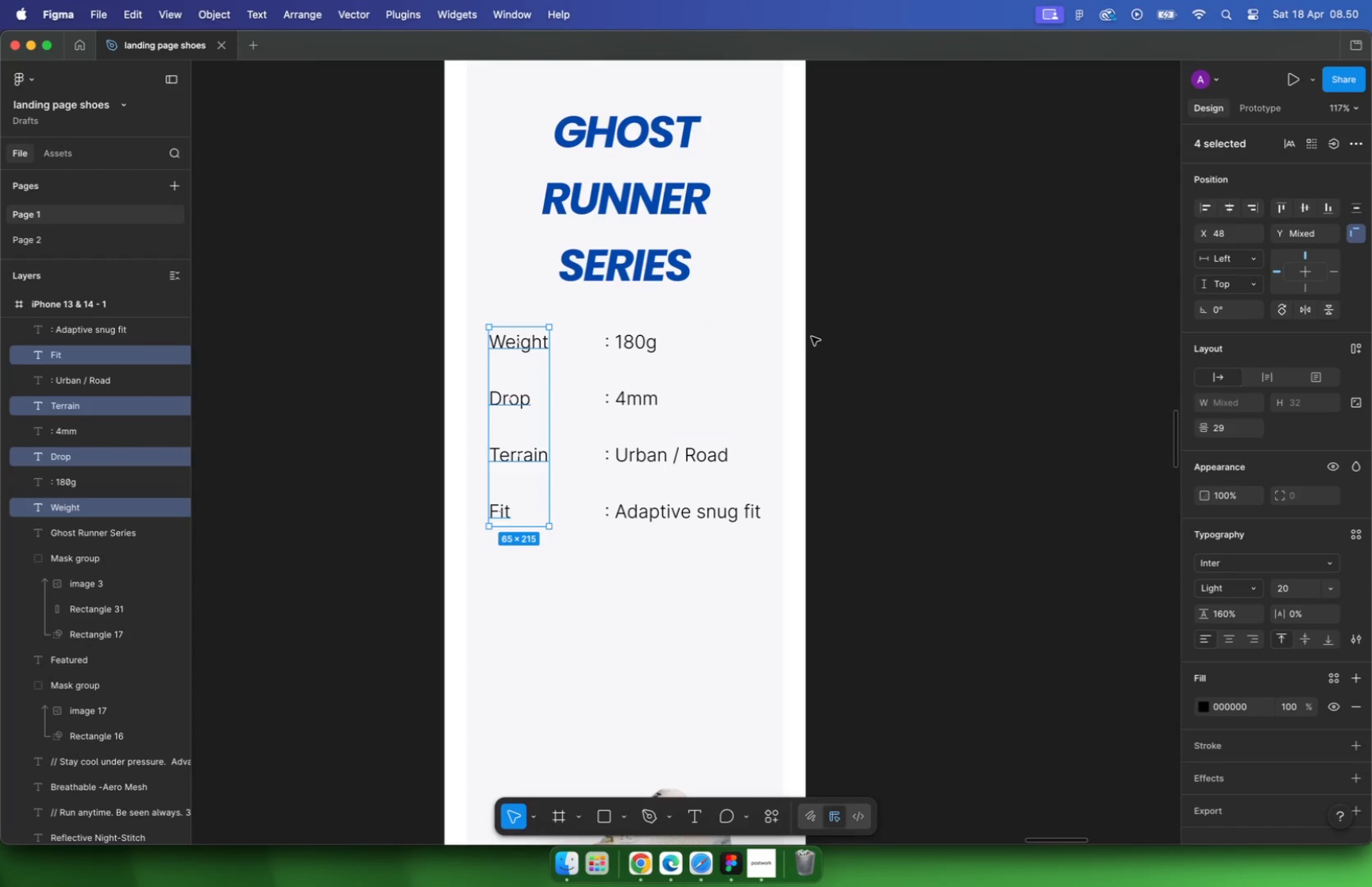 
hold_key(key=ShiftLeft, duration=0.48)
left_click([535, 582])
 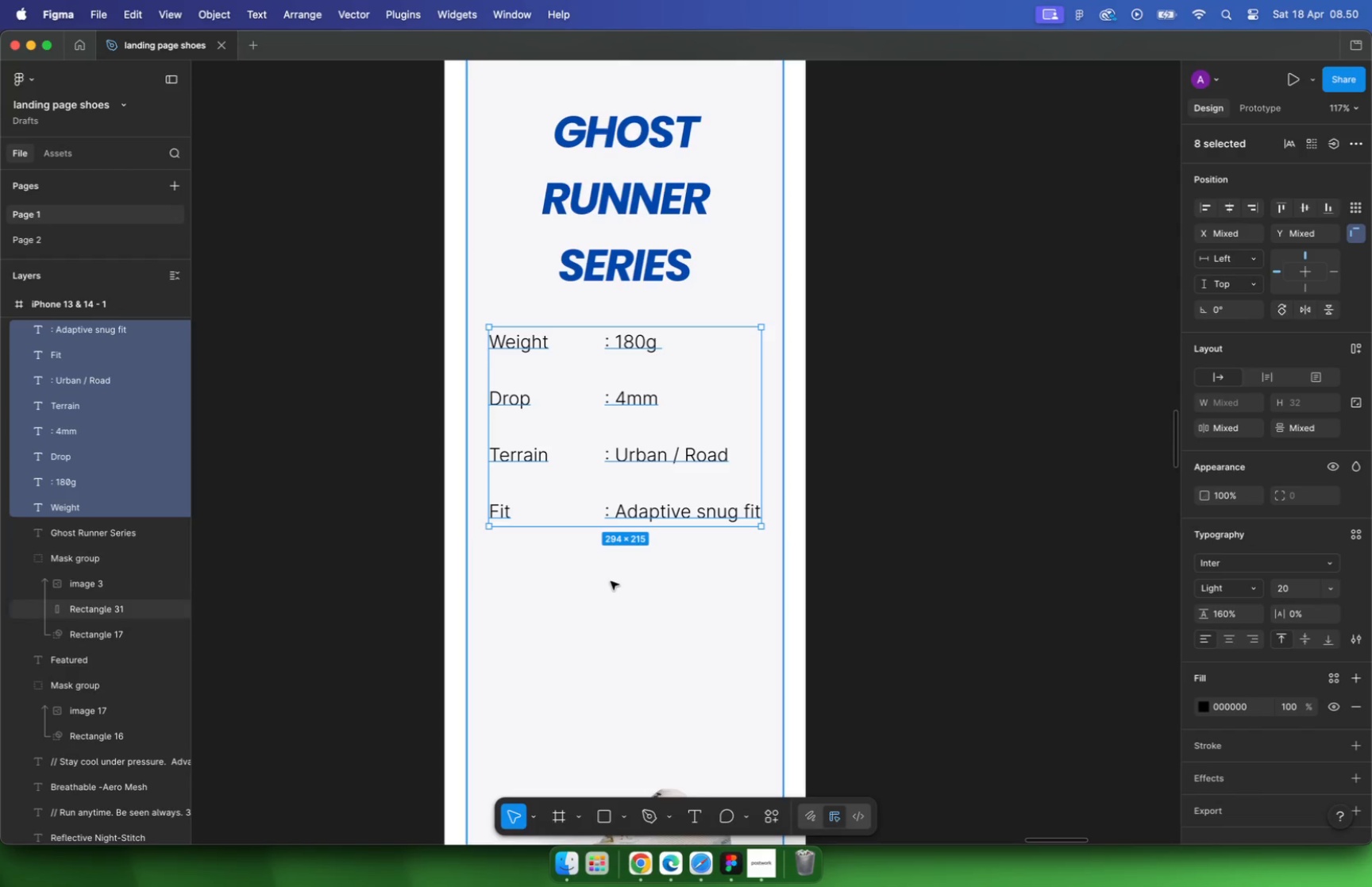 
key(Meta+G)
 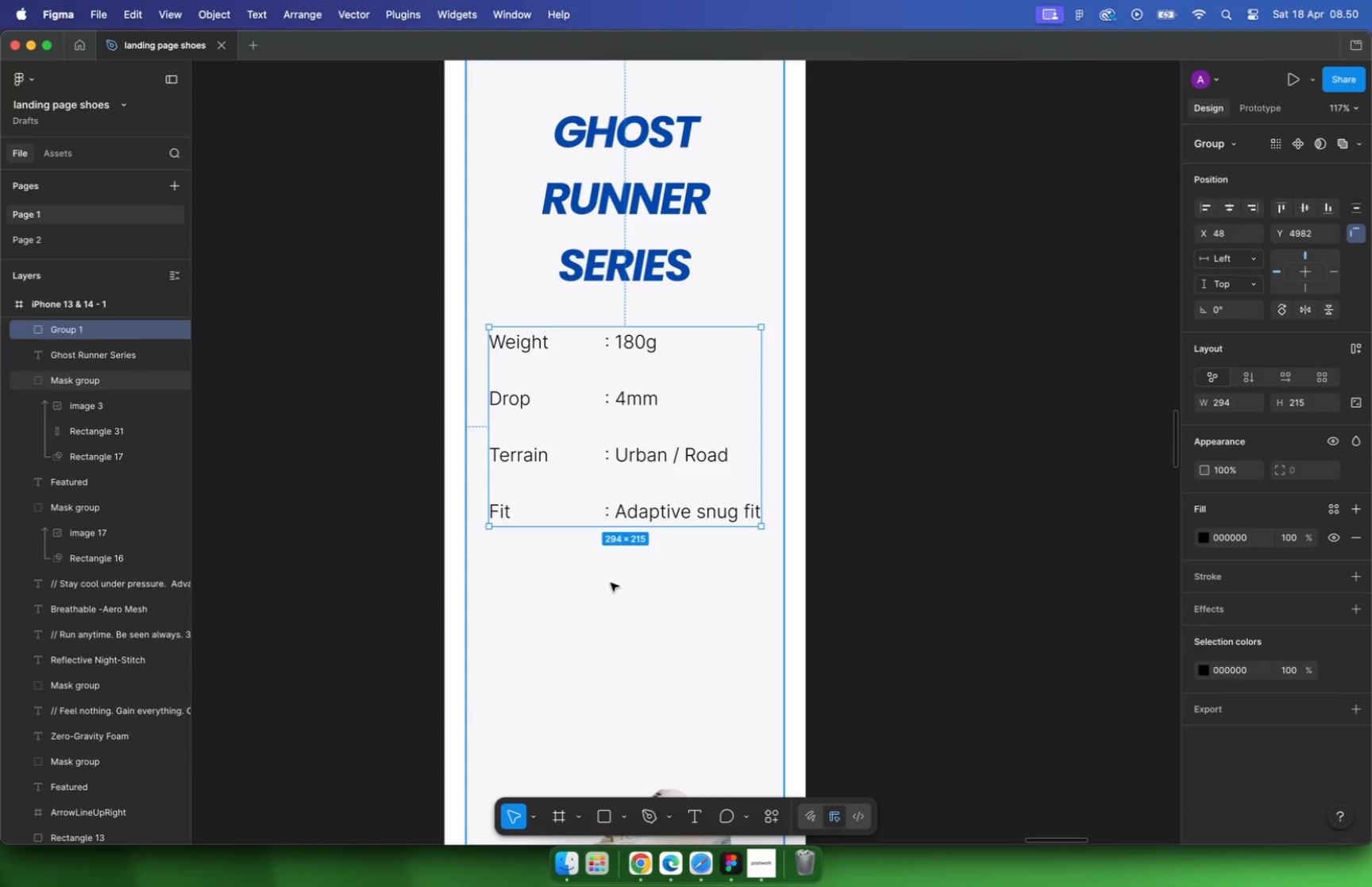 
hold_key(key=CommandLeft, duration=0.86)
 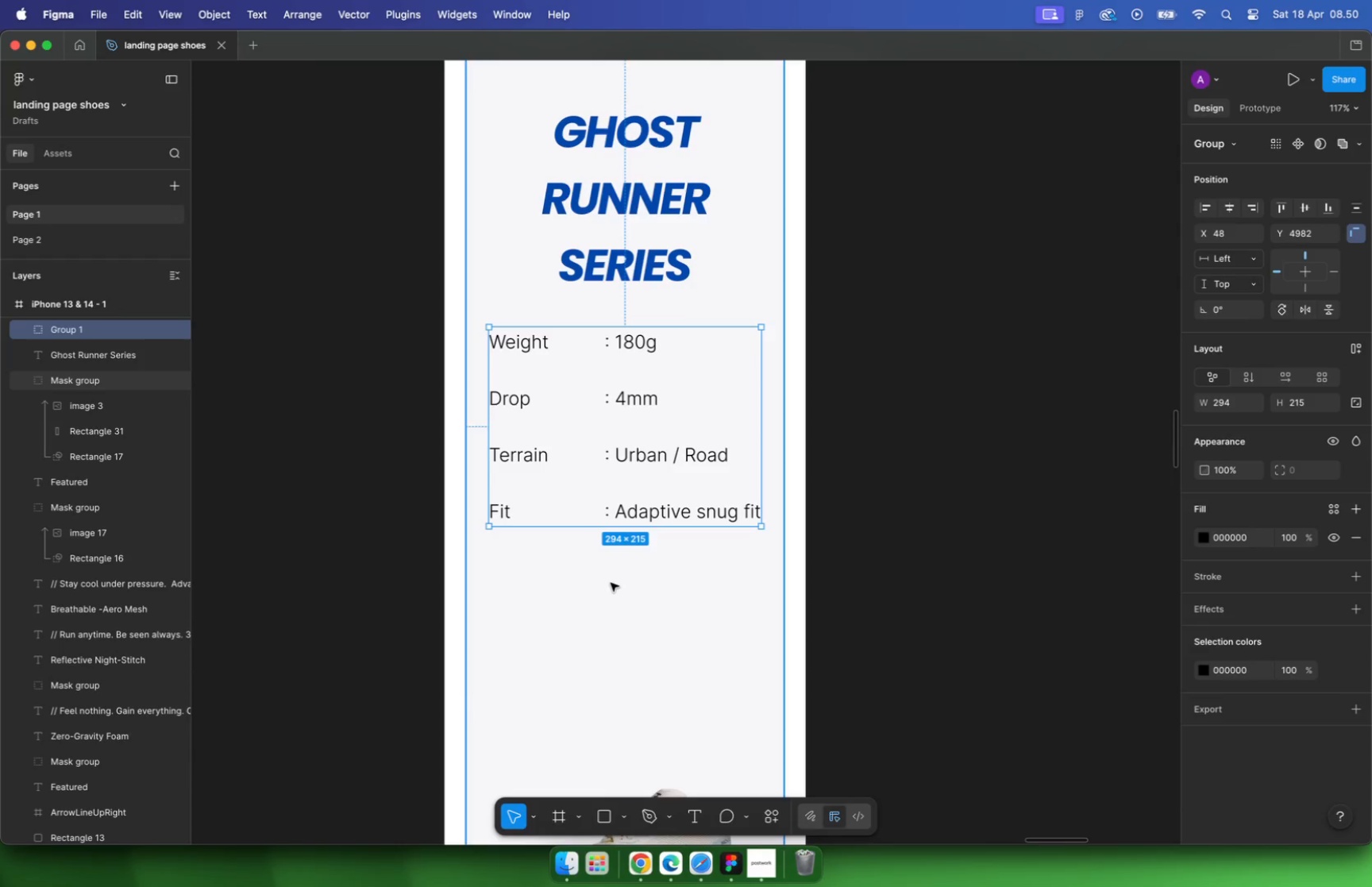 
left_click([661, 363])
 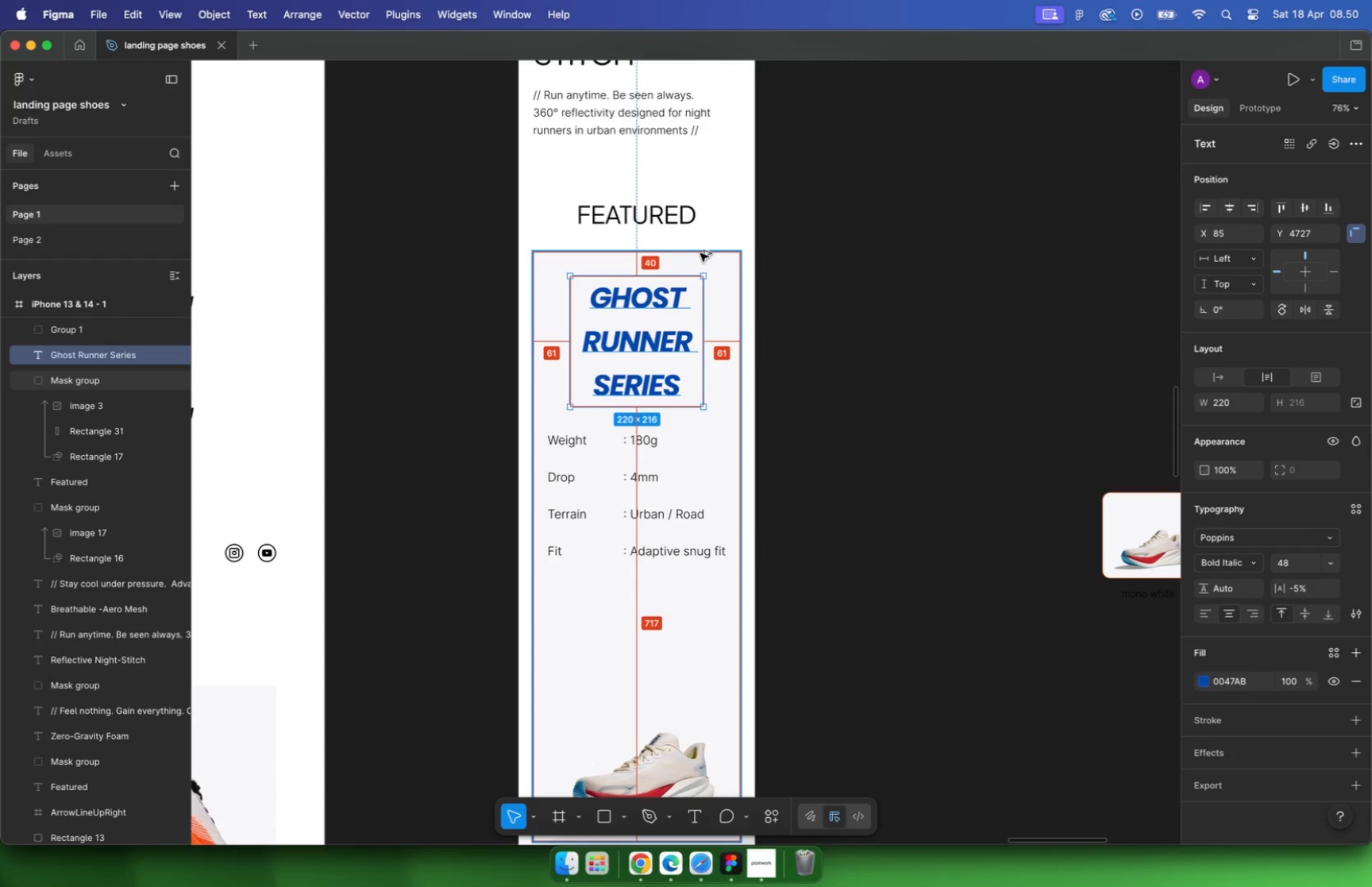 
scroll: coordinate [708, 299], scroll_direction: down, amount: 12.0
 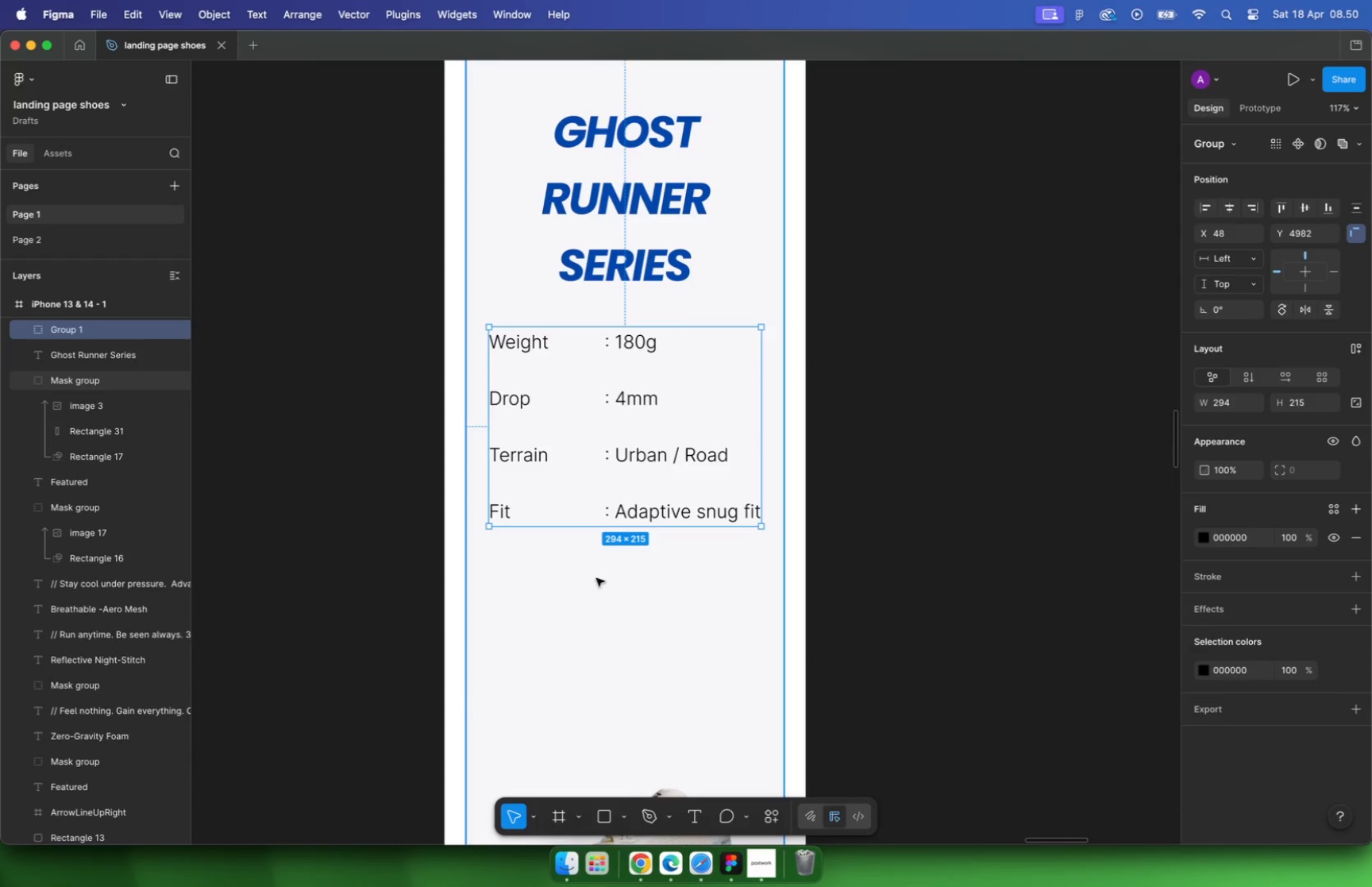 
left_click_drag(start_coordinate=[680, 347], to_coordinate=[680, 342])
 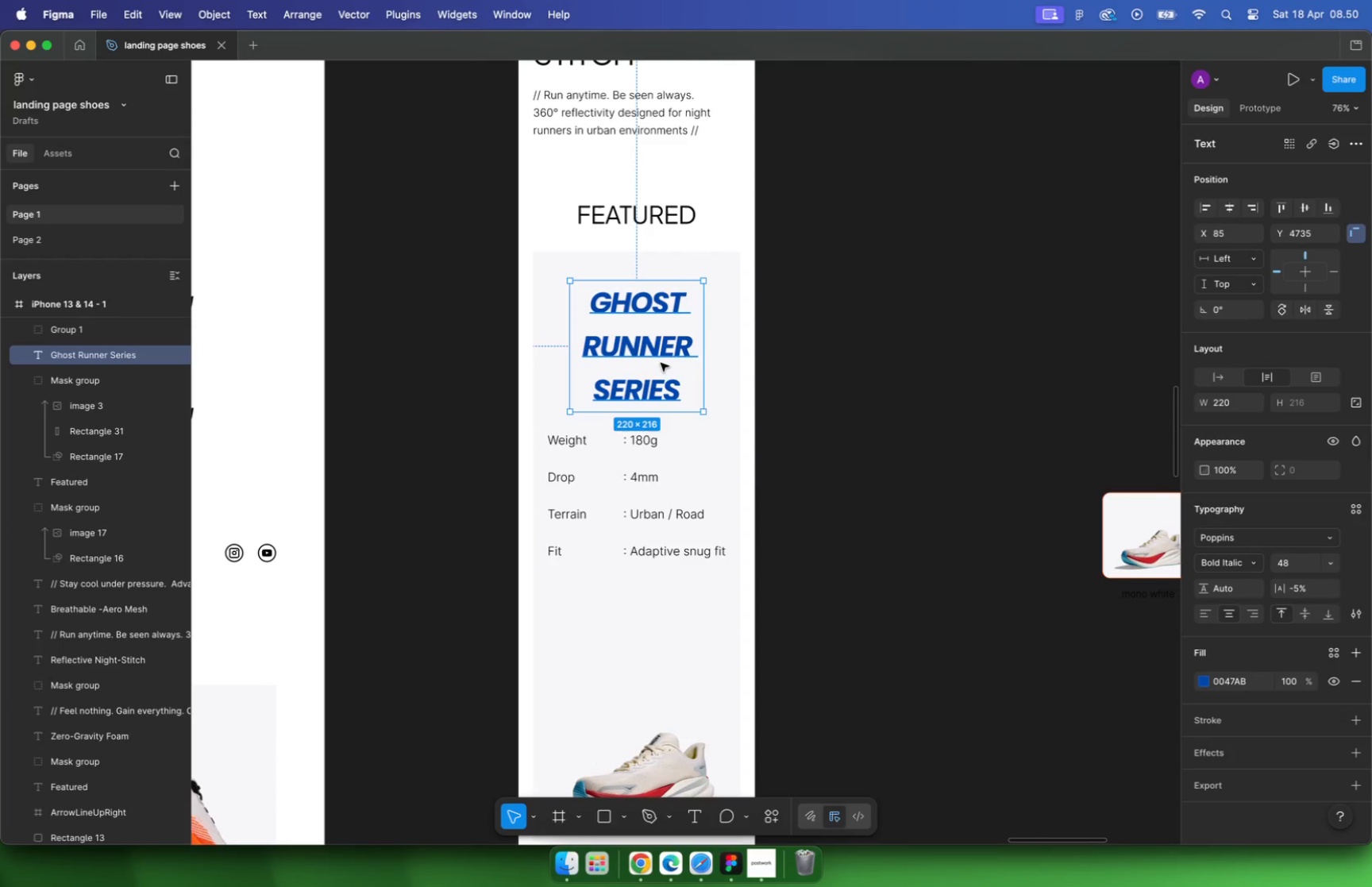 
hold_key(key=ShiftLeft, duration=0.71)
 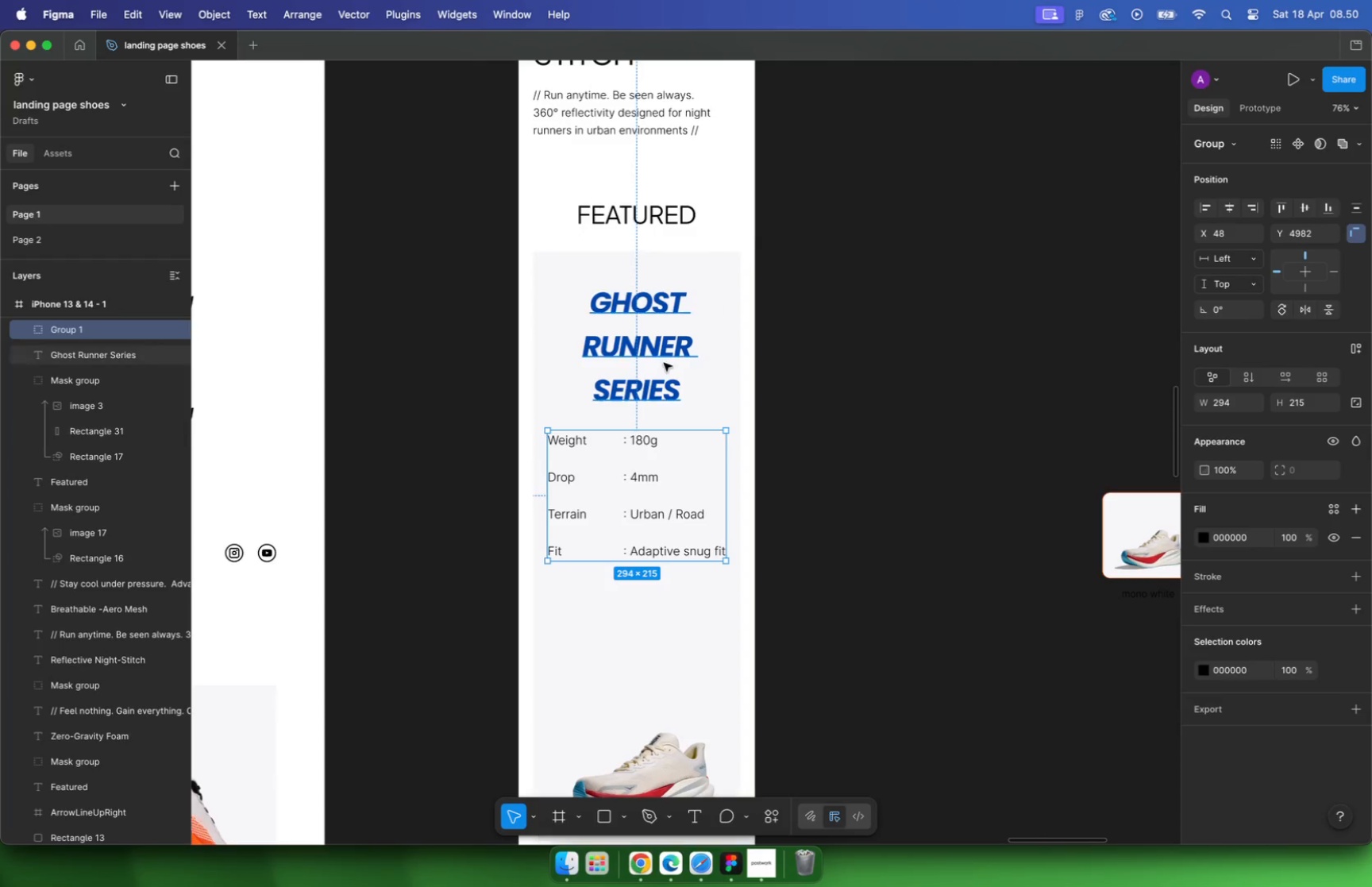 
key(Alt+ArrowDown)
 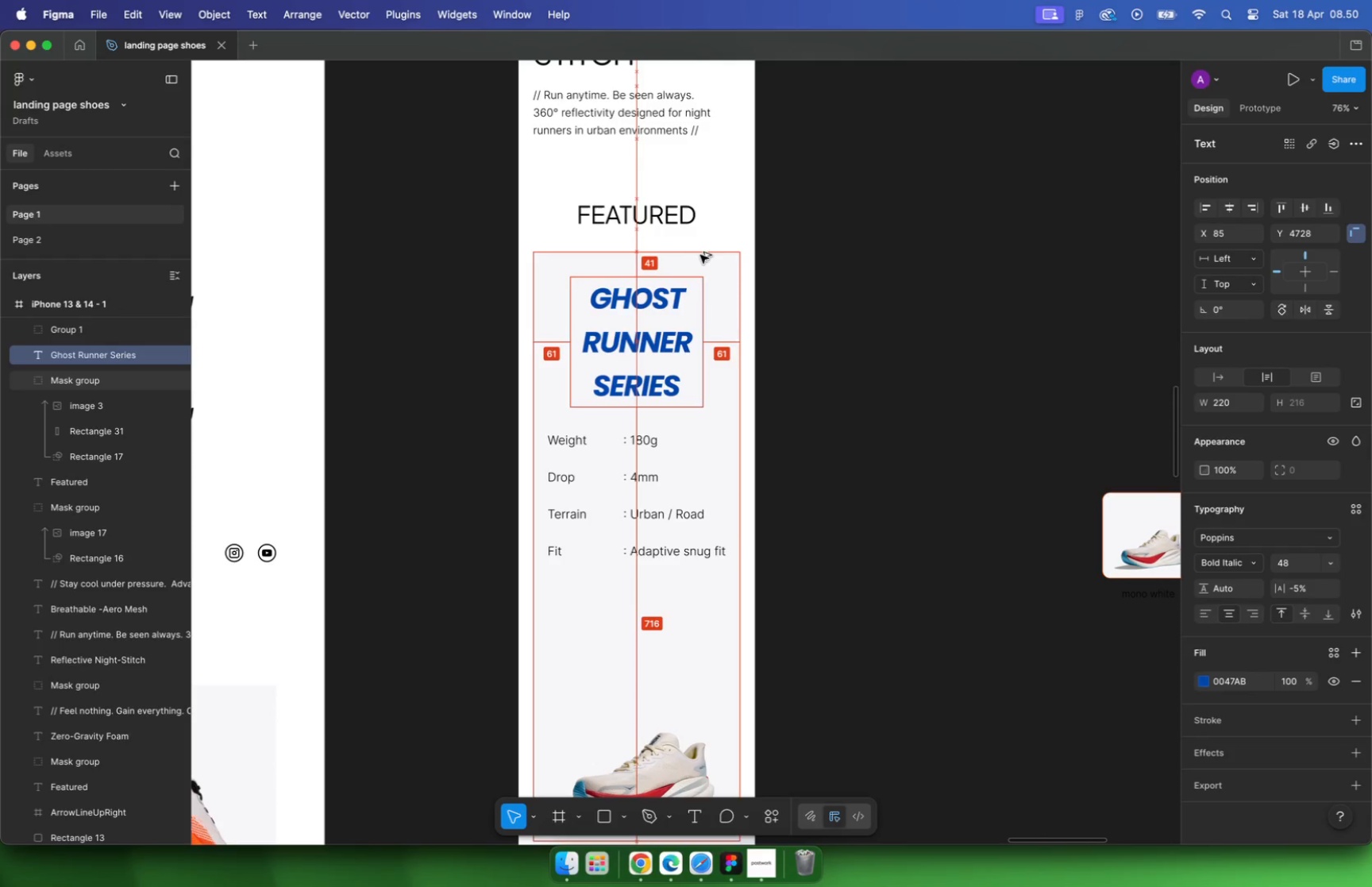 
key(Alt+ArrowDown)
 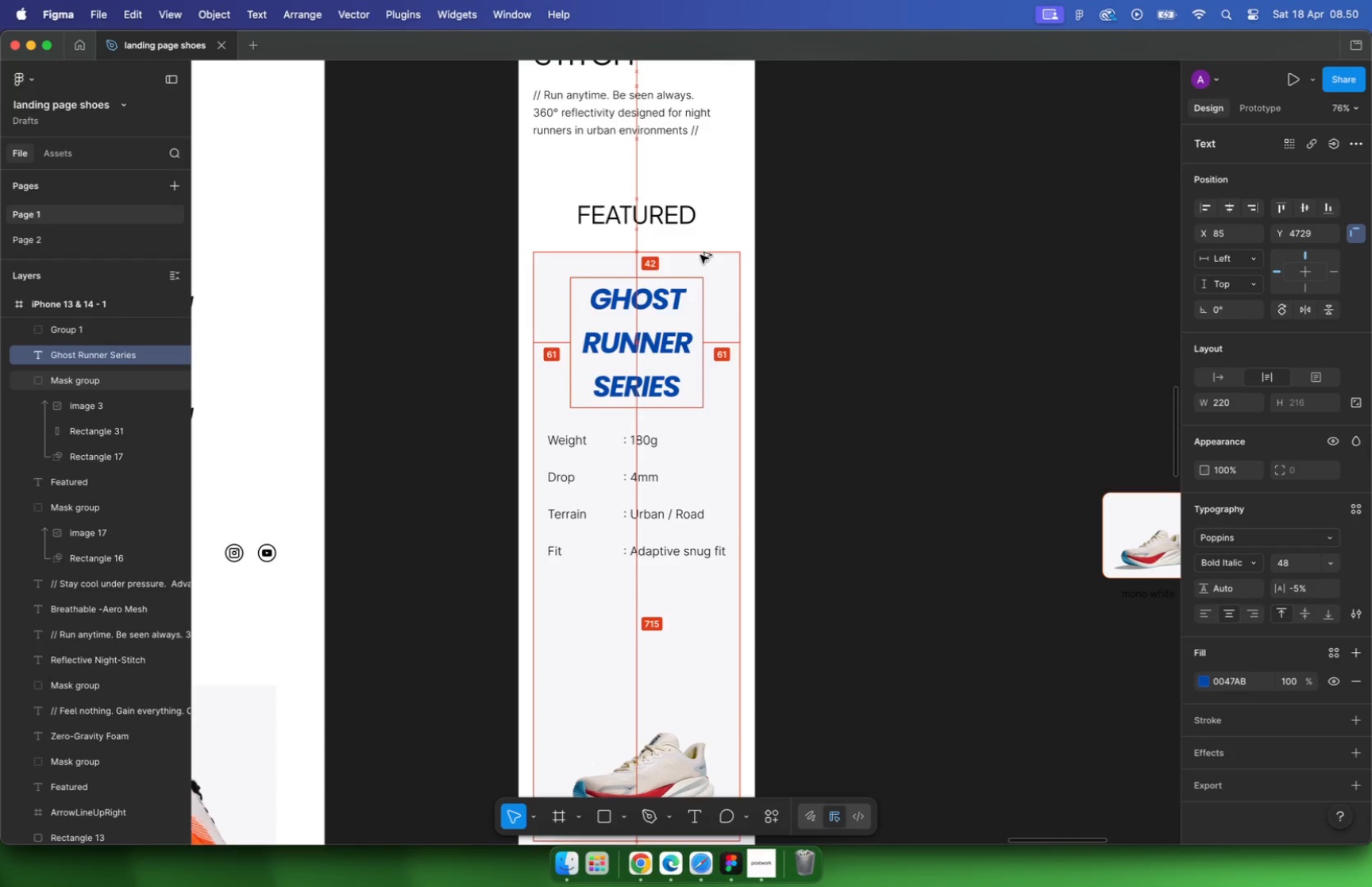 
key(Alt+ArrowDown)
 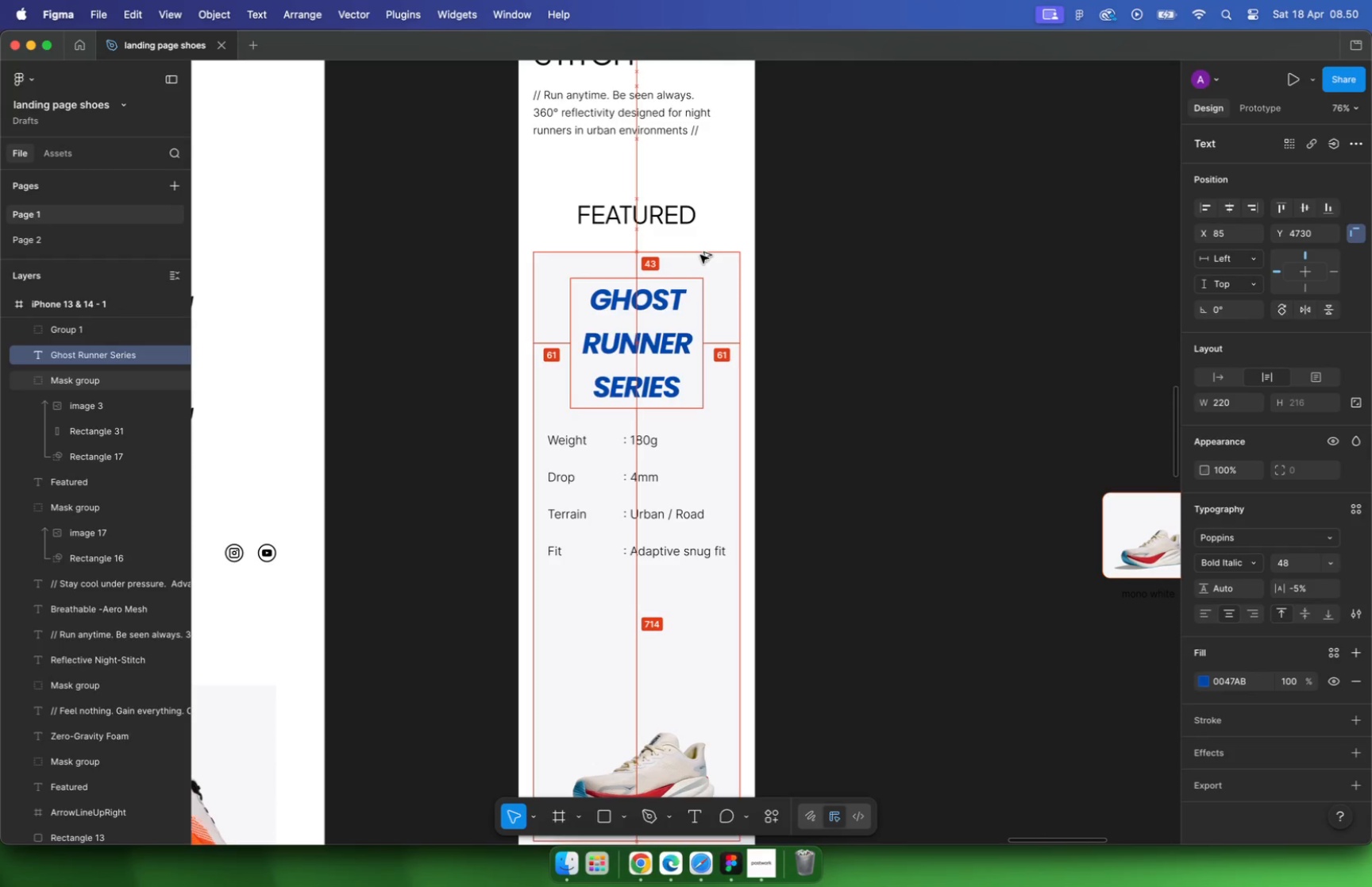 
key(Alt+ArrowDown)
 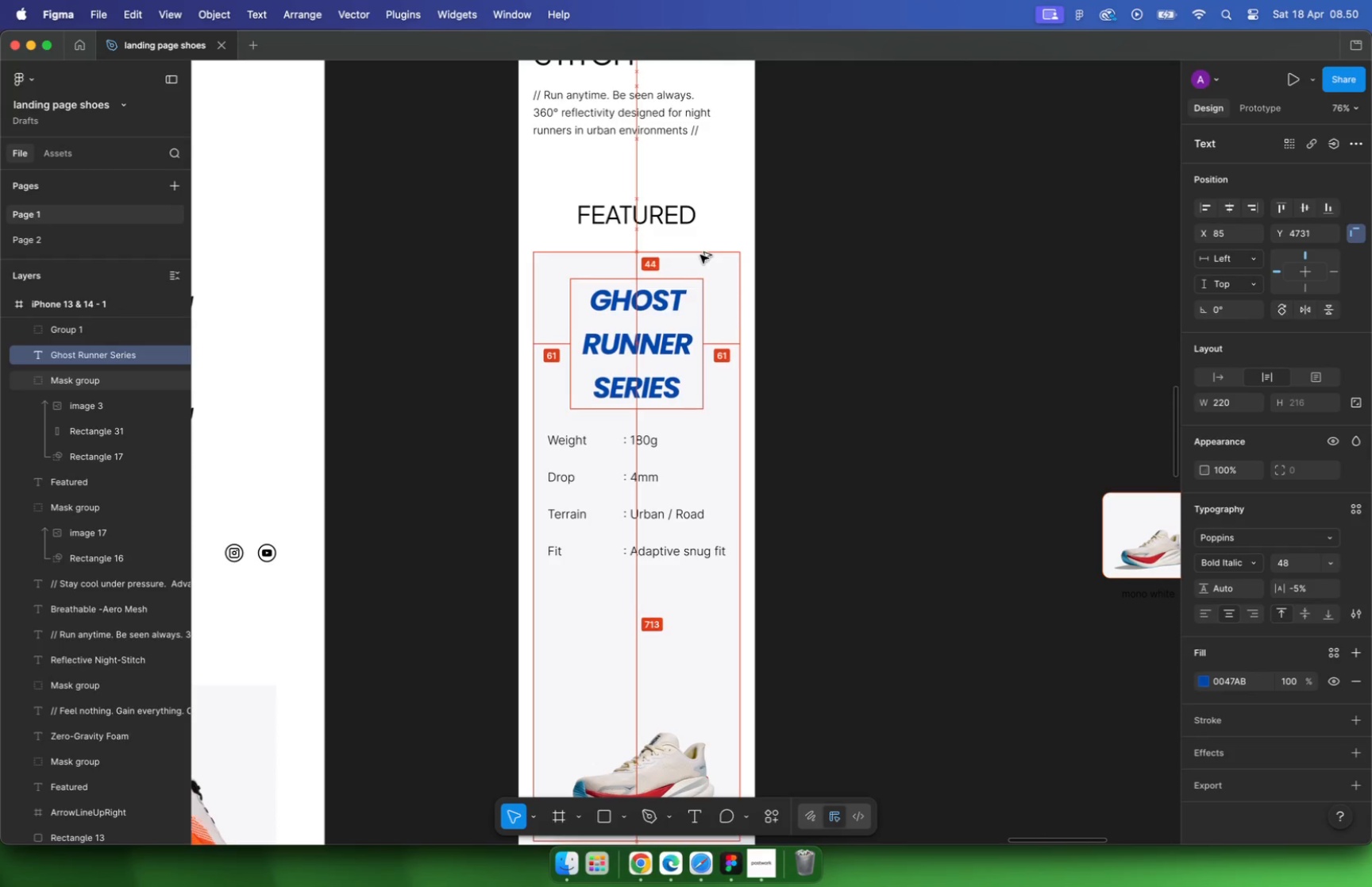 
key(Alt+ArrowDown)
 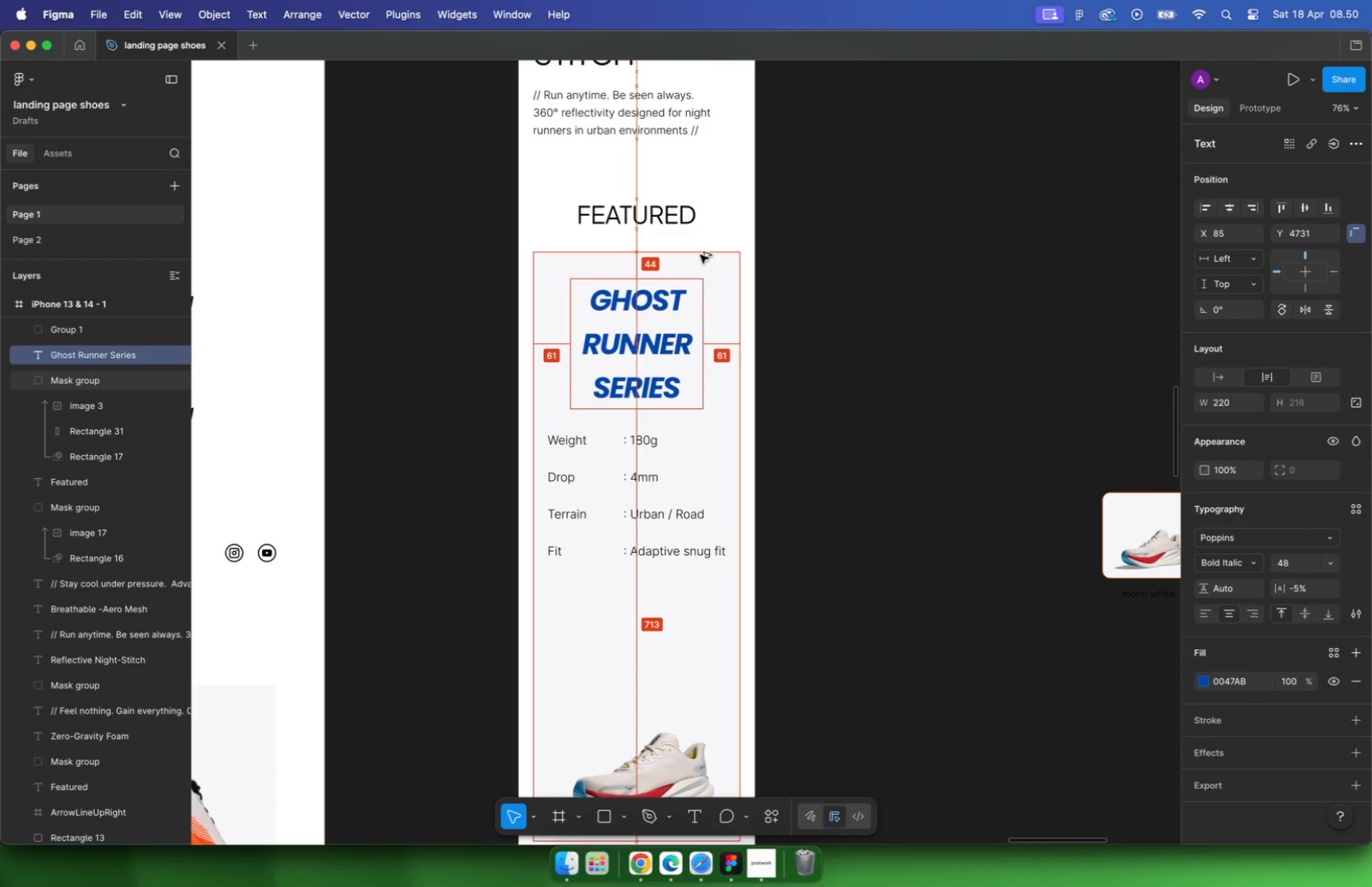 
key(Alt+ArrowDown)
 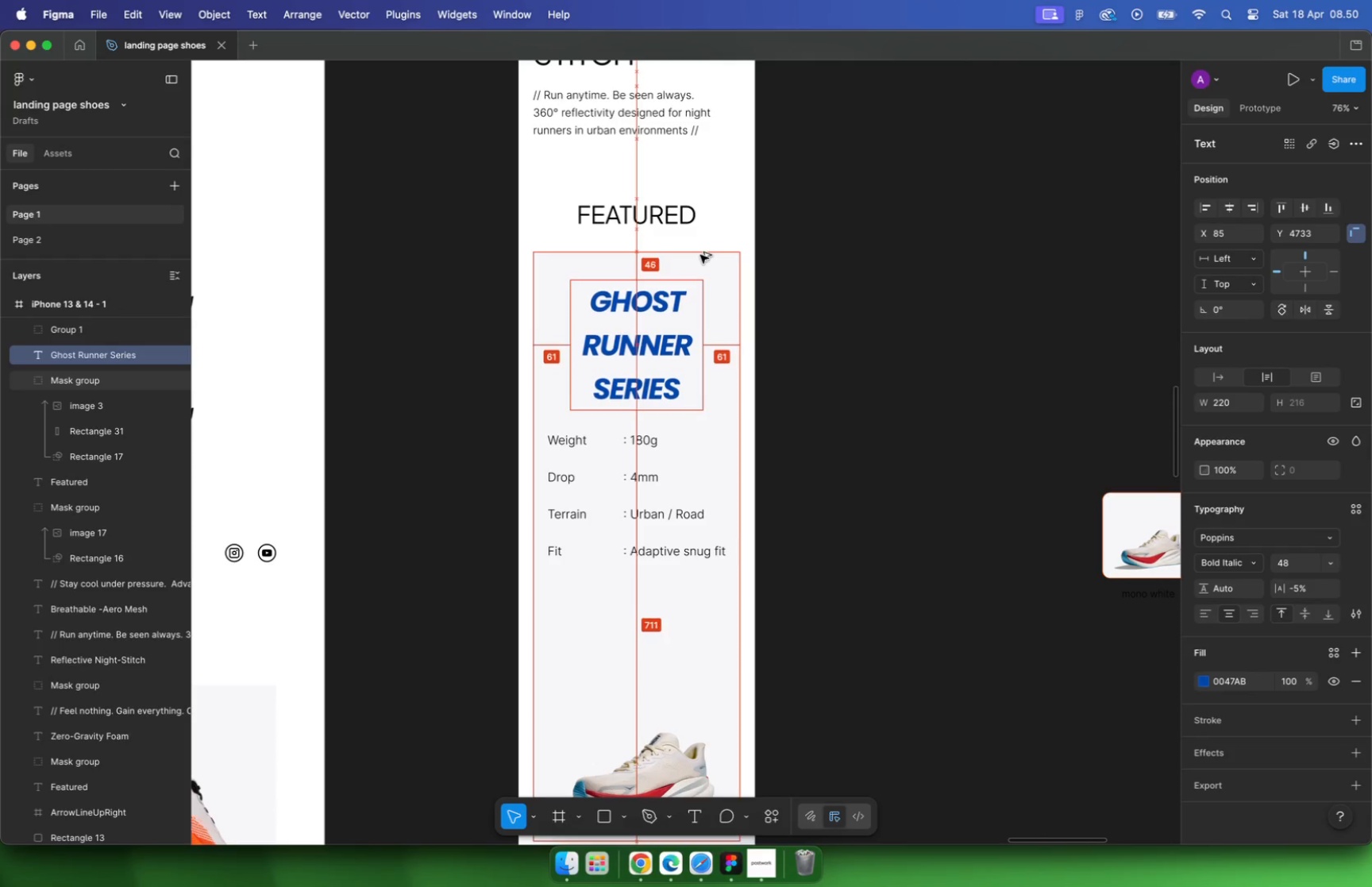 
key(Alt+ArrowDown)
 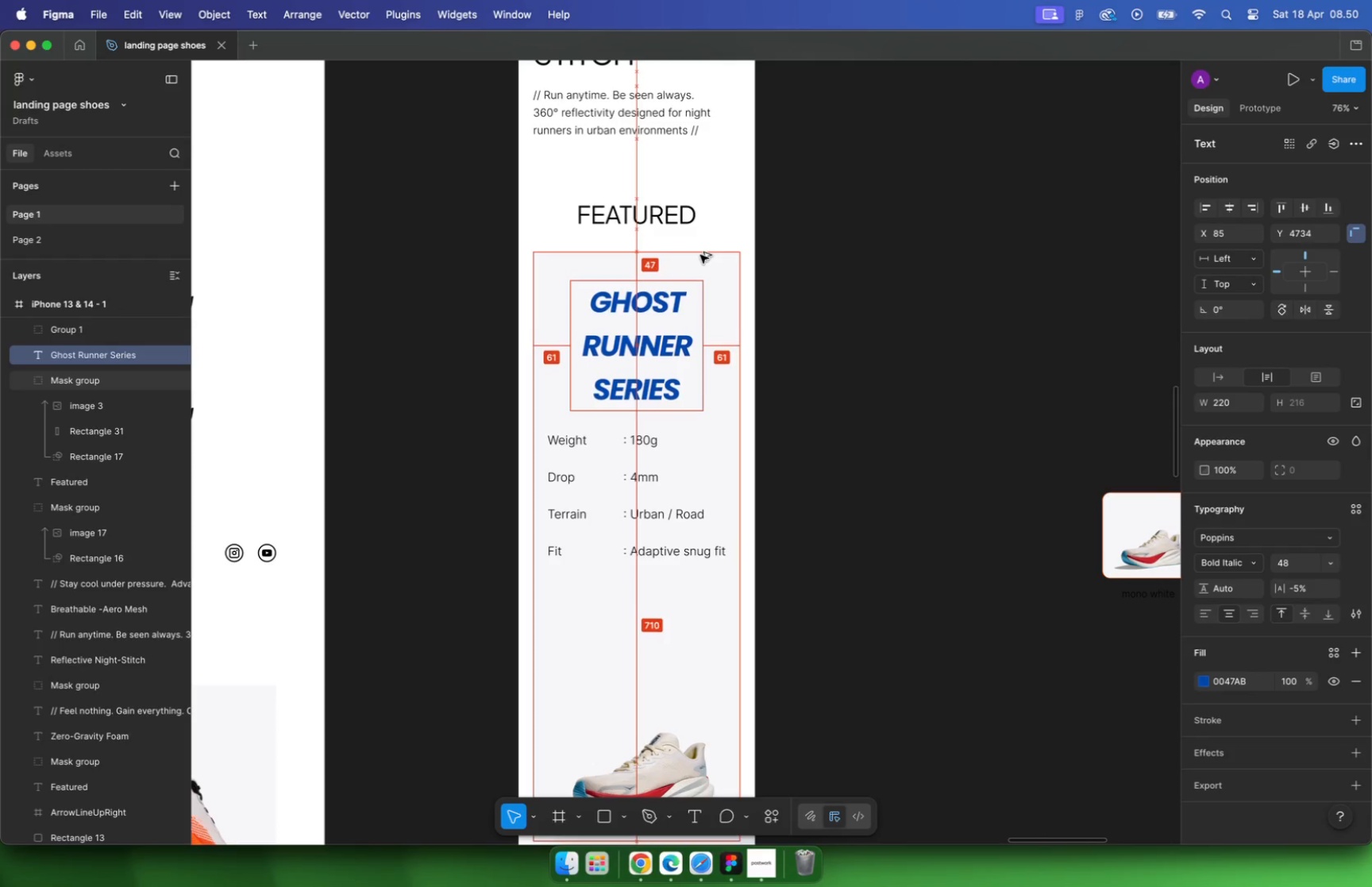 
key(Alt+ArrowDown)
 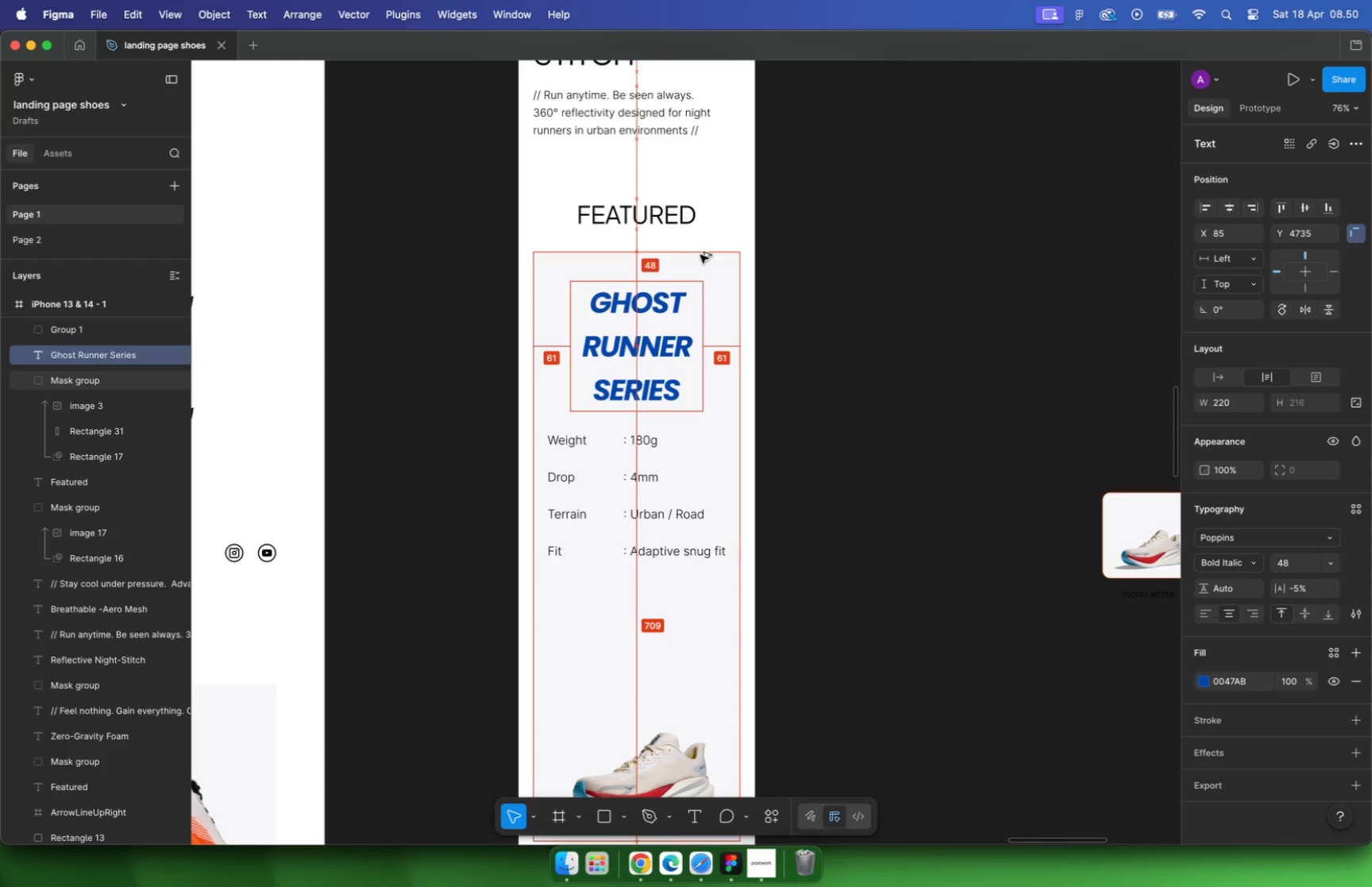 
key(Alt+ArrowUp)
 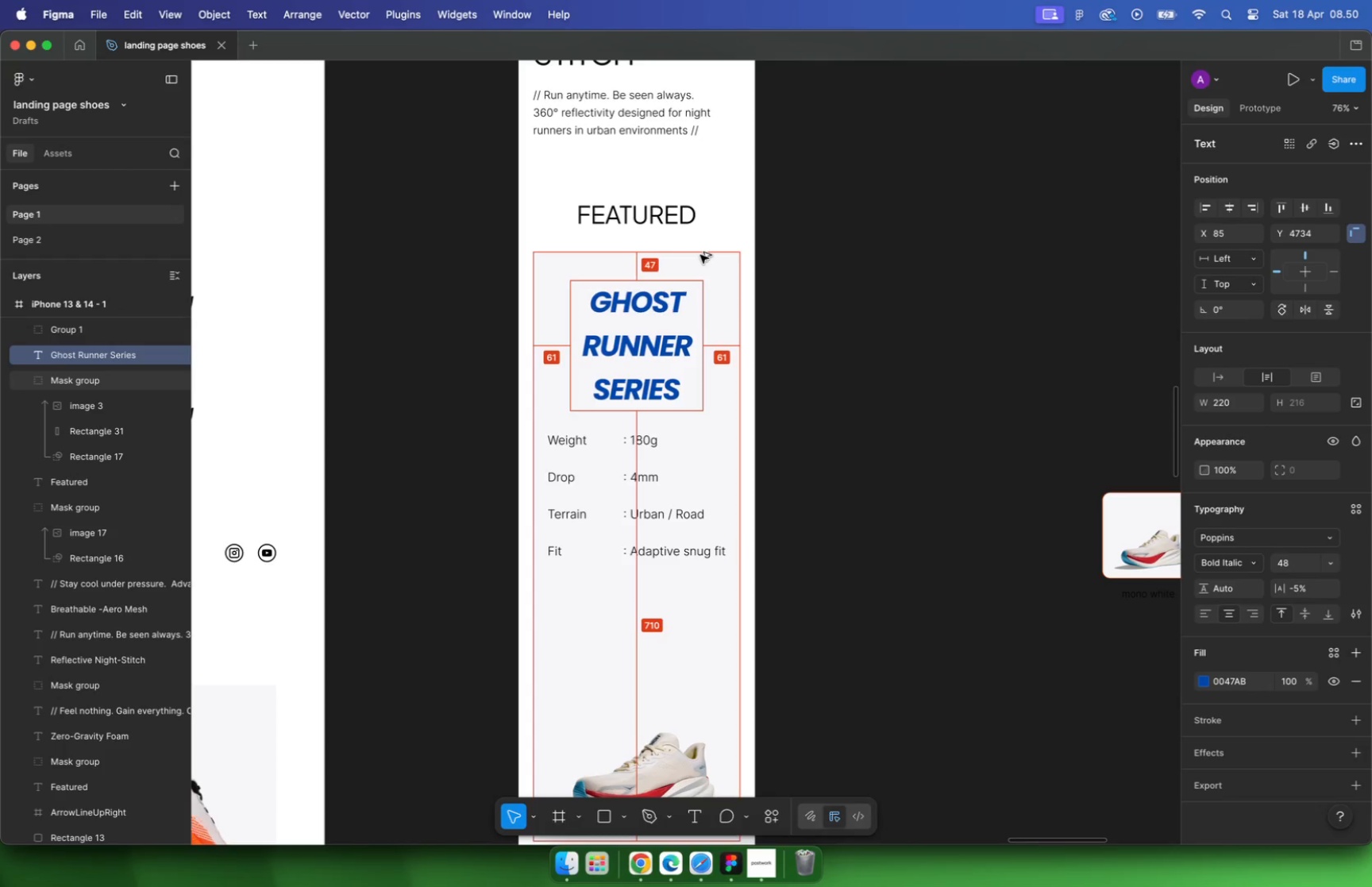 
key(Alt+Shift+ArrowUp)
 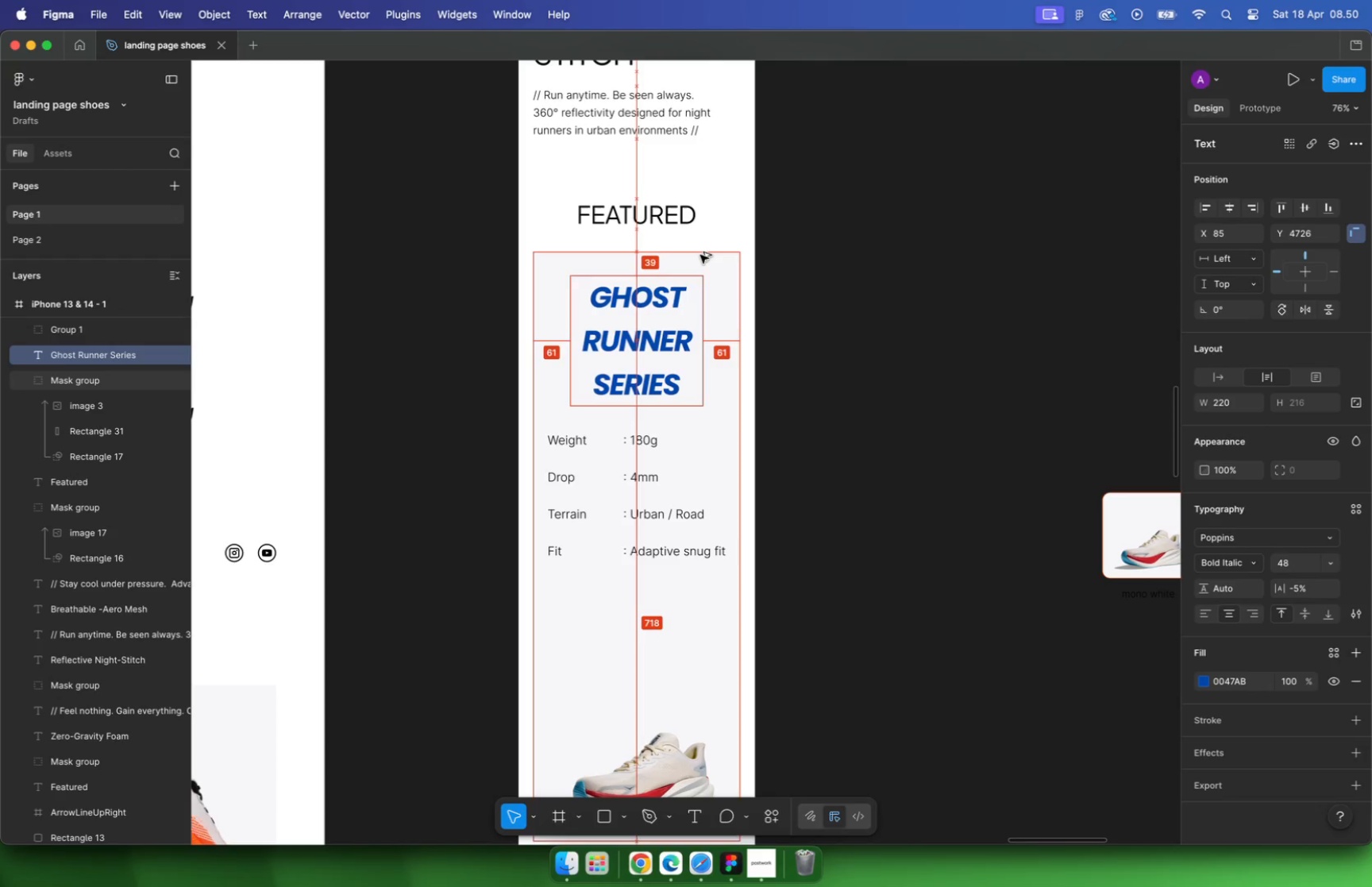 
key(Alt+Shift+ArrowUp)
 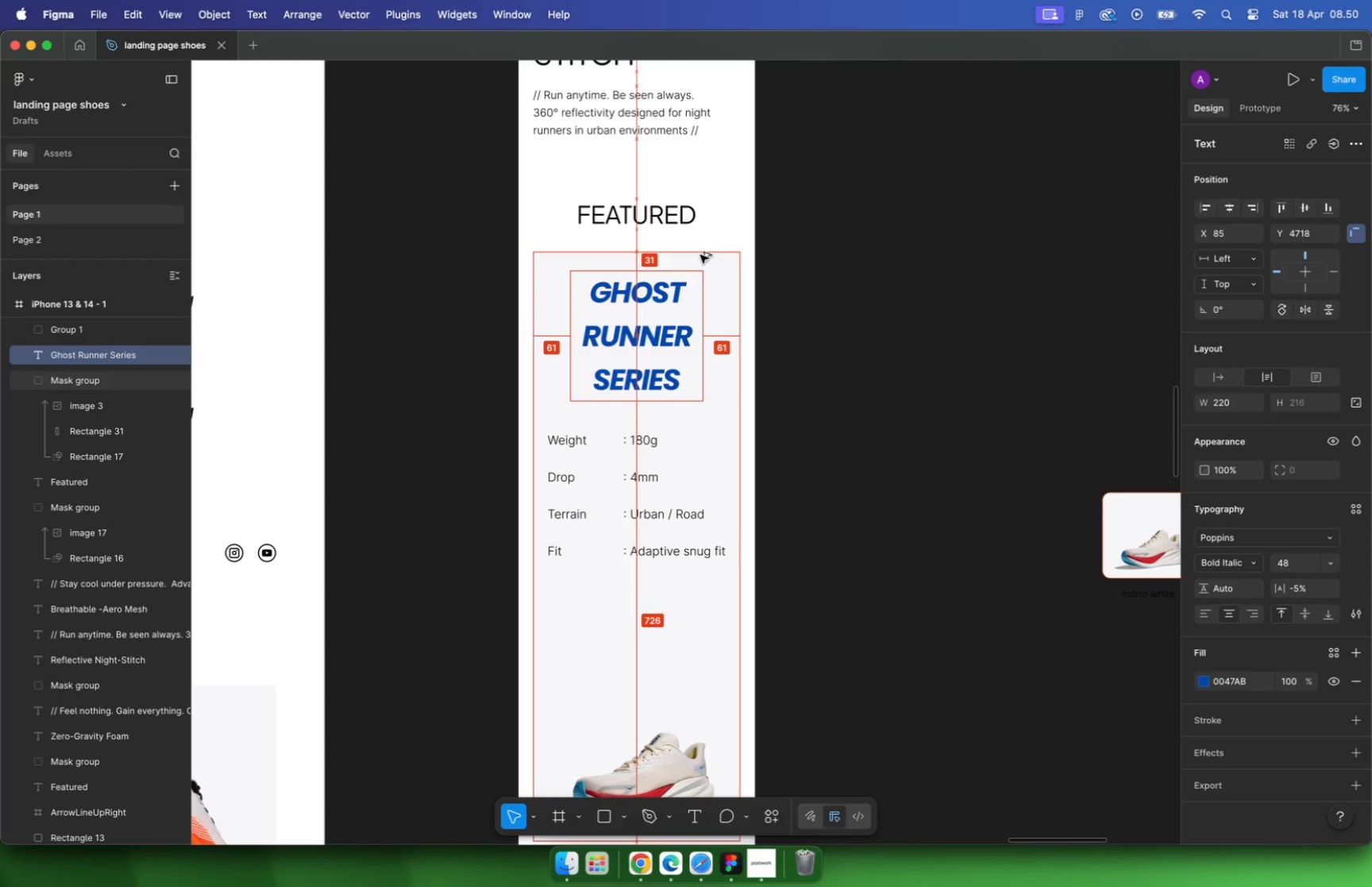 
key(Alt+Shift+ArrowUp)
 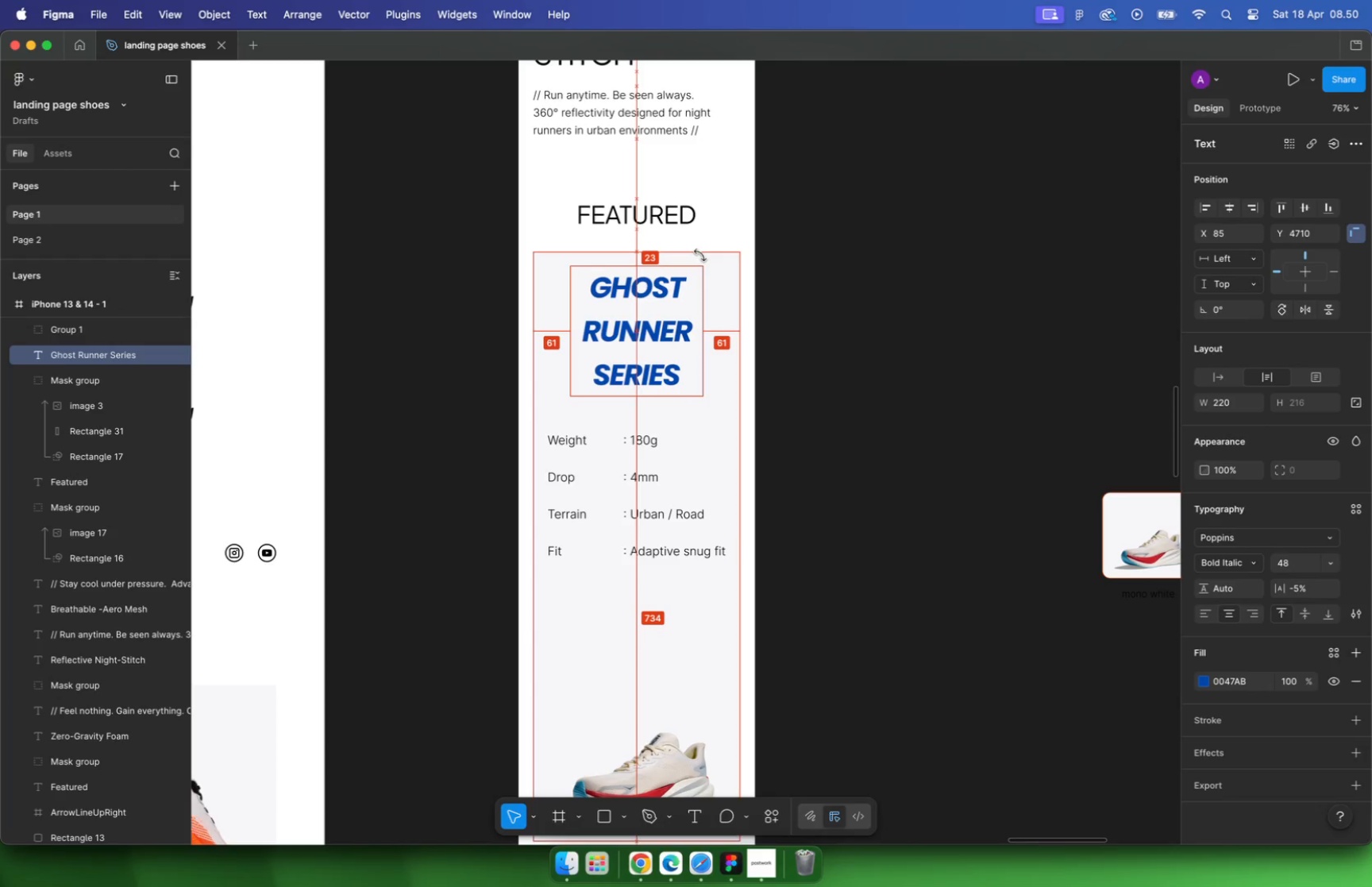 
key(Alt+Shift+ArrowDown)
 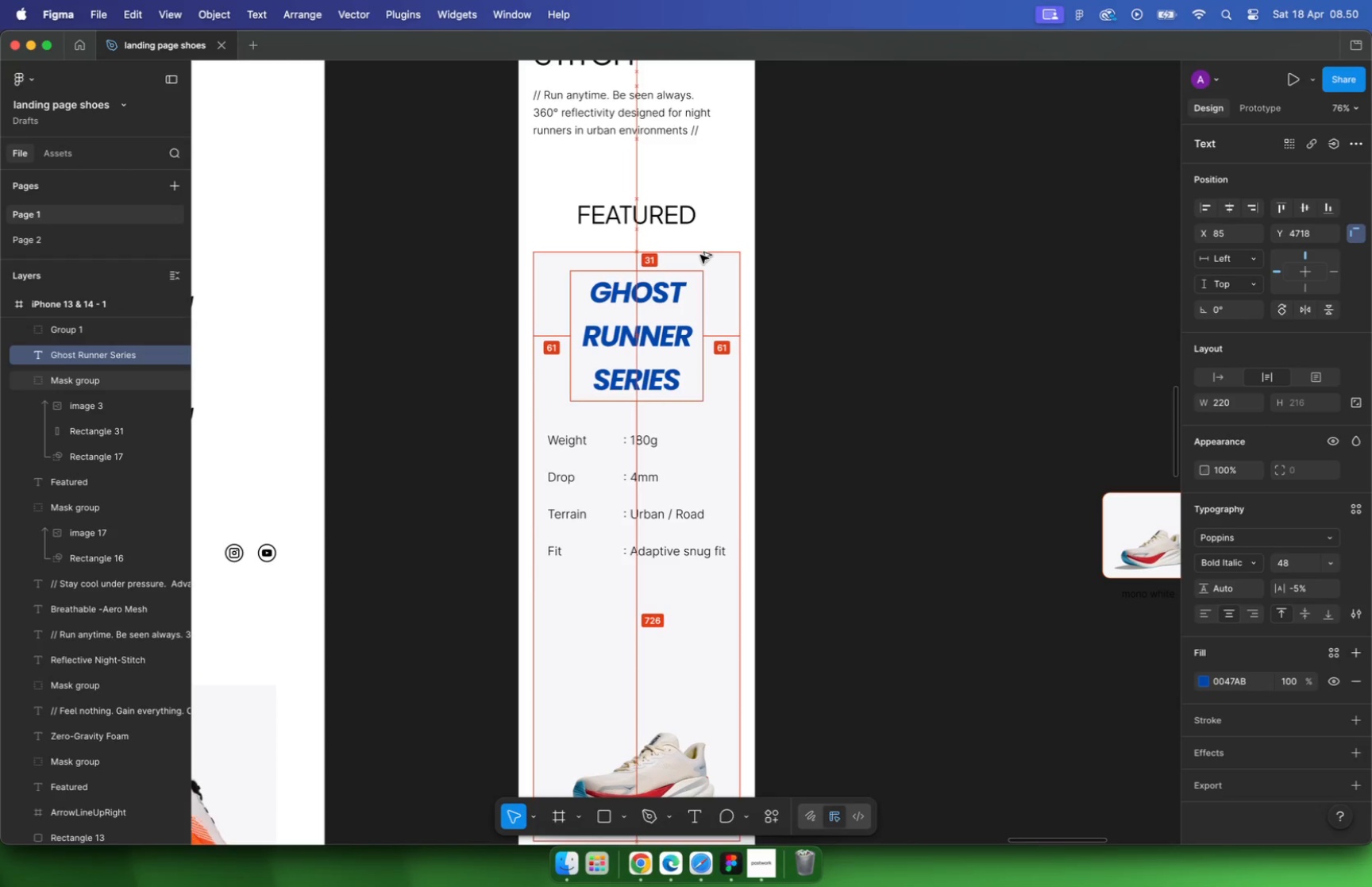 
key(Alt+Shift+ArrowUp)
 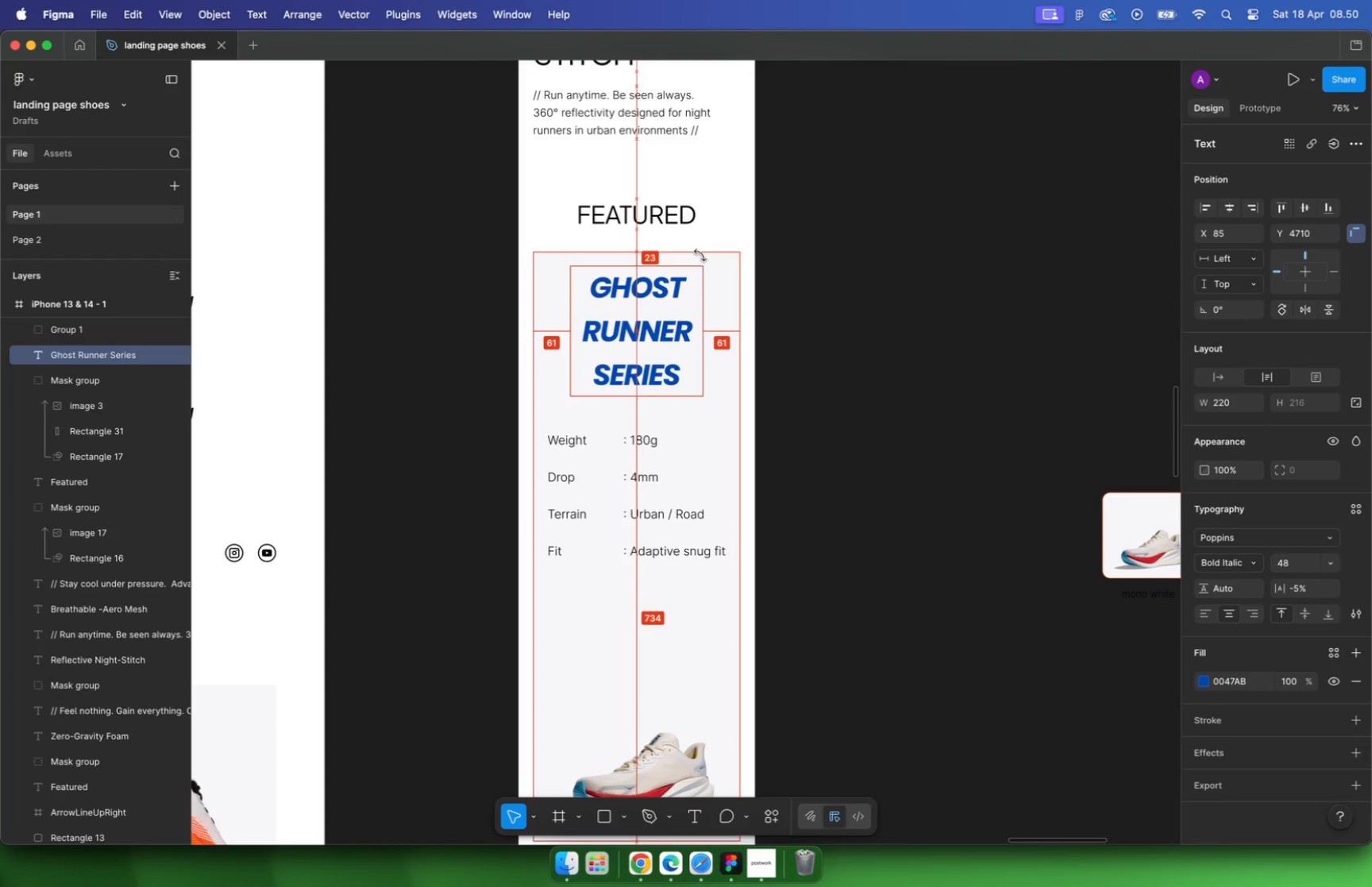 
key(Alt+ArrowDown)
 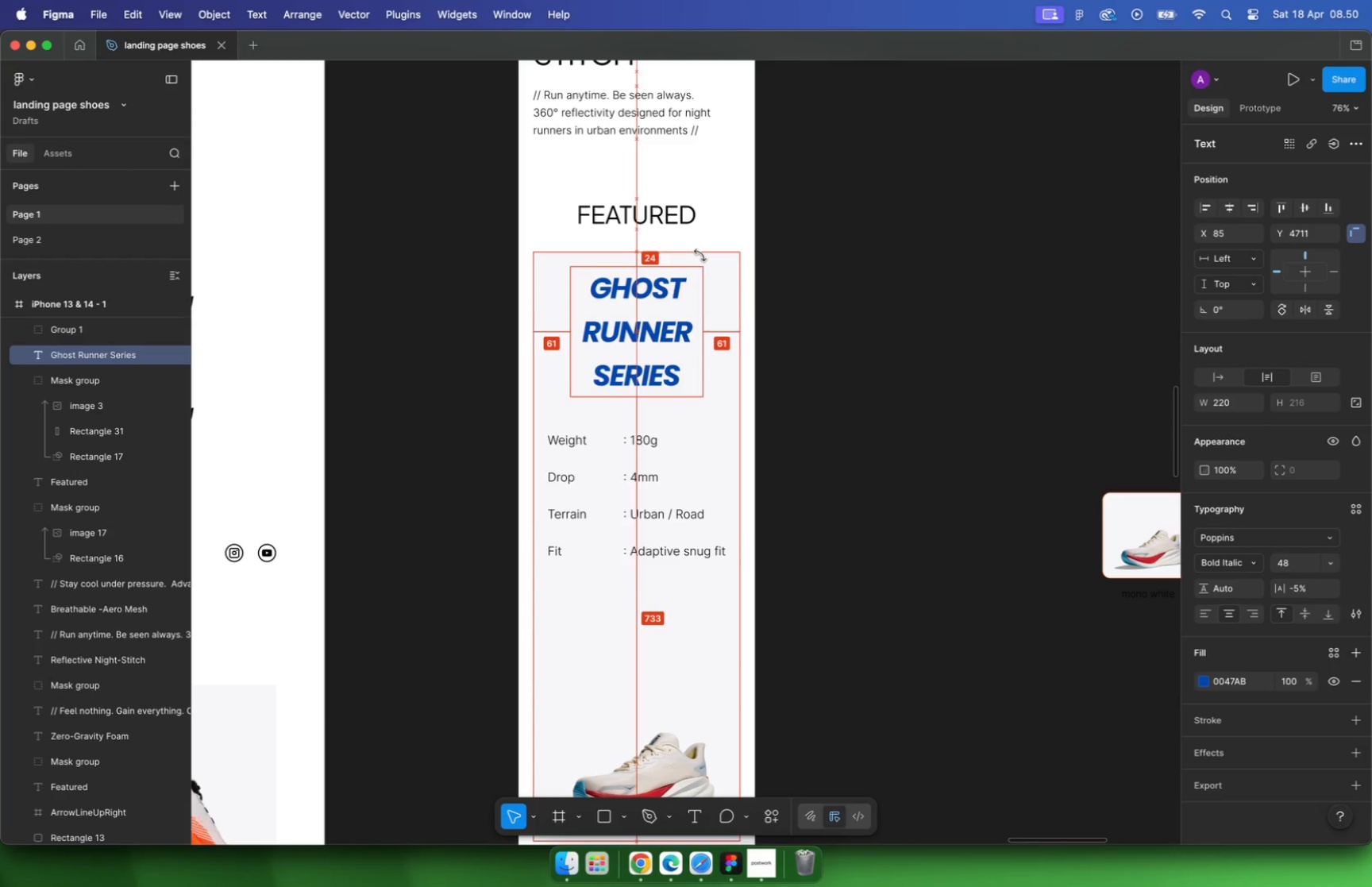 
key(Alt+ArrowDown)
 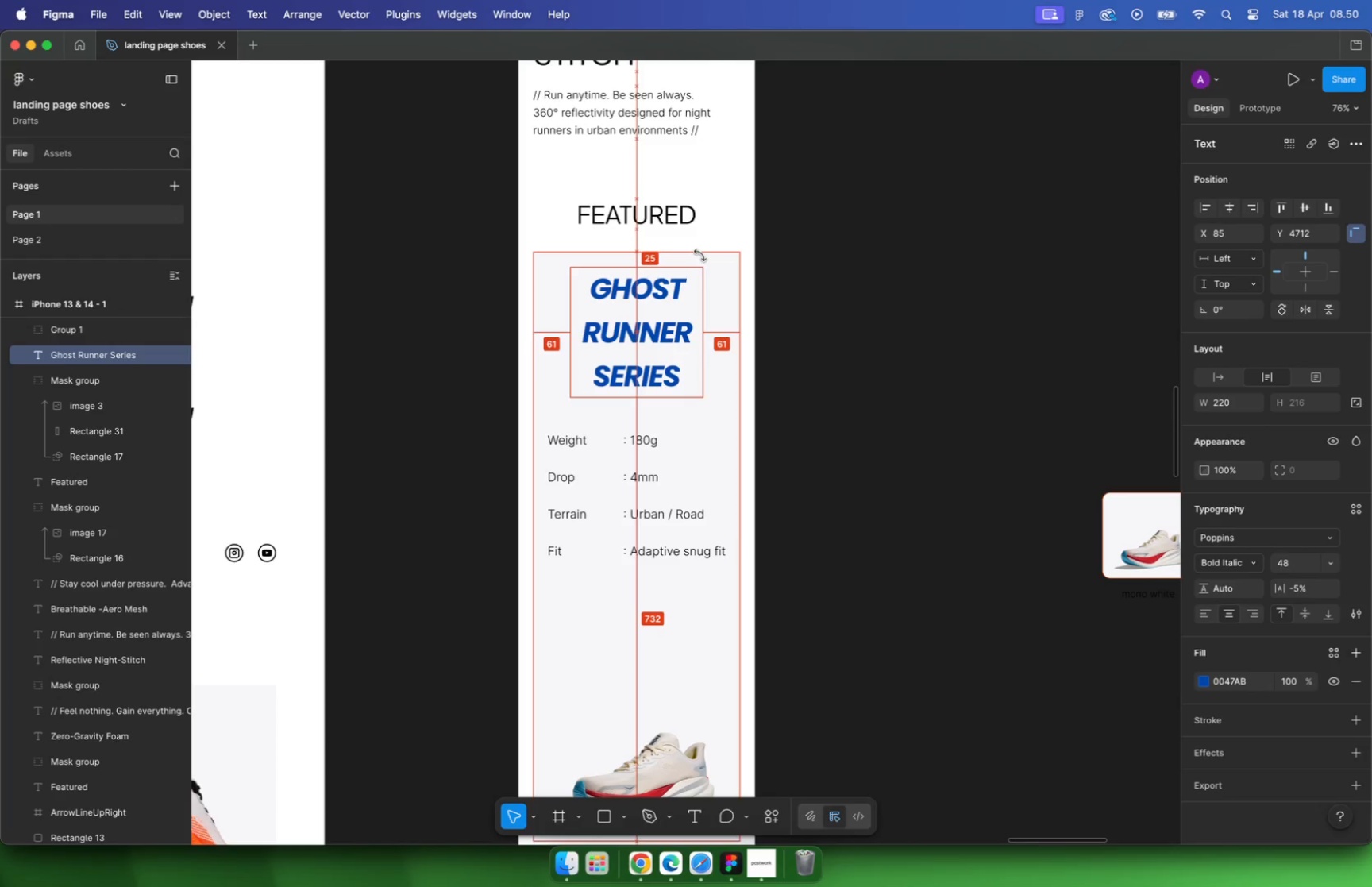 
key(Alt+ArrowUp)
 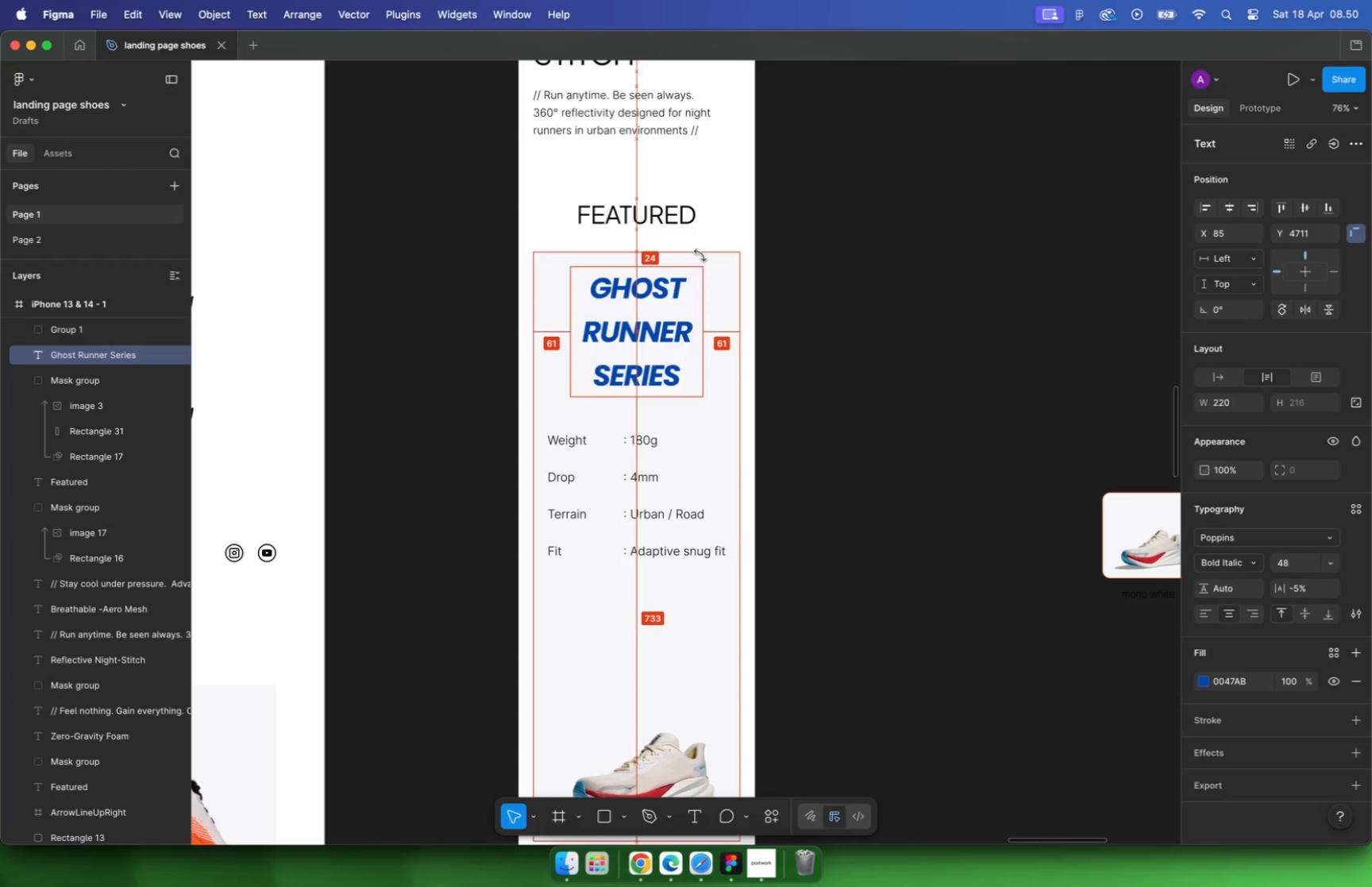 
left_click([982, 430])
 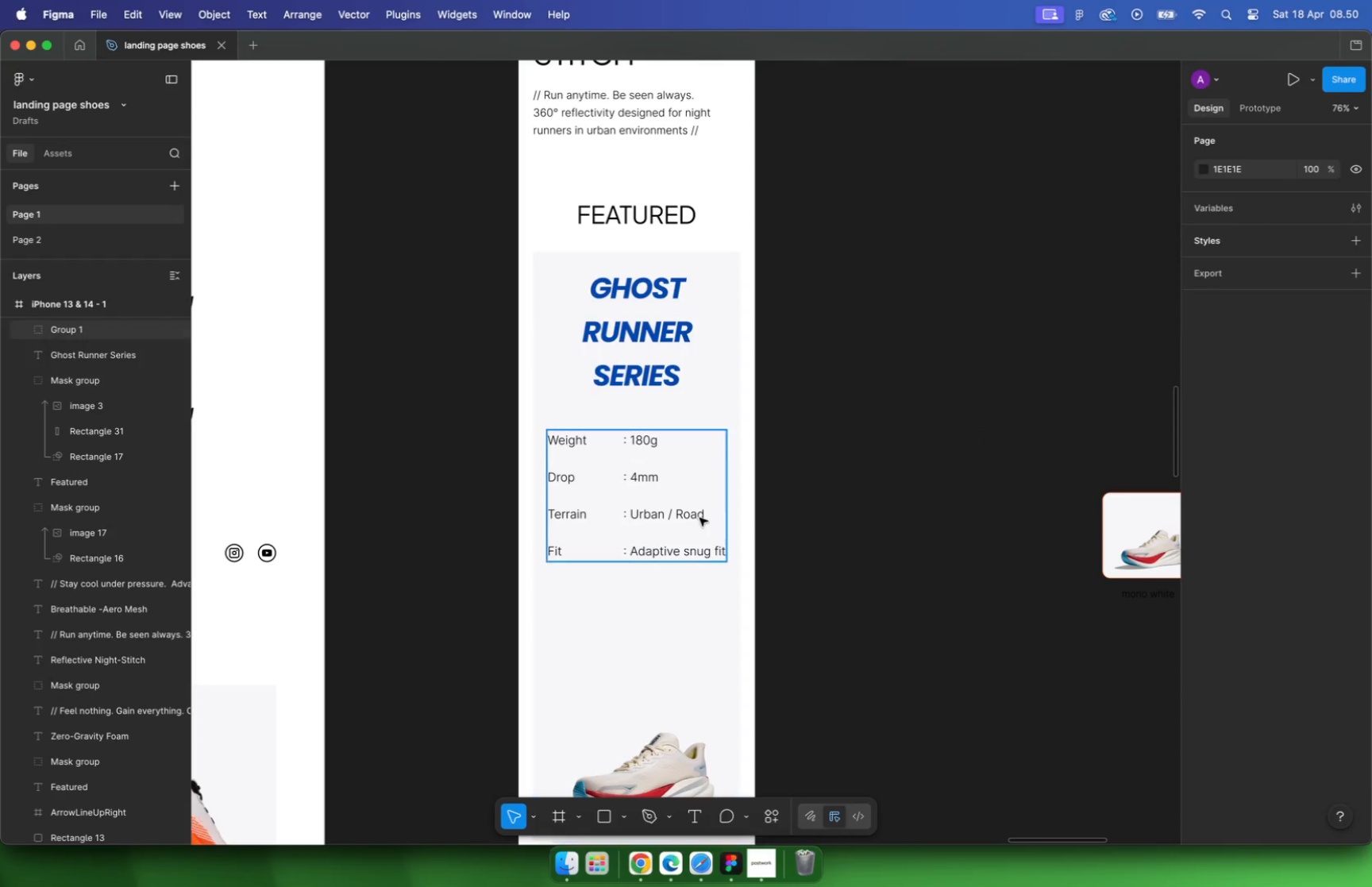 
left_click([676, 522])
 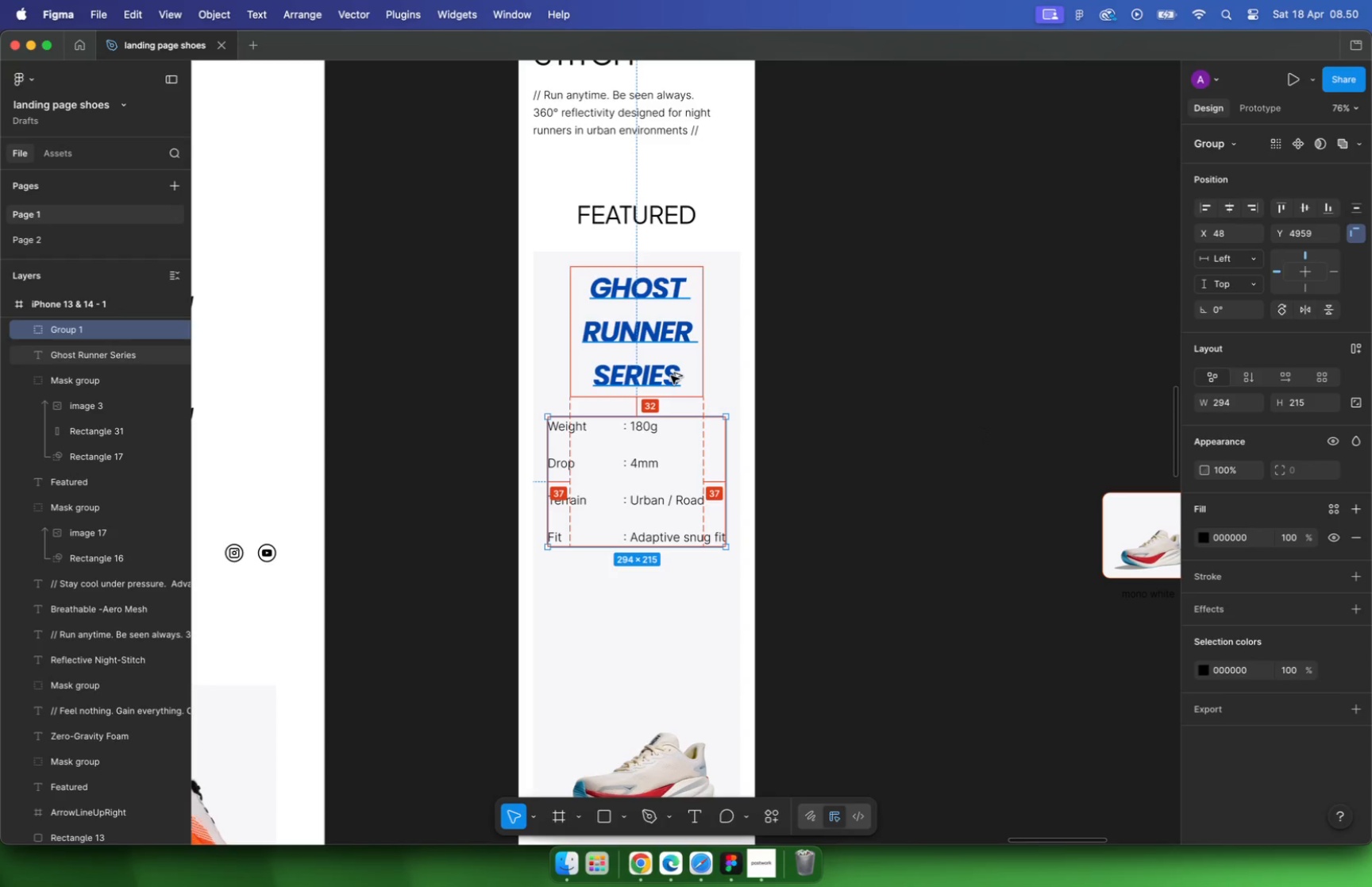 
left_click_drag(start_coordinate=[674, 496], to_coordinate=[676, 484])
 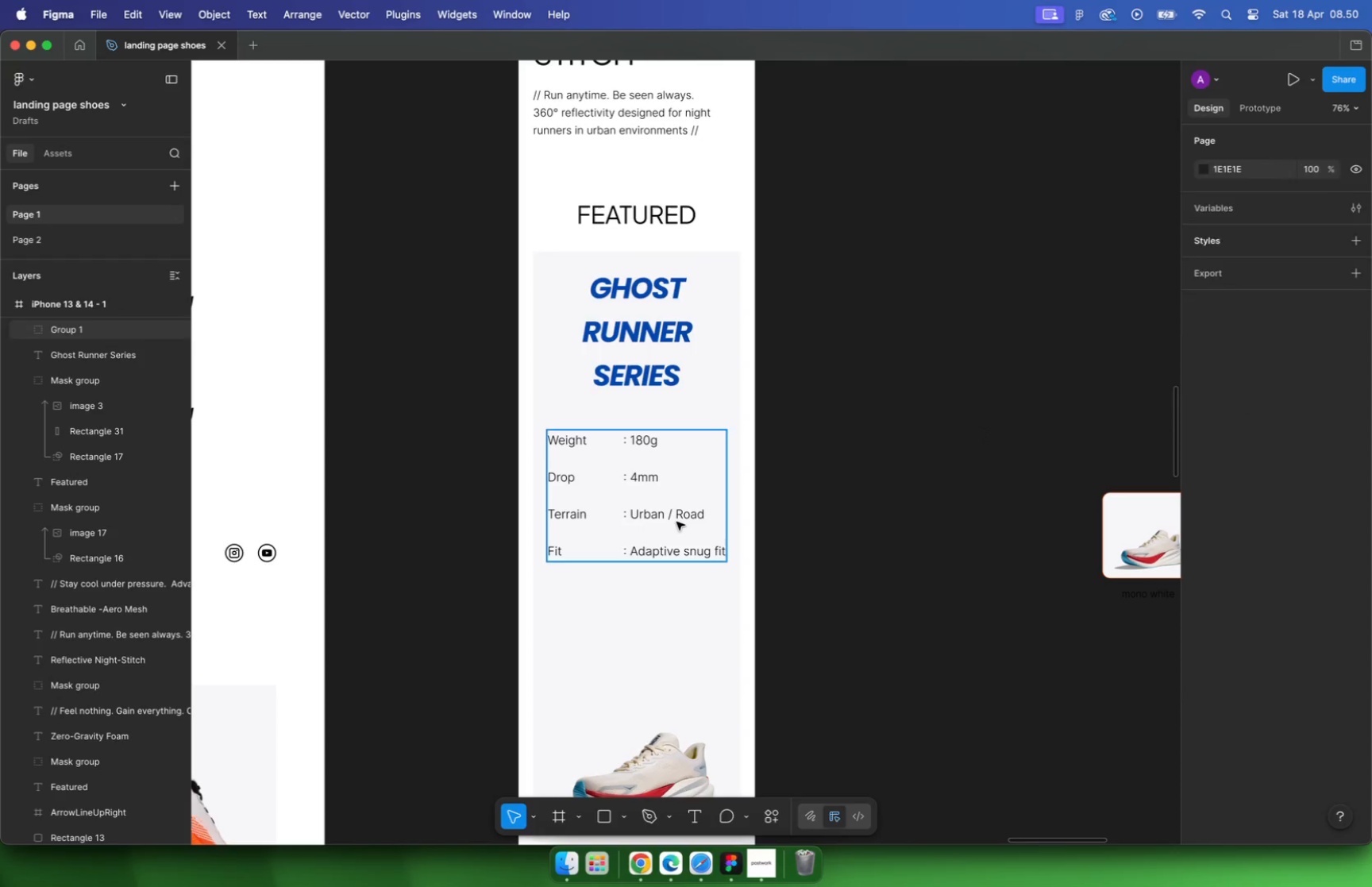 
hold_key(key=ShiftLeft, duration=1.16)
 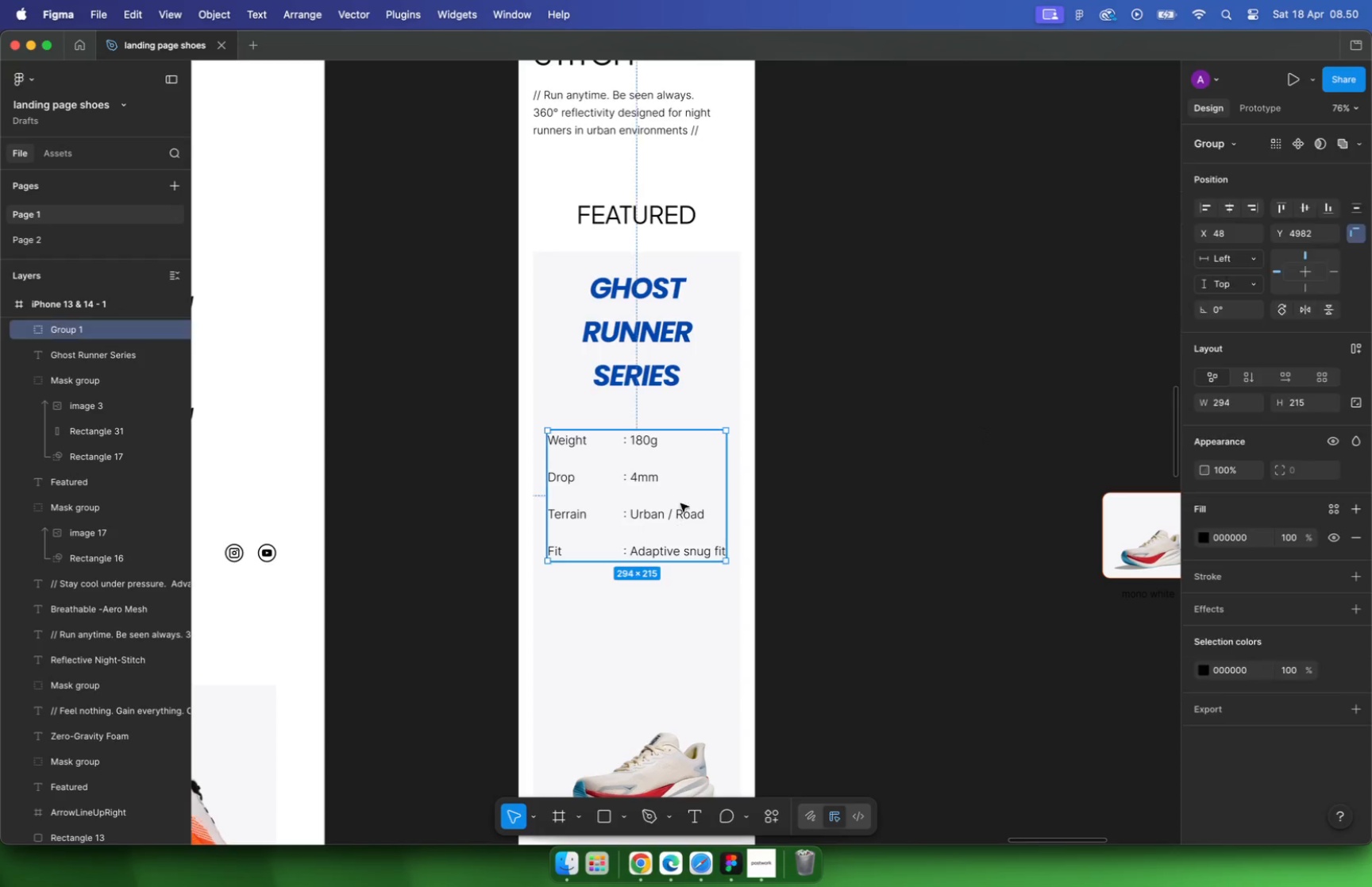 
hold_key(key=OptionLeft, duration=0.8)
 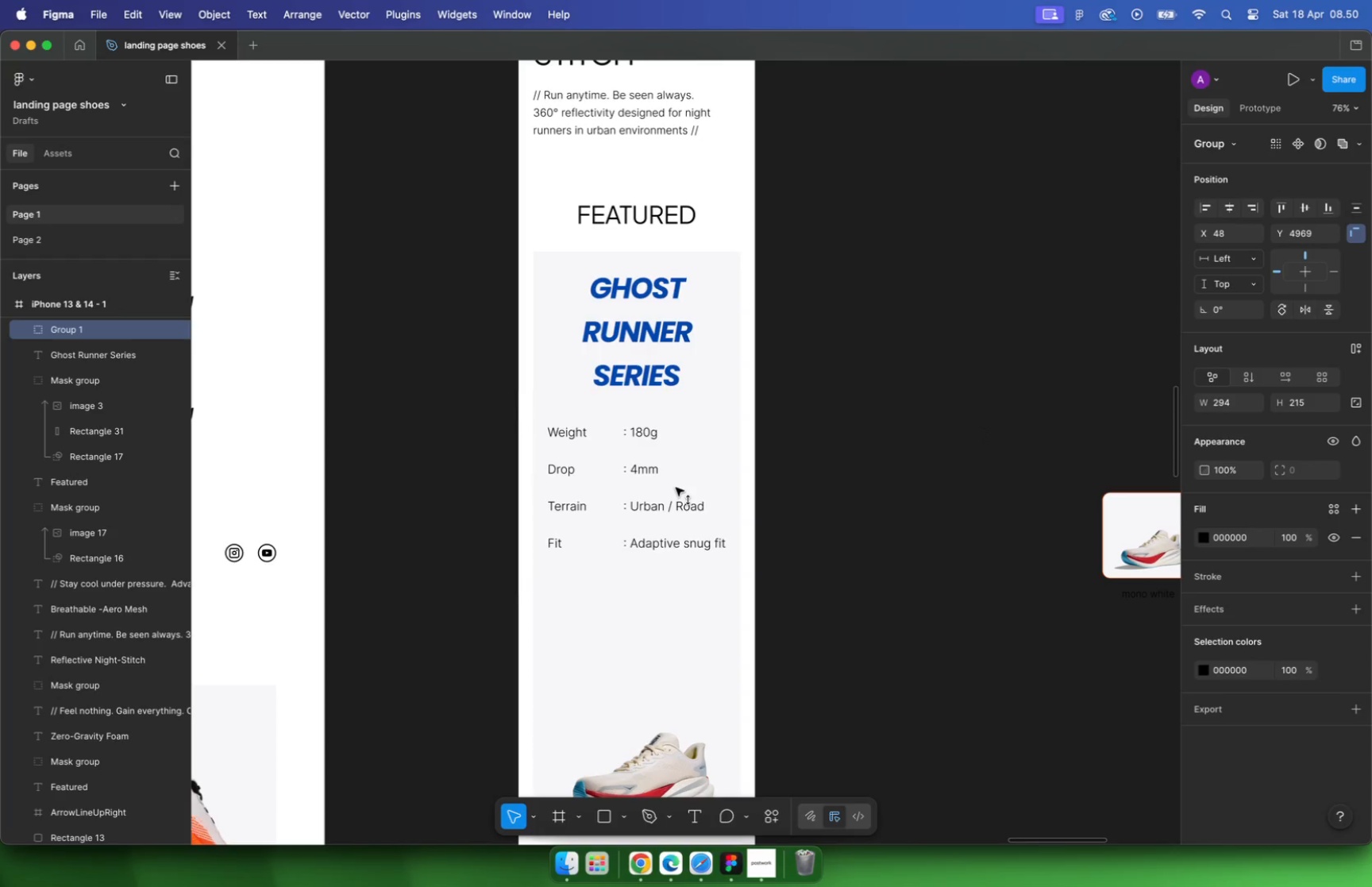 
double_click([653, 344])
 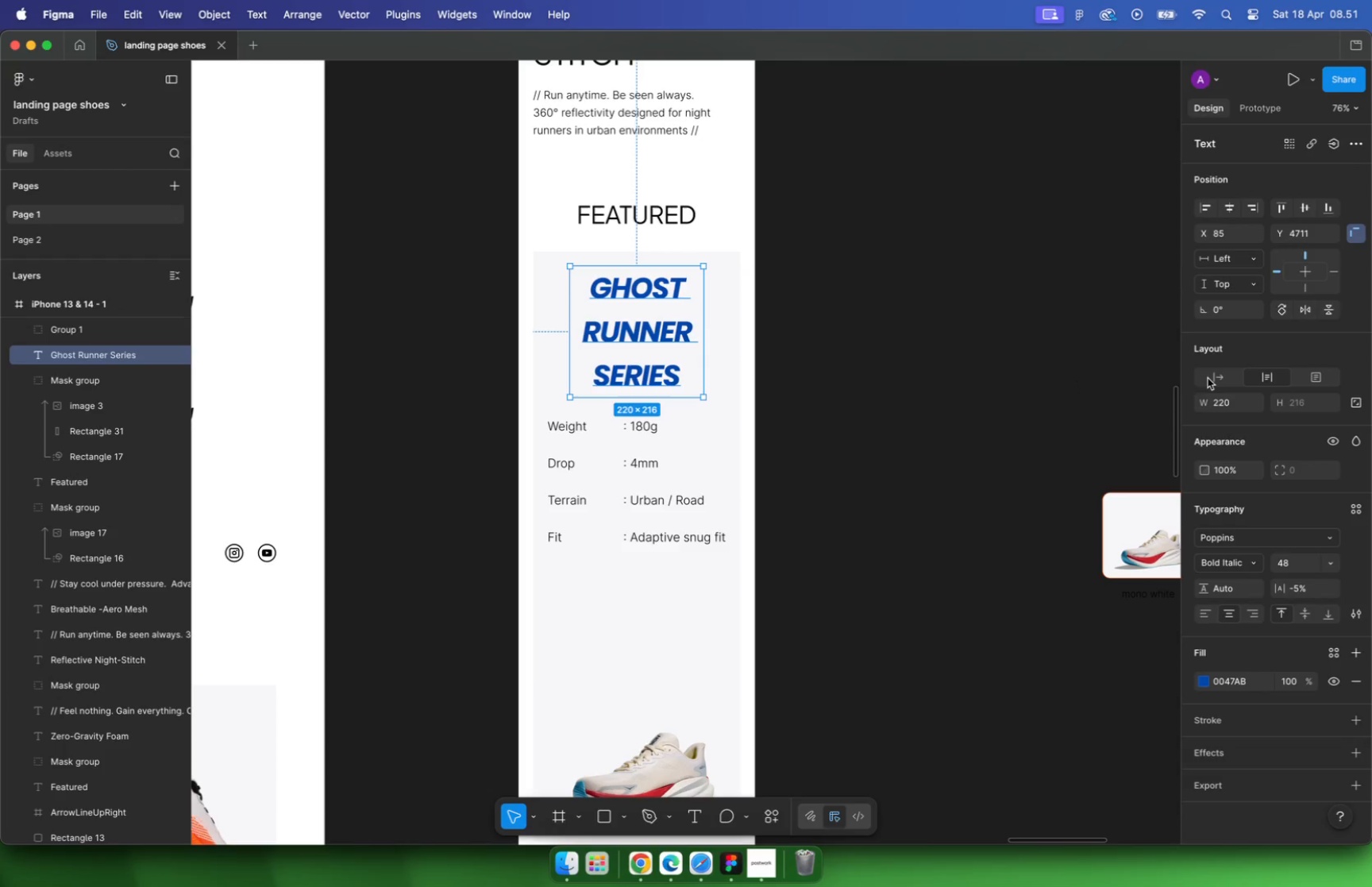 
left_click([1209, 376])
 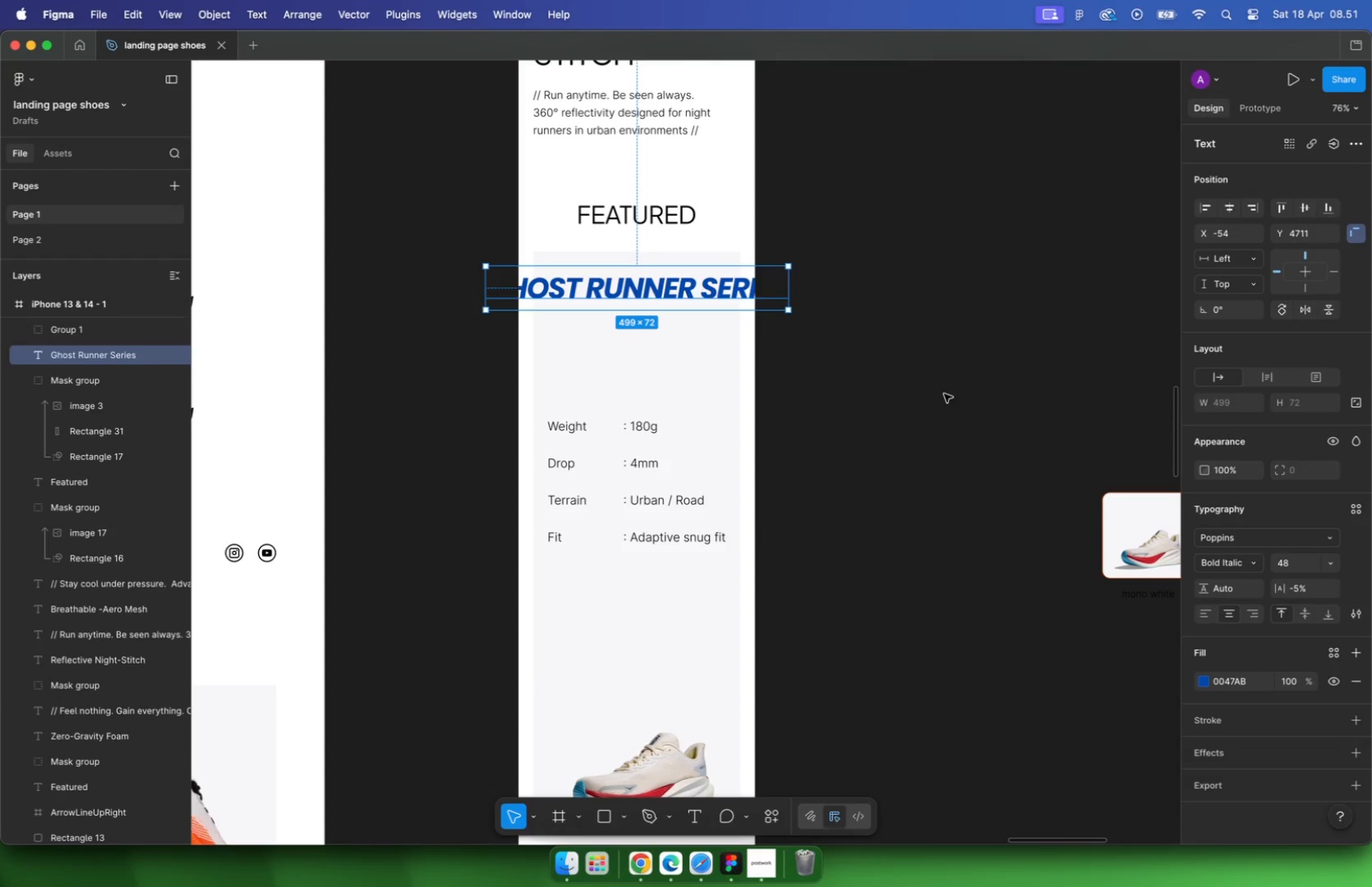 
double_click([1300, 565])
 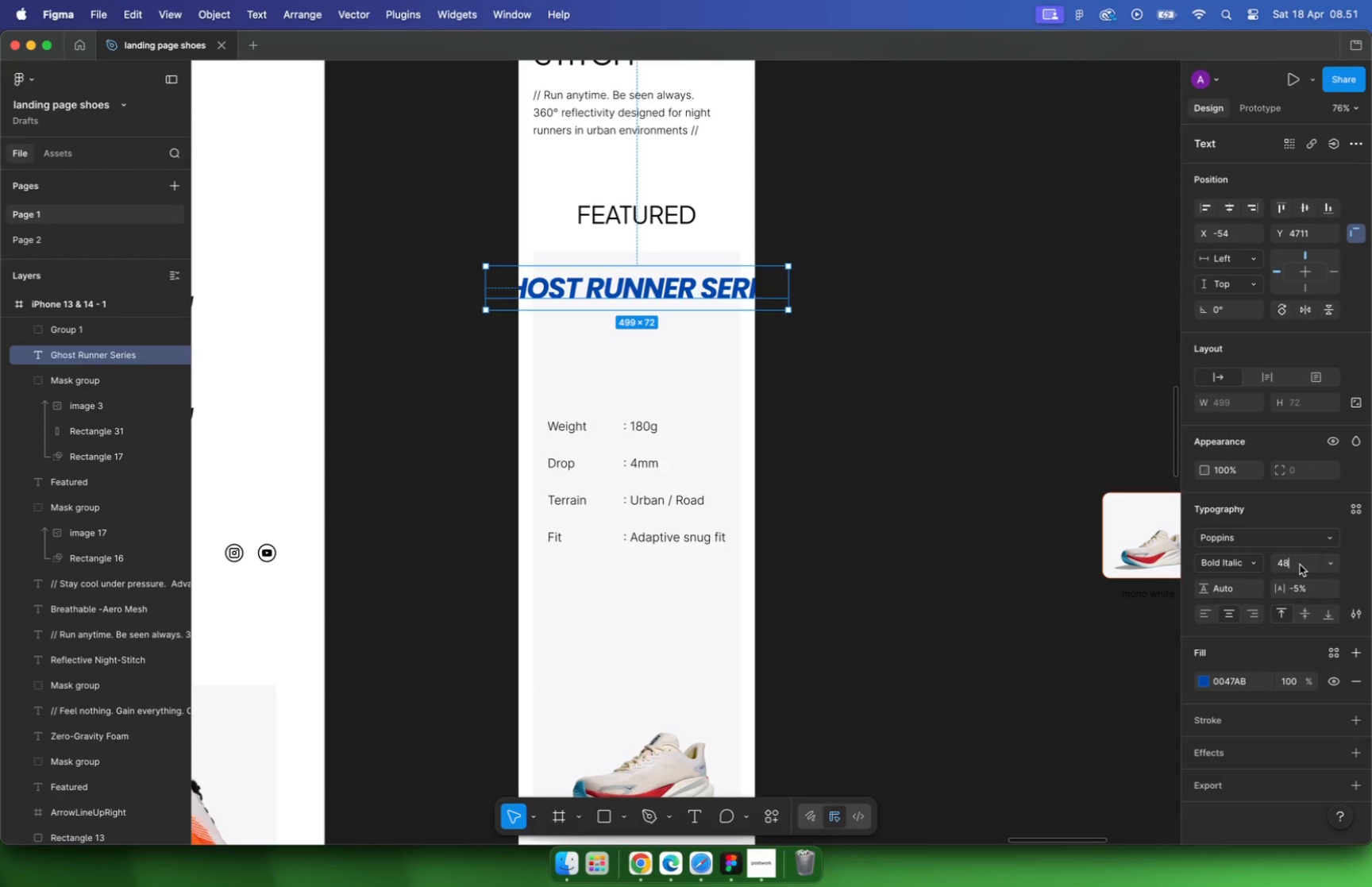 
key(Backspace)
key(Backspace)
key(Backspace)
key(Backspace)
type(32)
 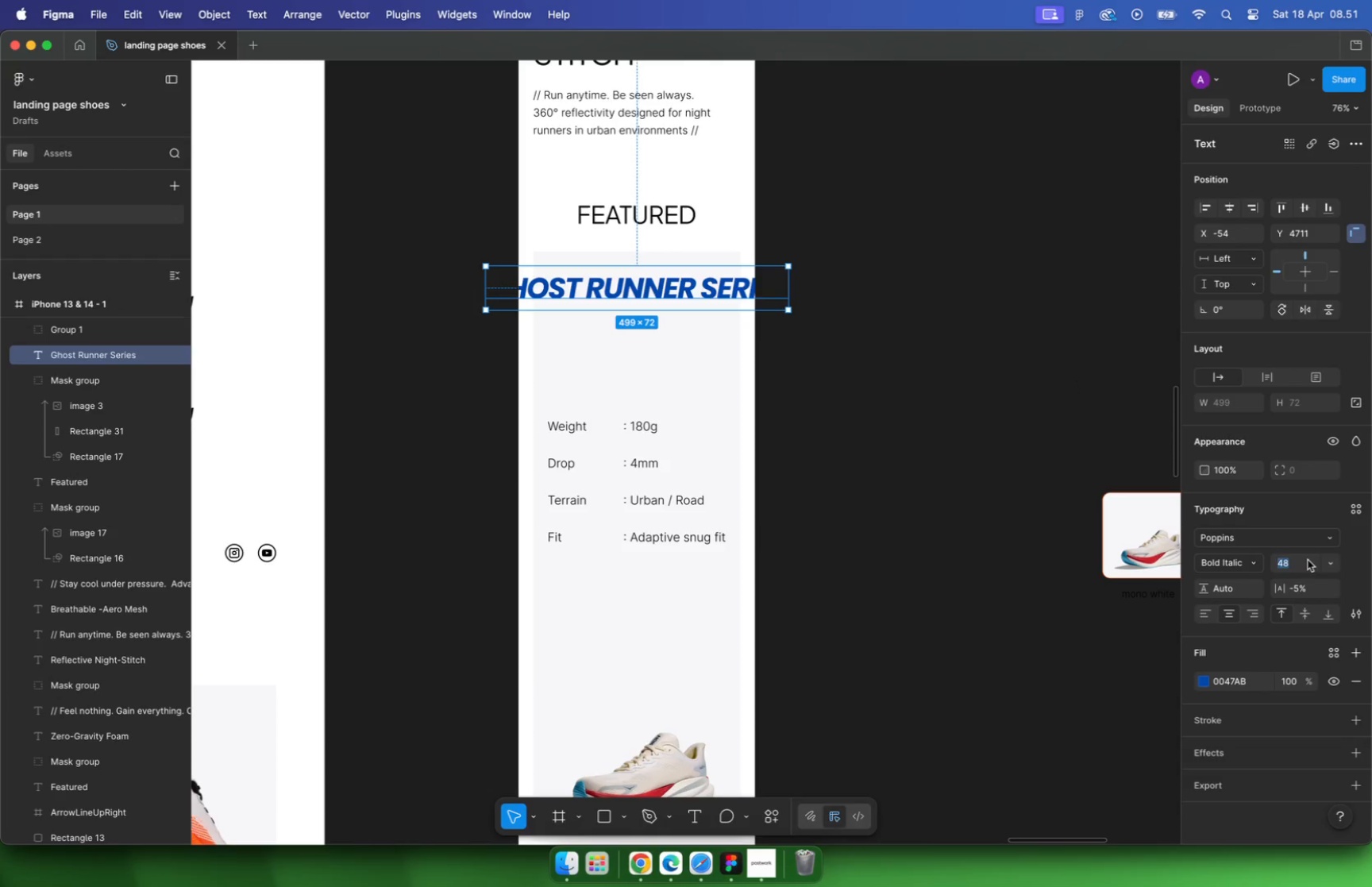 
key(Enter)
 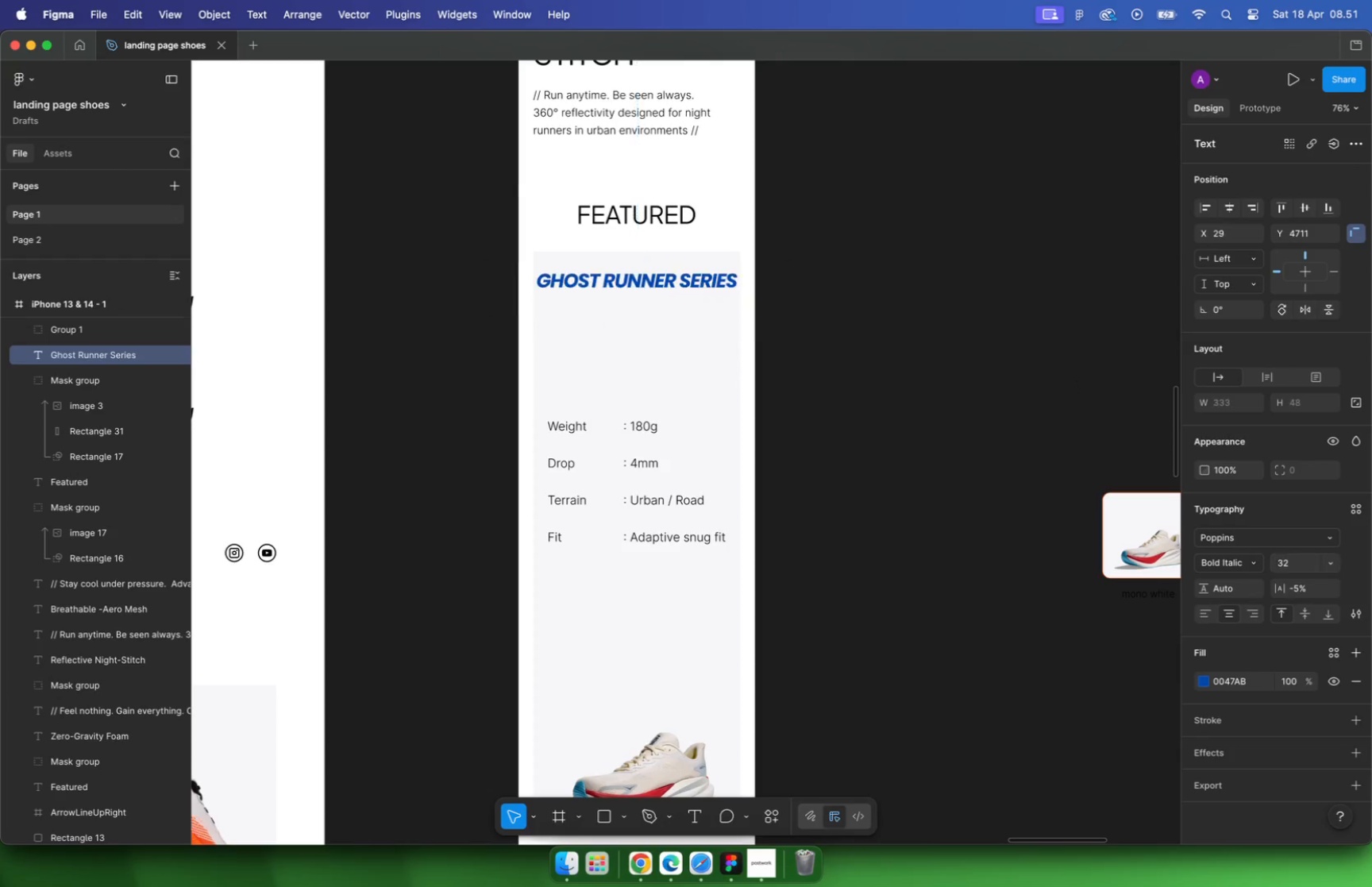 
hold_key(key=CommandLeft, duration=0.63)
scroll: coordinate [635, 252], scroll_direction: up, amount: 15.0
 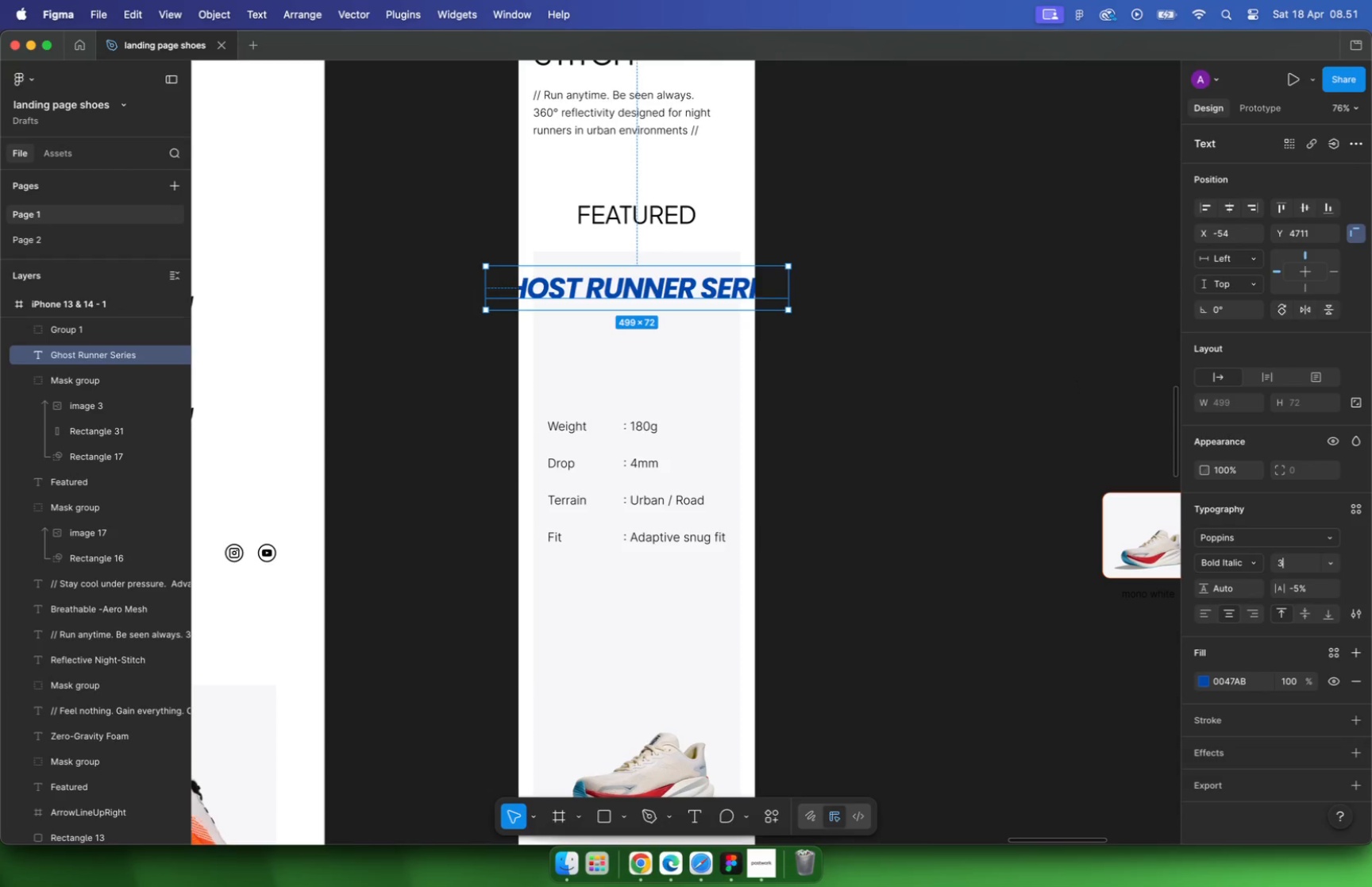 
left_click_drag(start_coordinate=[920, 343], to_coordinate=[911, 358])
 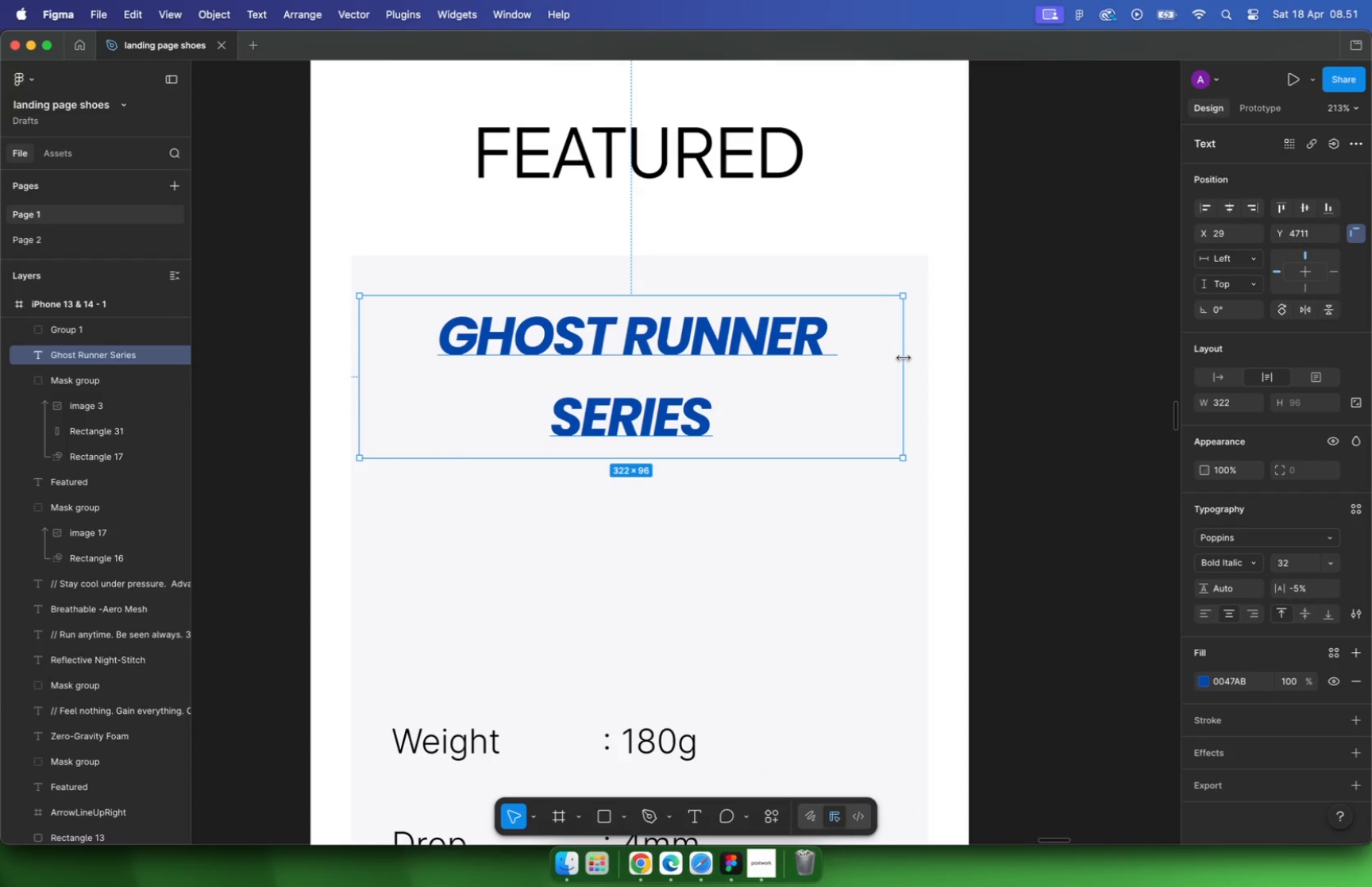 
left_click_drag(start_coordinate=[363, 376], to_coordinate=[387, 373])
 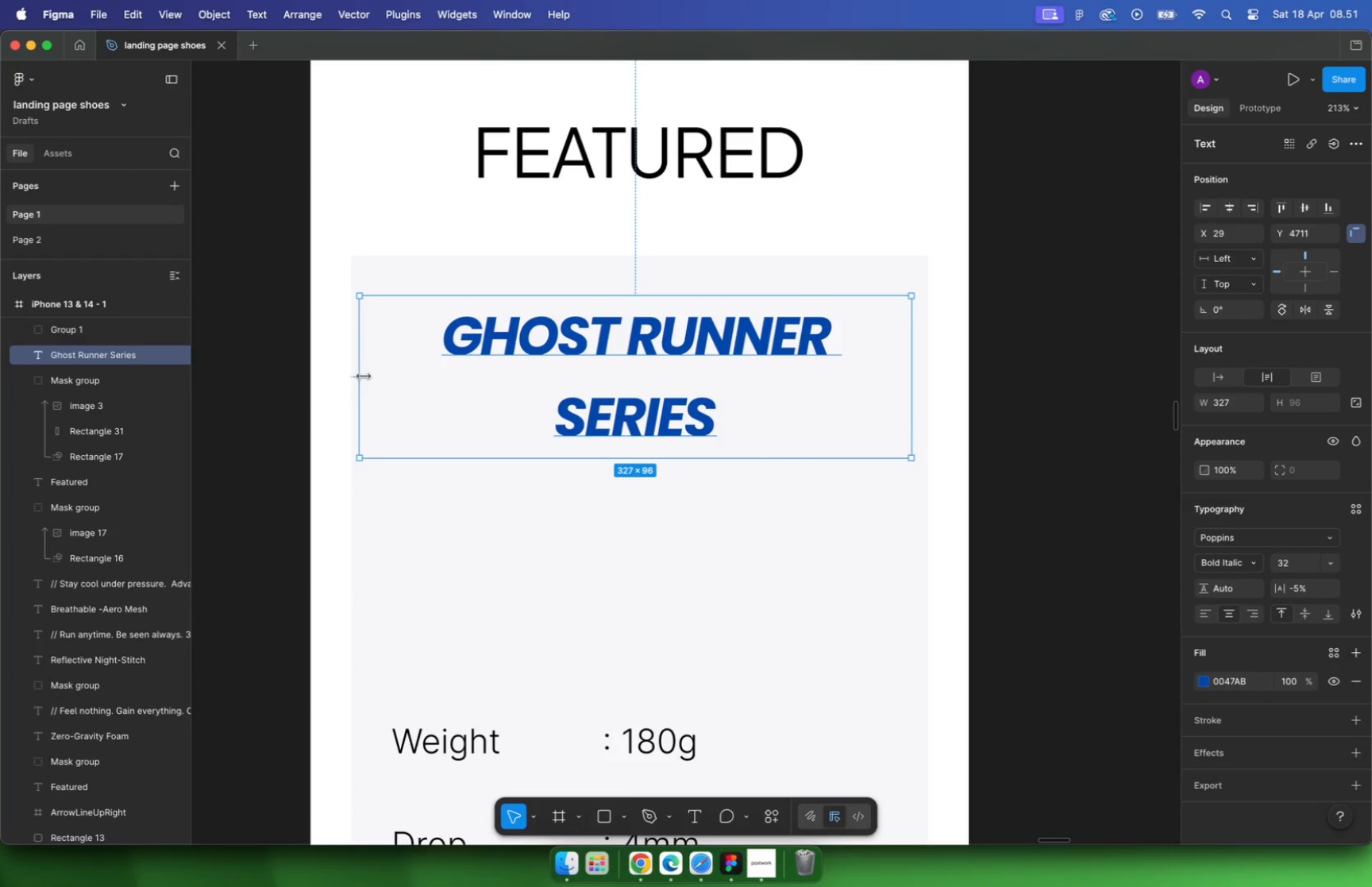 
left_click_drag(start_coordinate=[910, 368], to_coordinate=[900, 367])
 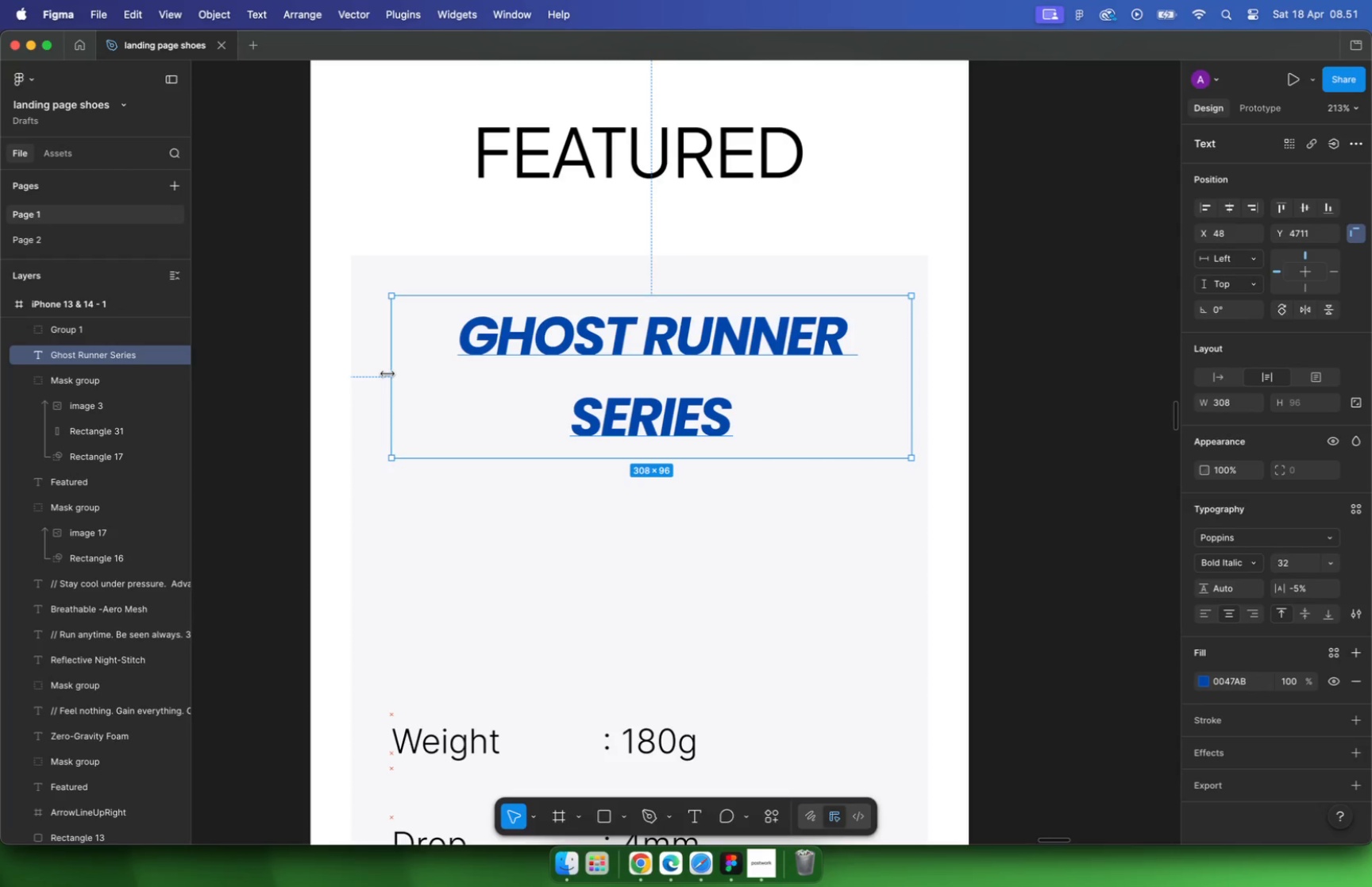 
hold_key(key=OptionLeft, duration=1.43)
 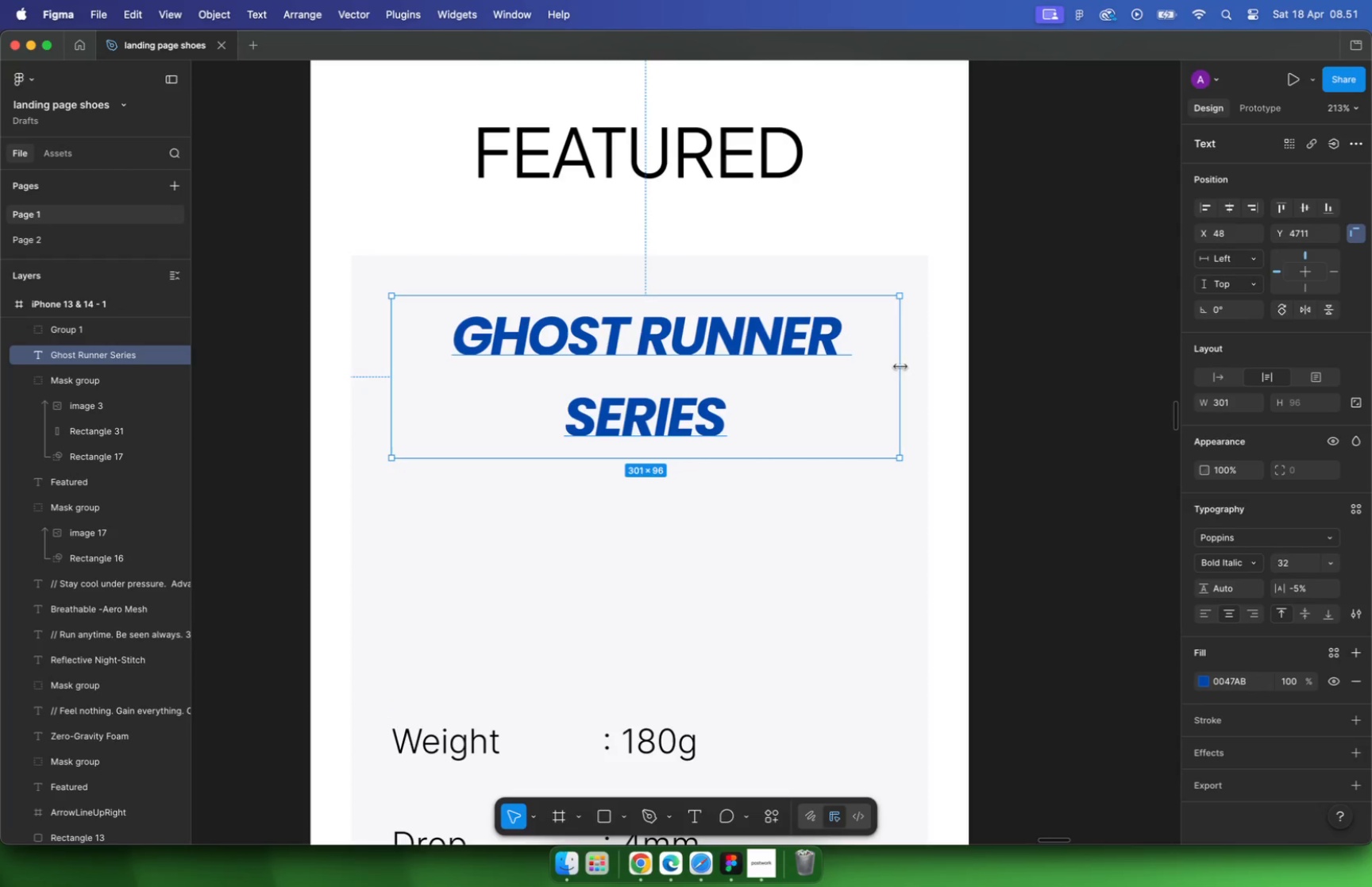 
left_click_drag(start_coordinate=[902, 378], to_coordinate=[894, 377])
 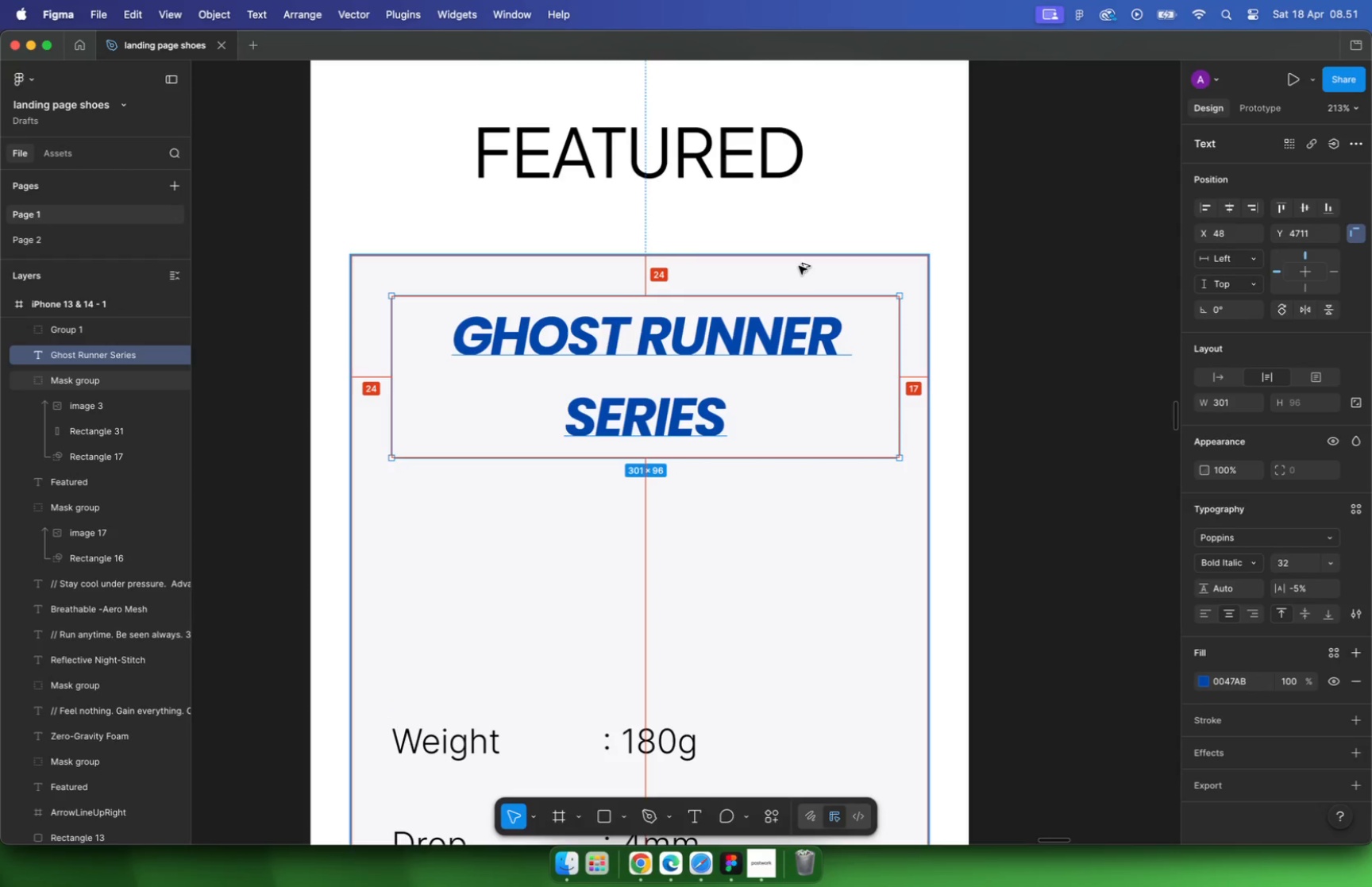 
hold_key(key=OptionLeft, duration=0.56)
 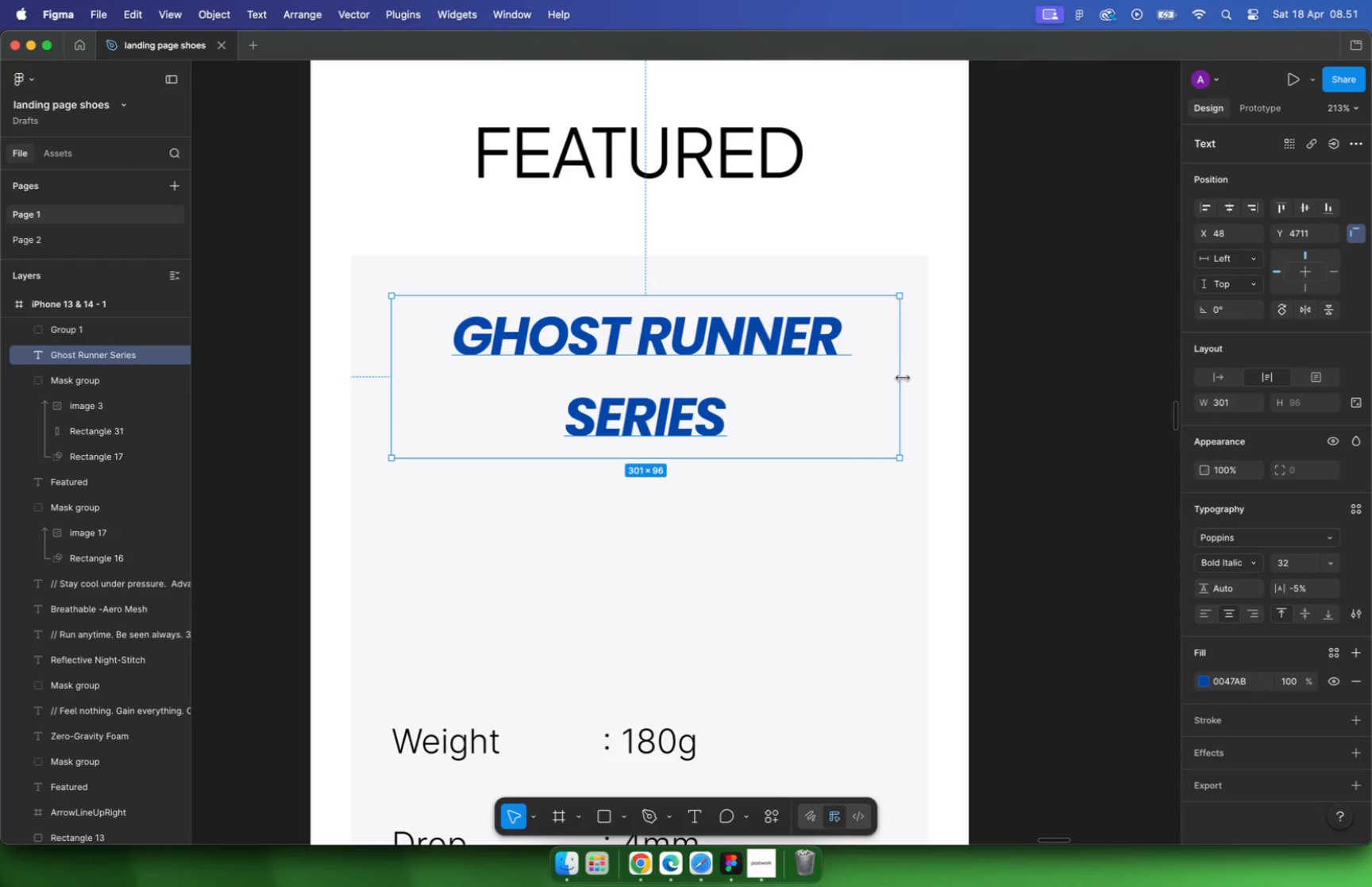 
left_click_drag(start_coordinate=[898, 400], to_coordinate=[891, 398])
 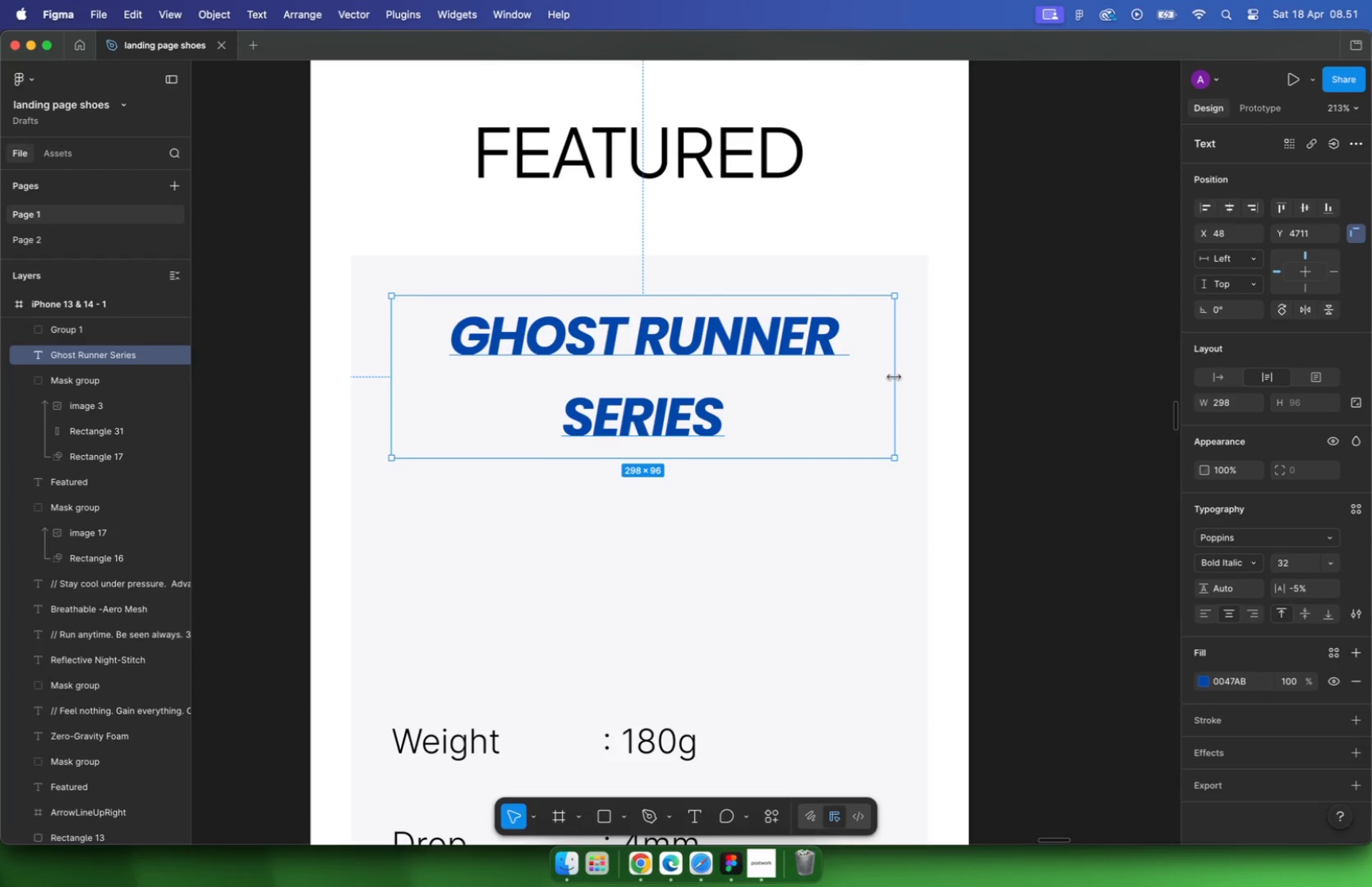 
hold_key(key=OptionLeft, duration=0.48)
 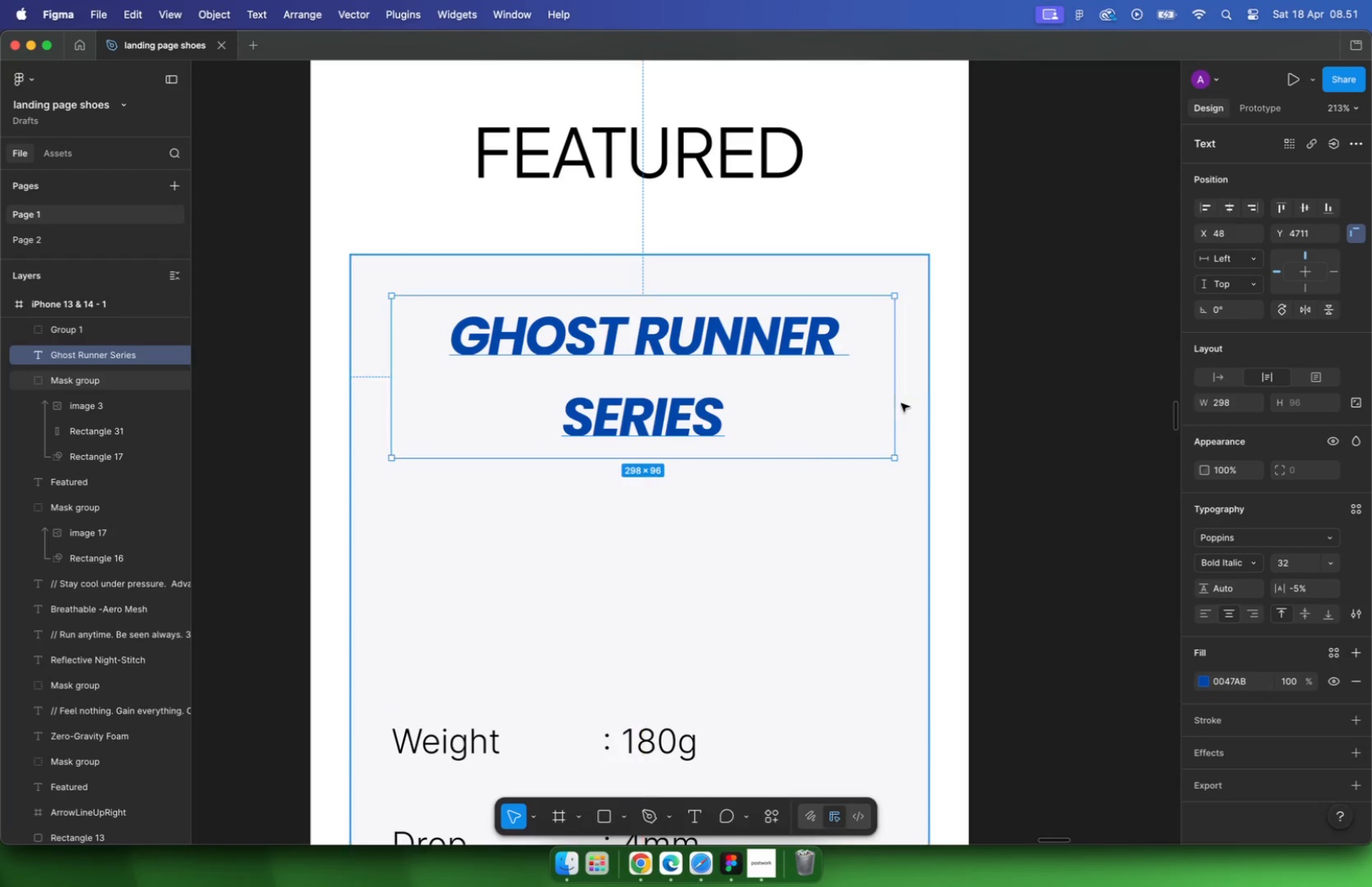 
left_click_drag(start_coordinate=[892, 397], to_coordinate=[888, 395])
 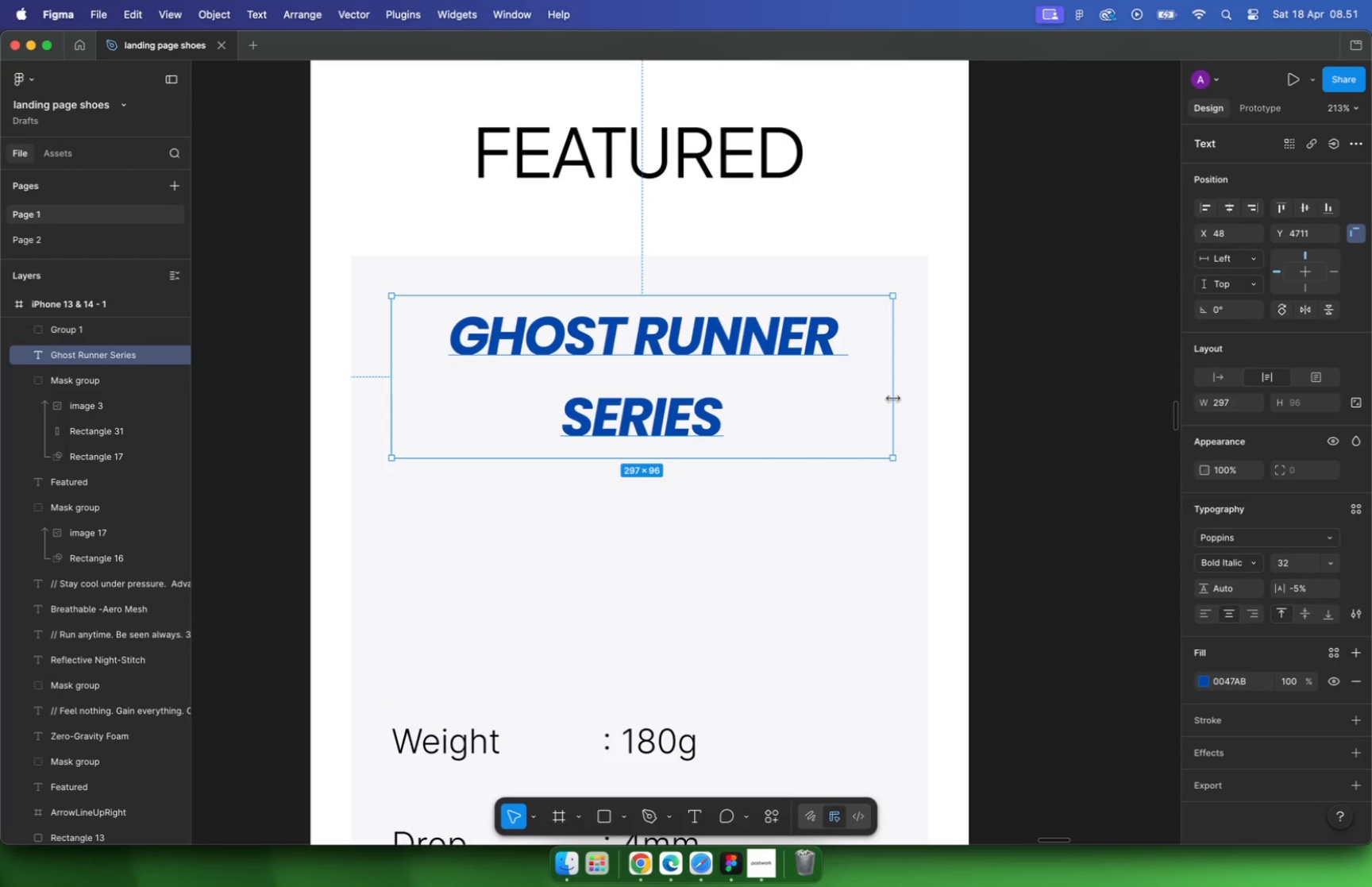 
hold_key(key=OptionLeft, duration=0.62)
 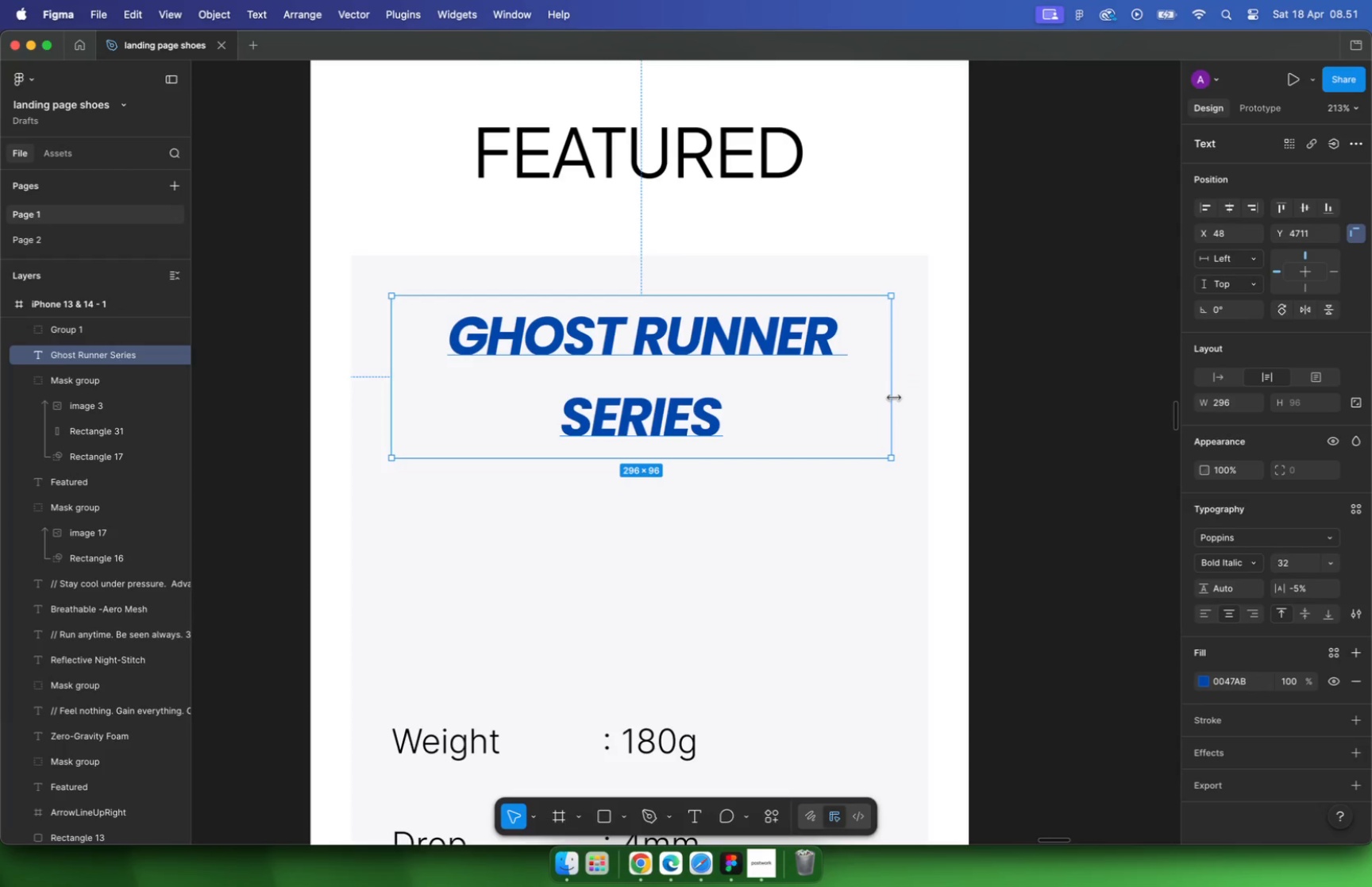 
left_click([975, 407])
 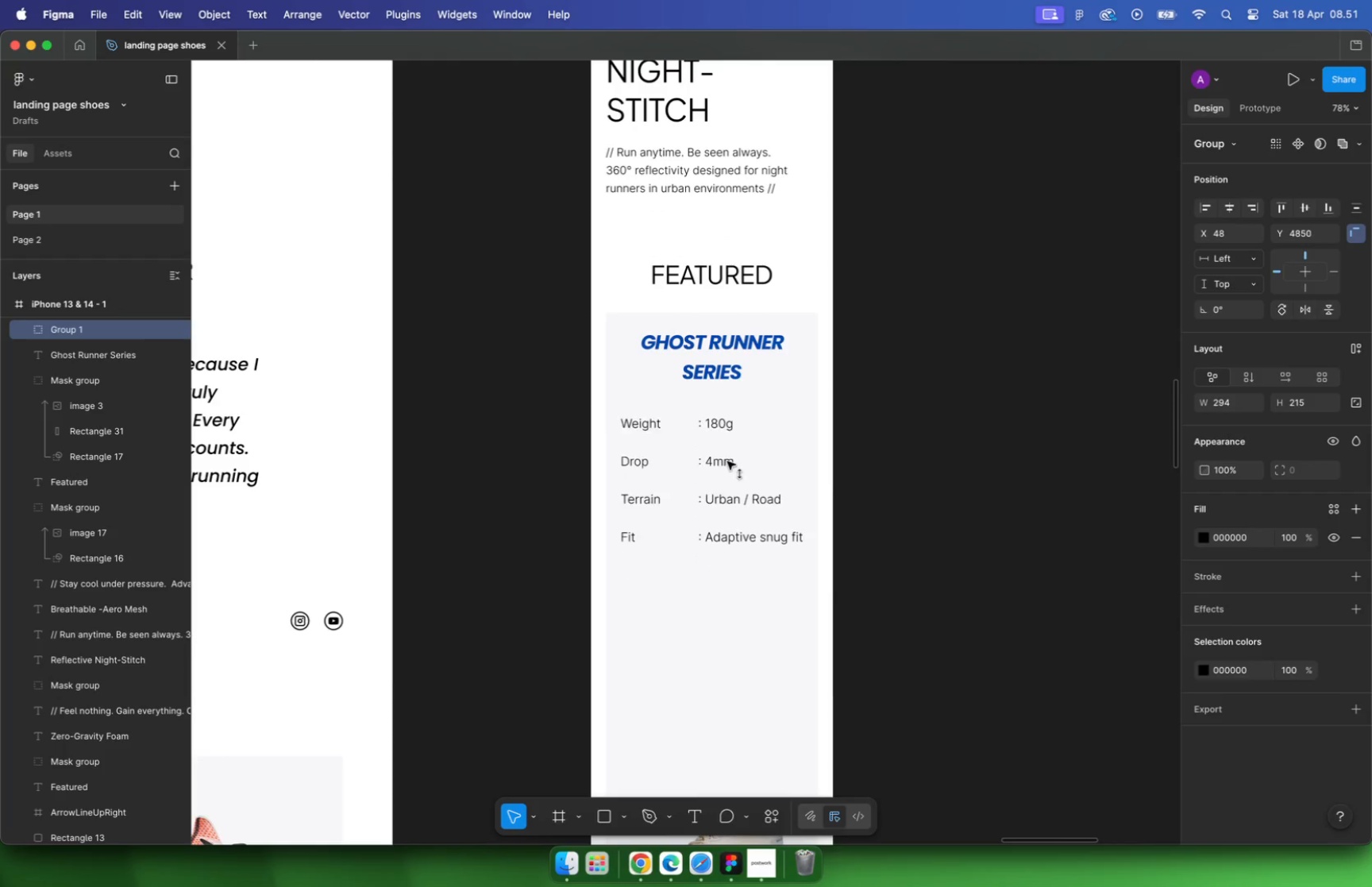 
hold_key(key=CommandLeft, duration=0.38)
scroll: coordinate [752, 352], scroll_direction: down, amount: 14.0
 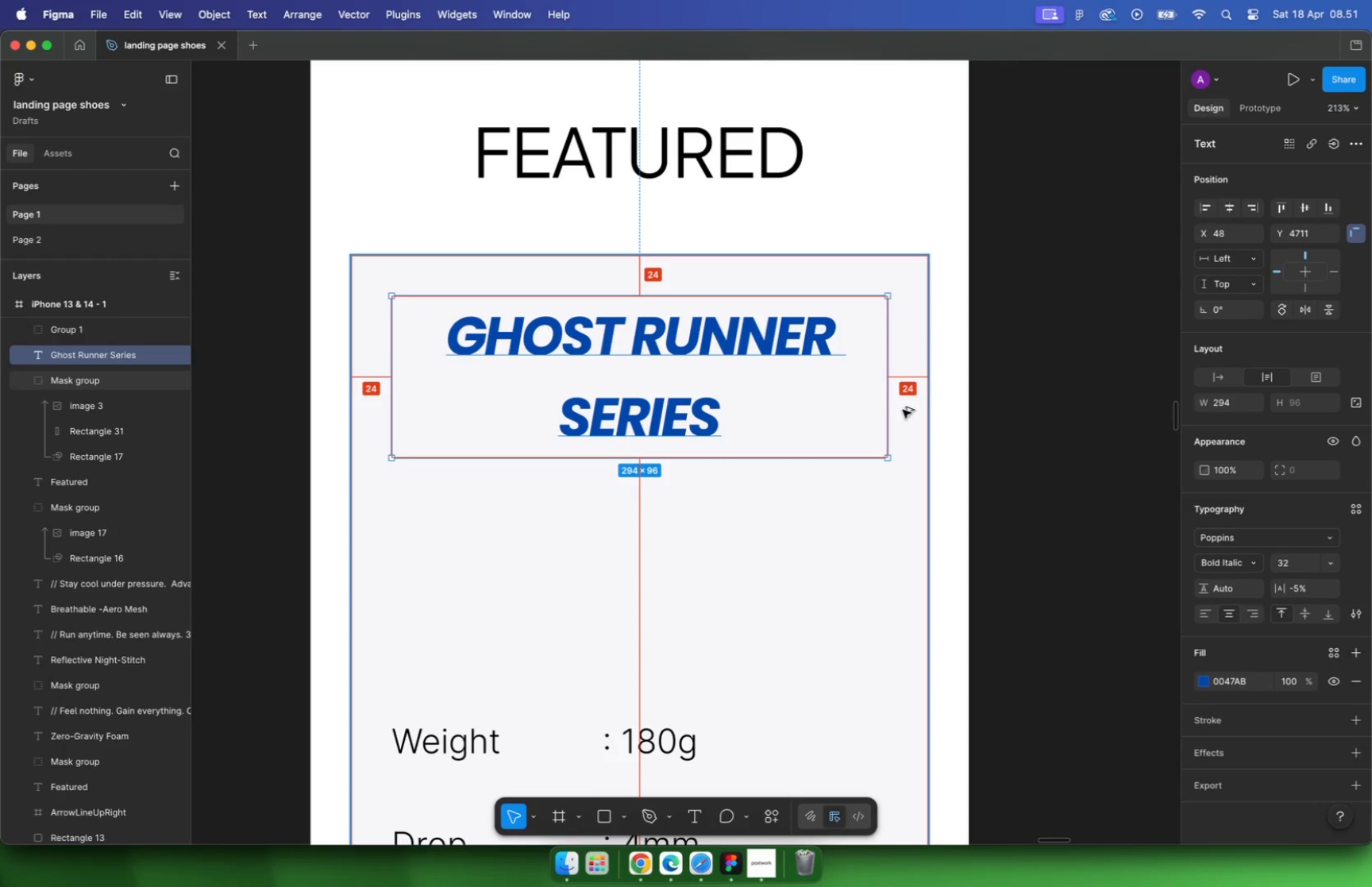 
left_click_drag(start_coordinate=[723, 530], to_coordinate=[722, 450])
 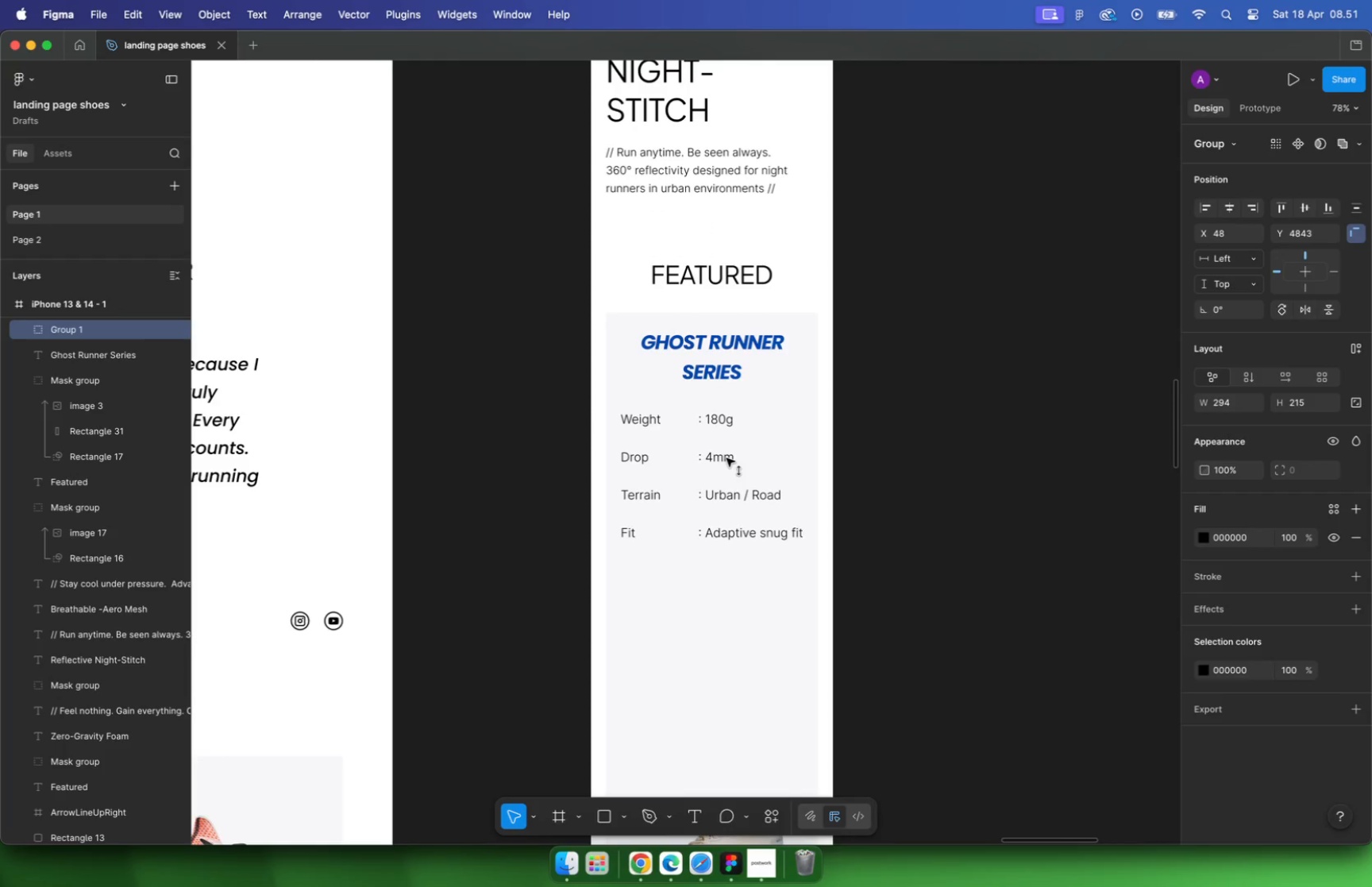 
hold_key(key=ShiftLeft, duration=2.42)
 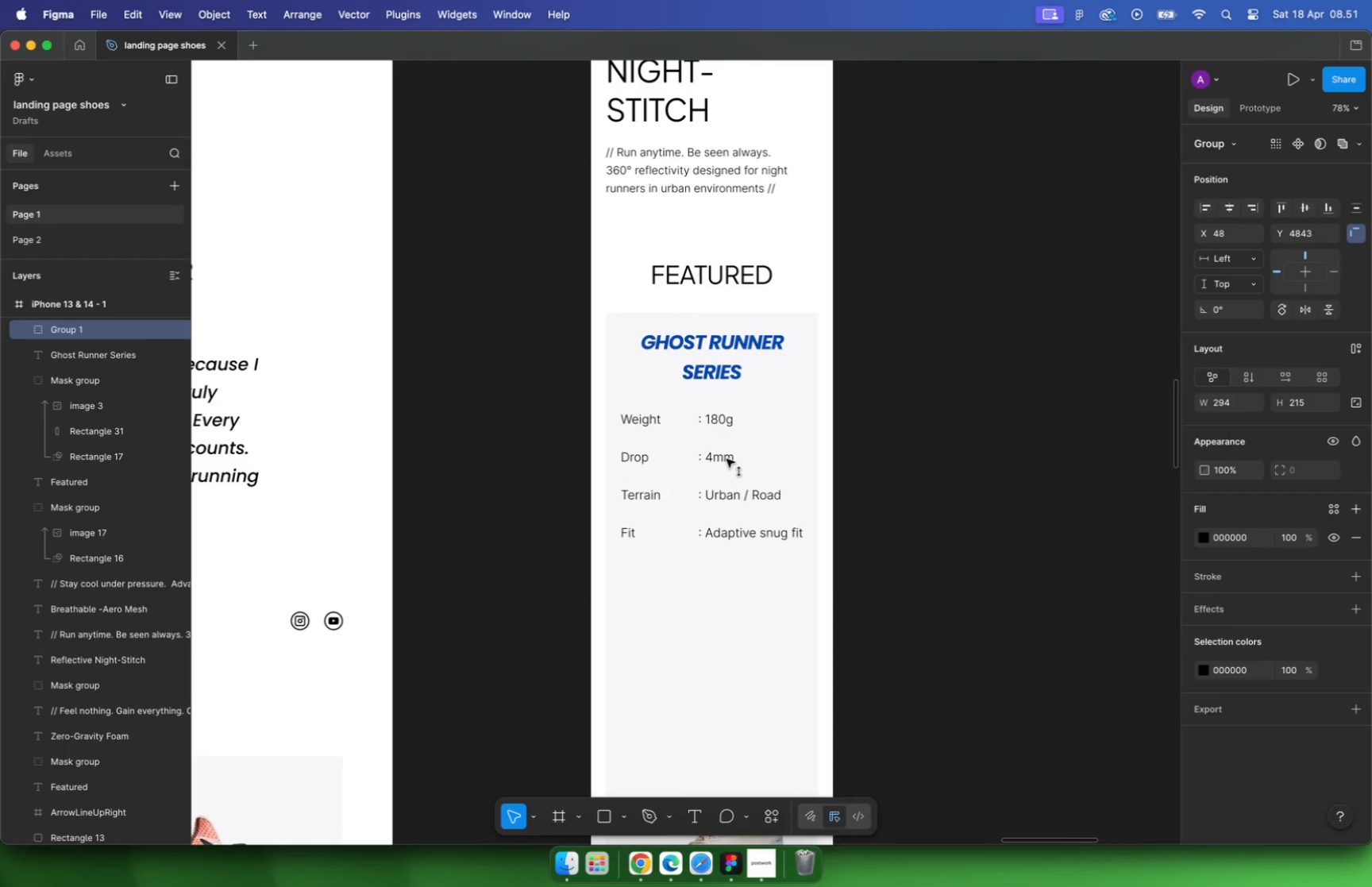 
key(Shift+ArrowDown)
 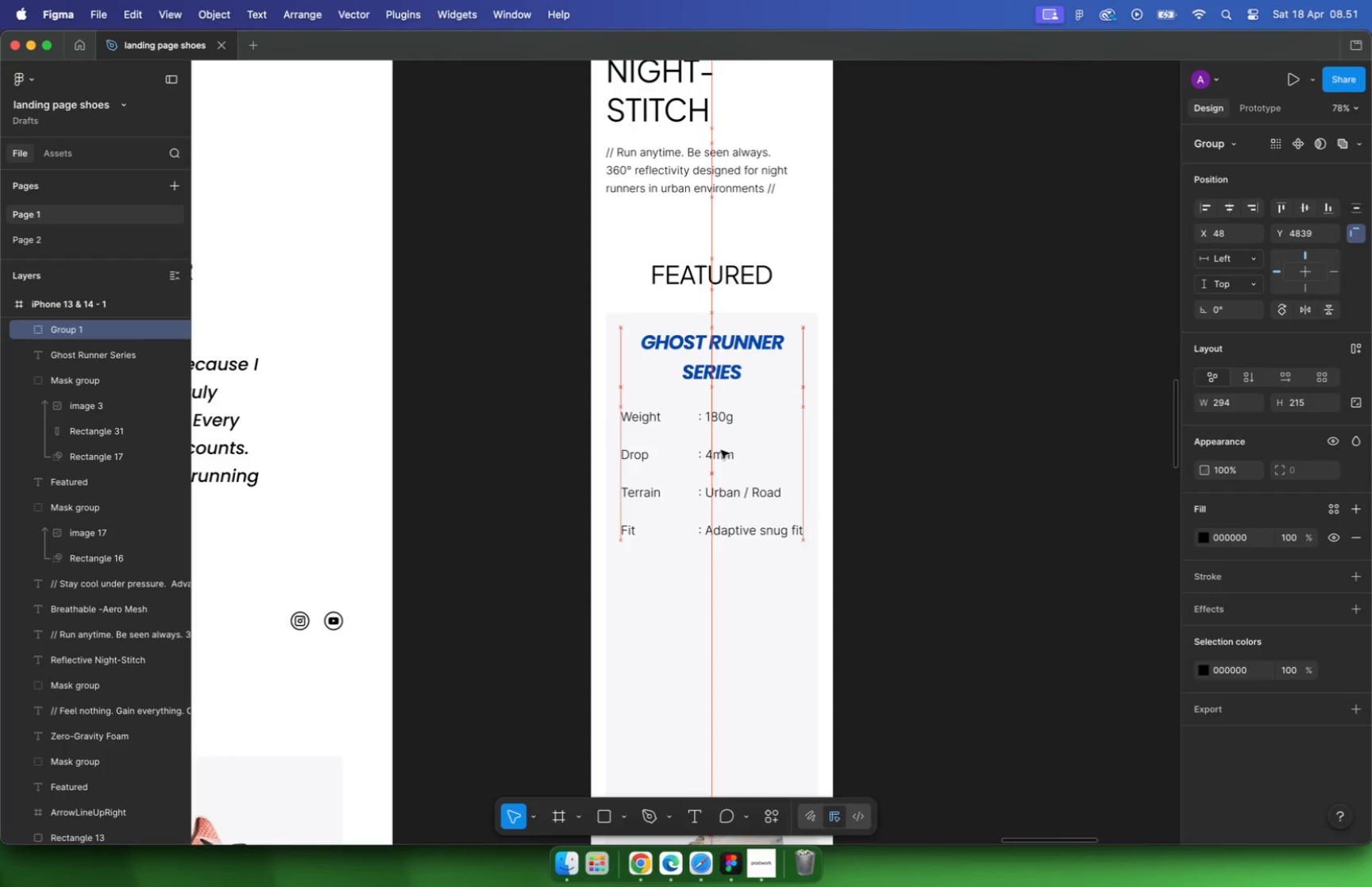 
hold_key(key=OptionLeft, duration=0.79)
 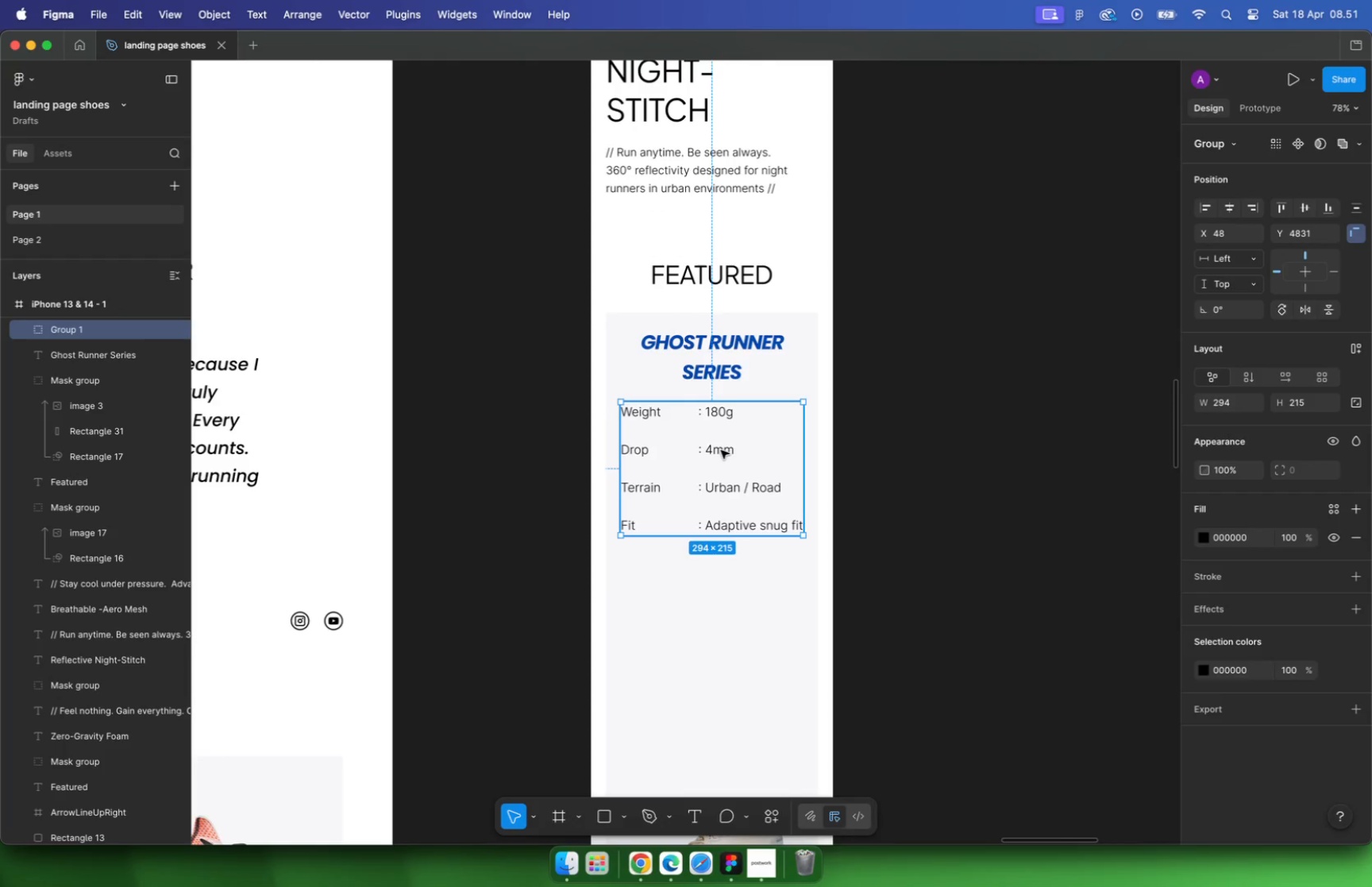 
left_click([974, 385])
 